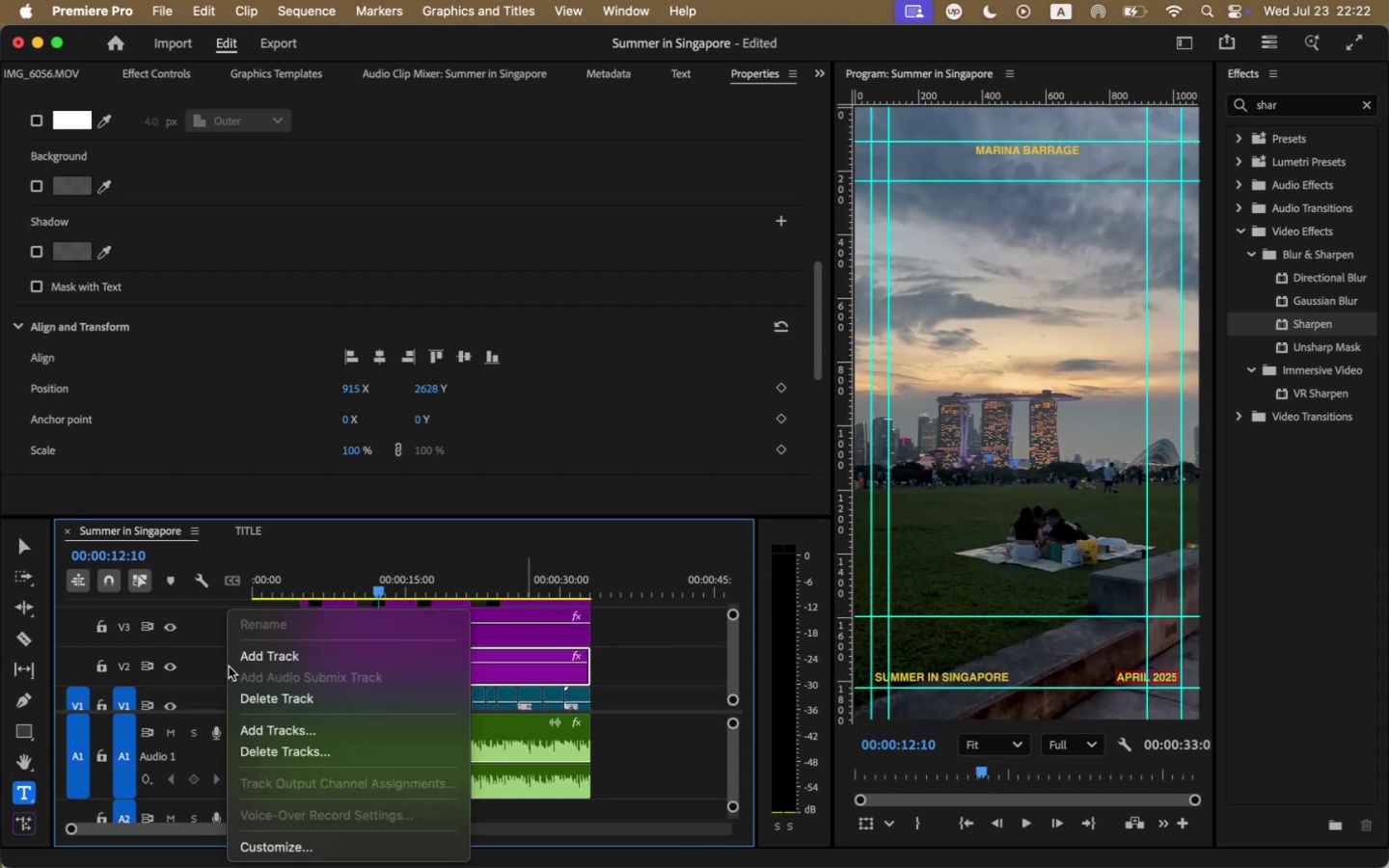 
left_click([273, 656])
 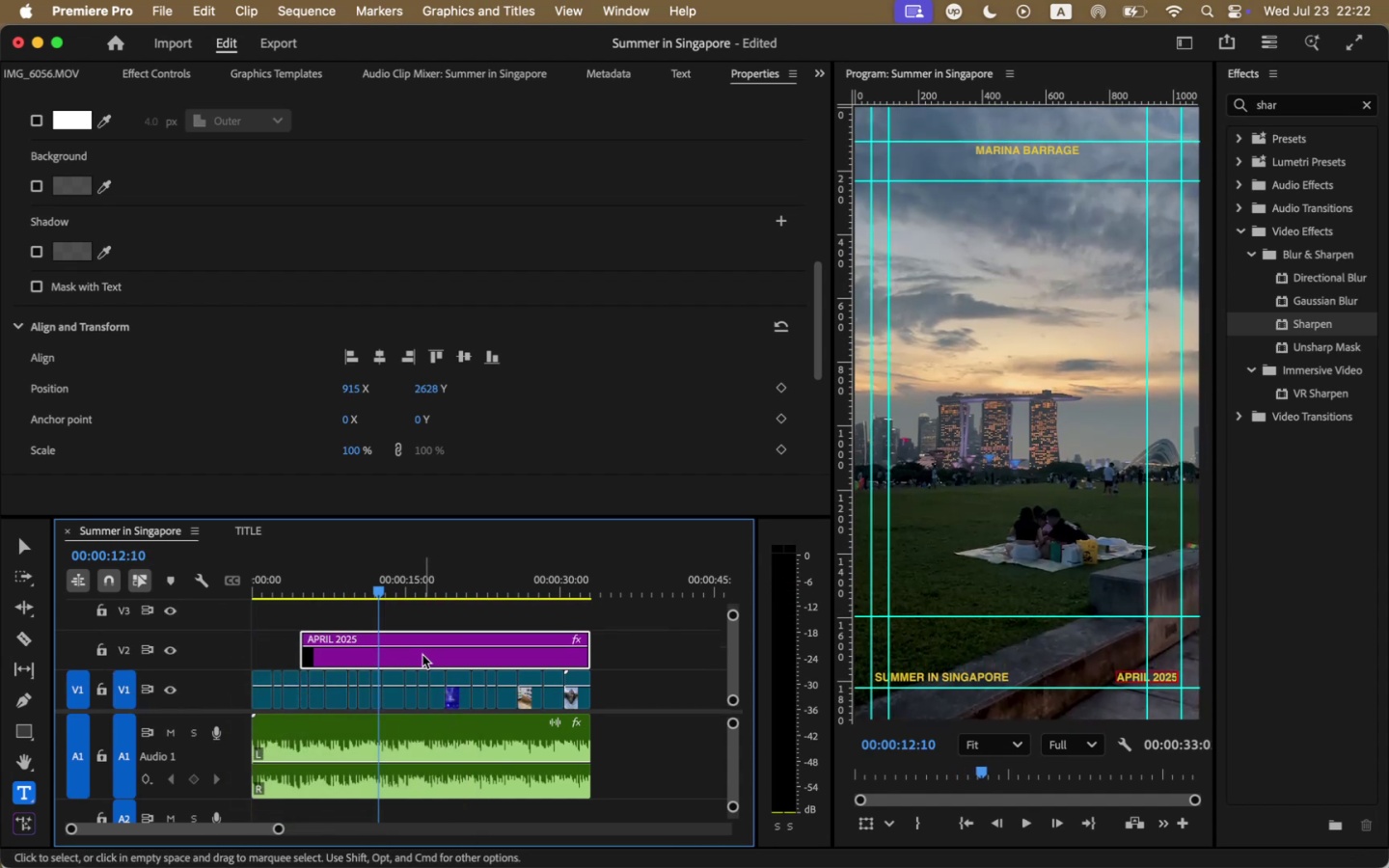 
hold_key(key=OptionLeft, duration=1.48)
left_click_drag(start_coordinate=[416, 658], to_coordinate=[414, 619])
 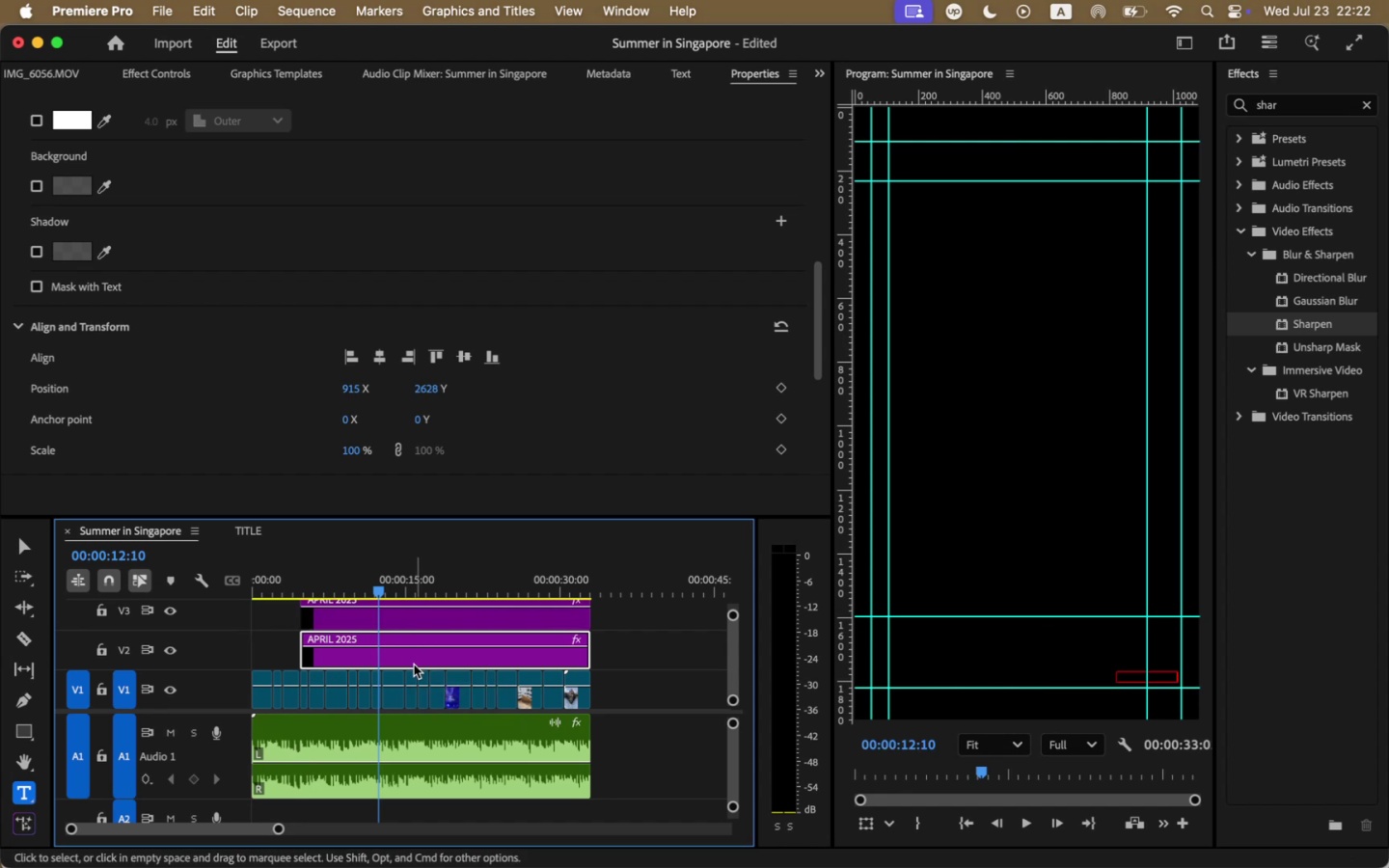 
left_click([414, 665])
 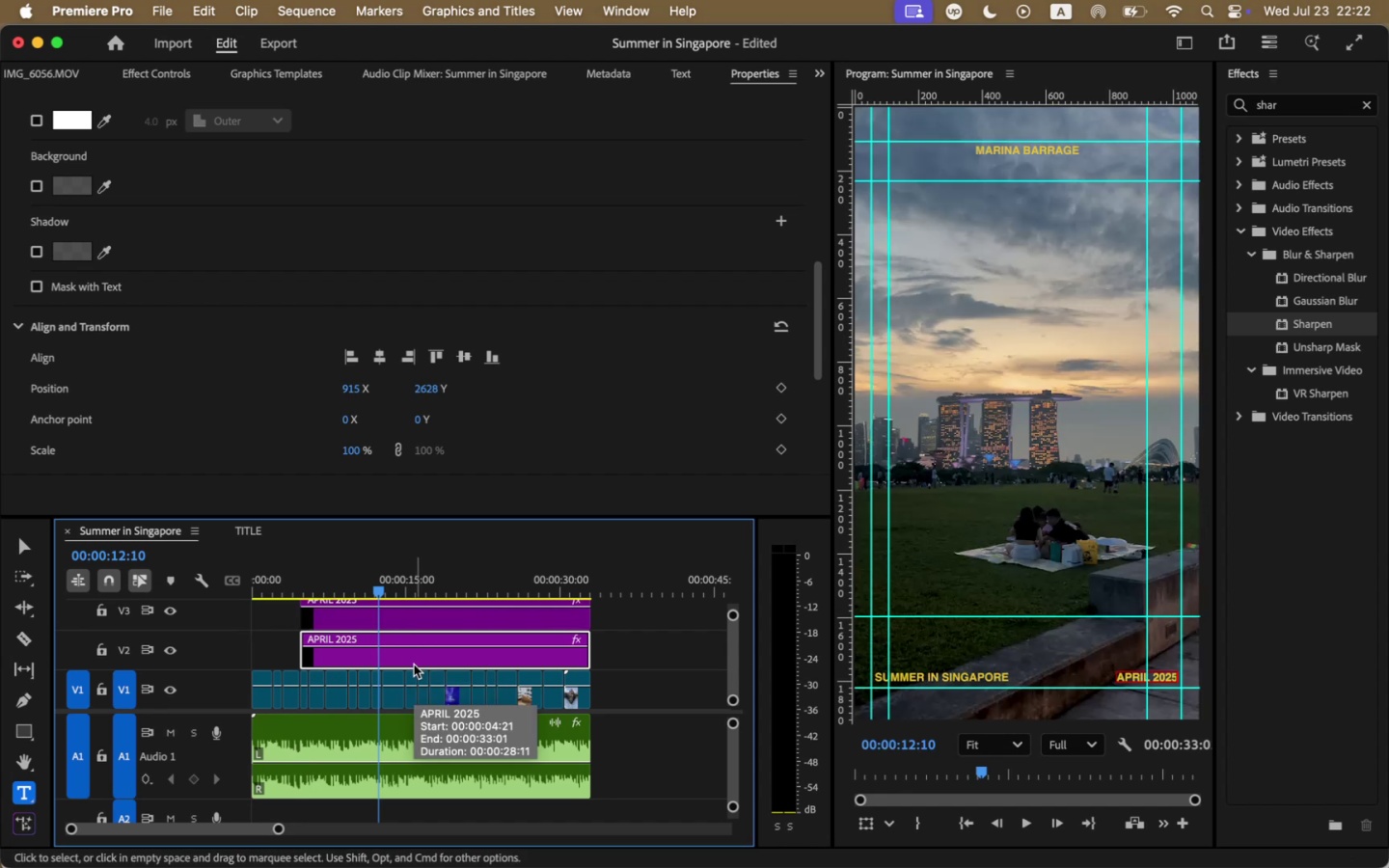 
key(Backspace)
 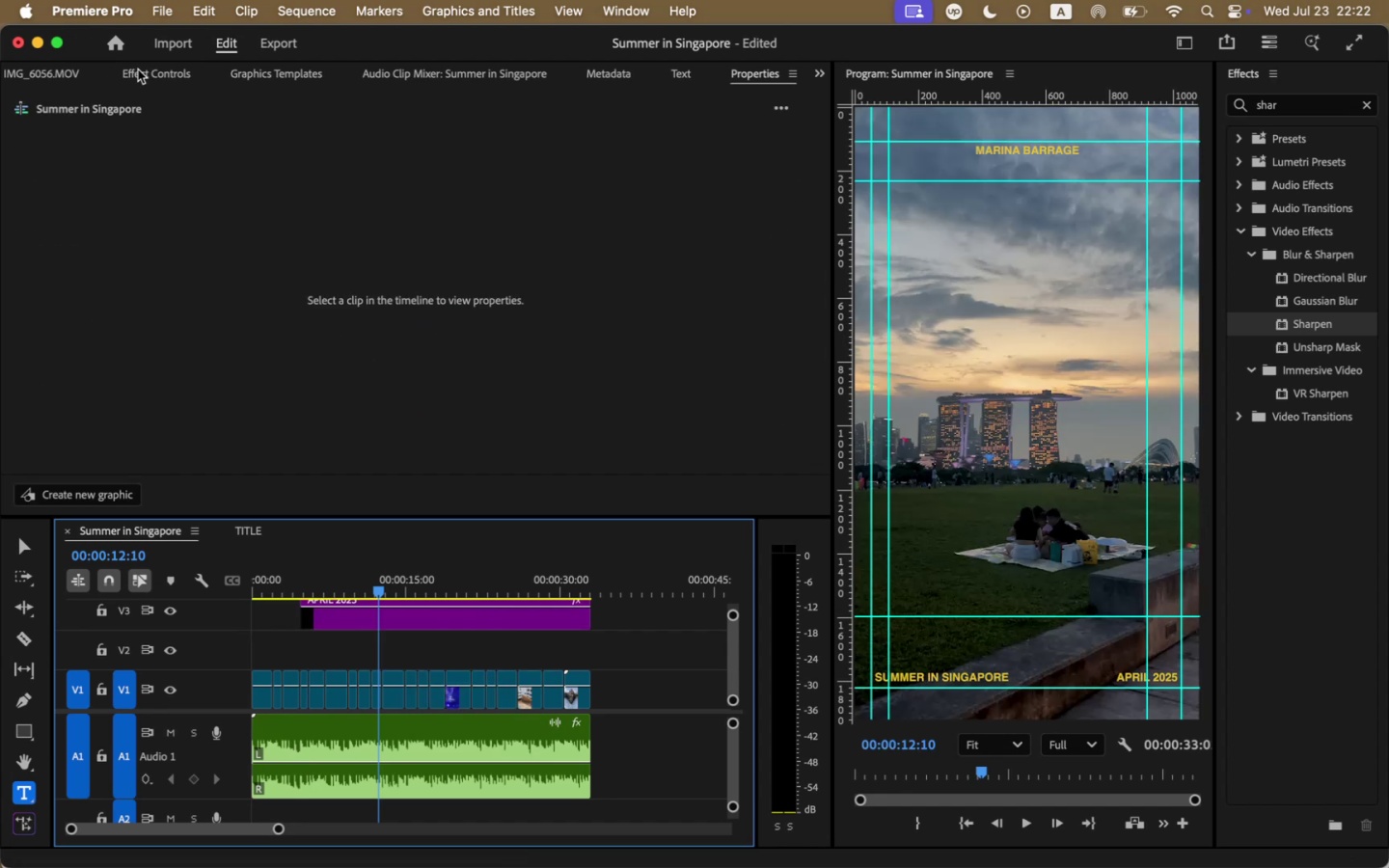 
wait(10.43)
 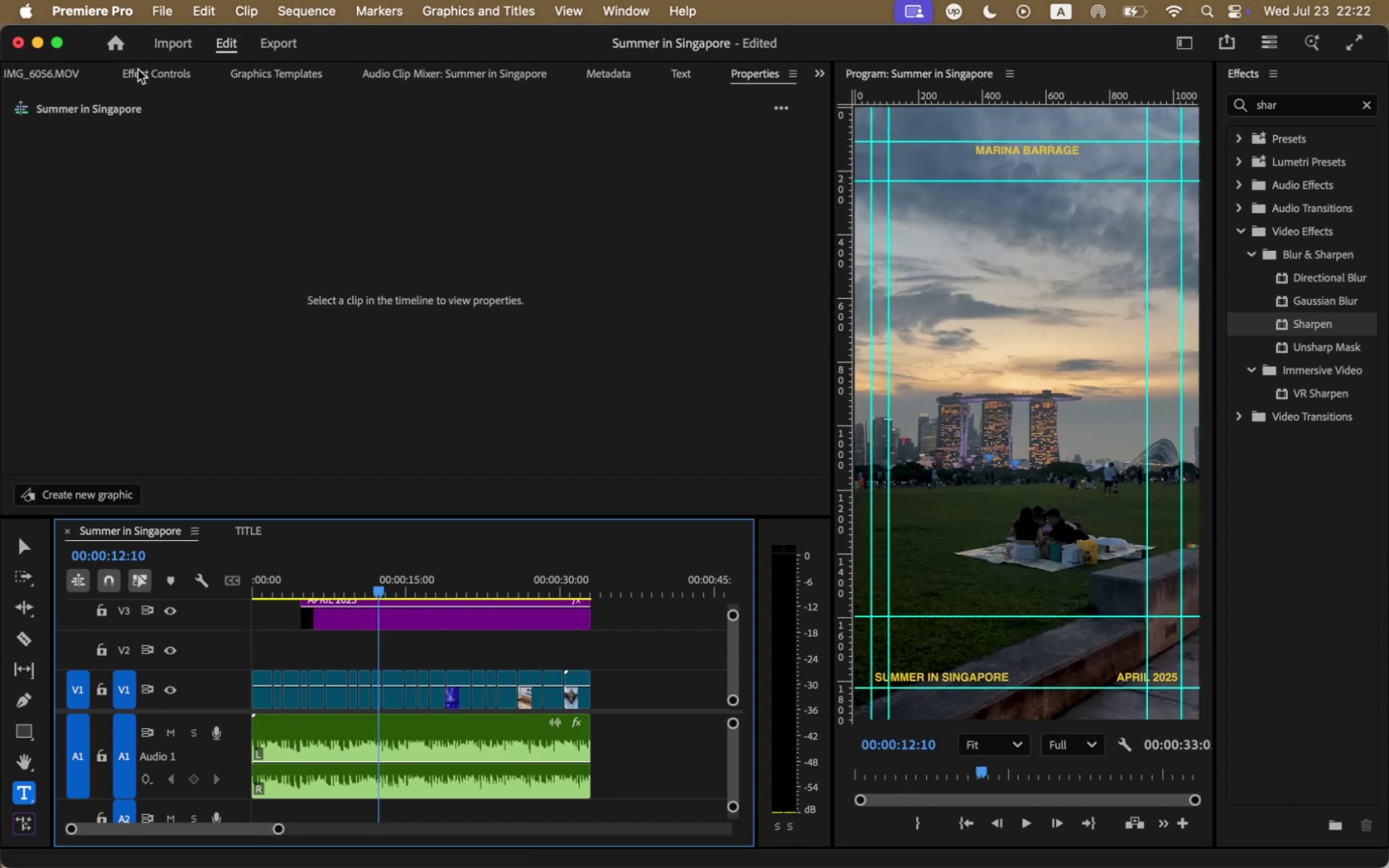 
left_click([173, 72])
 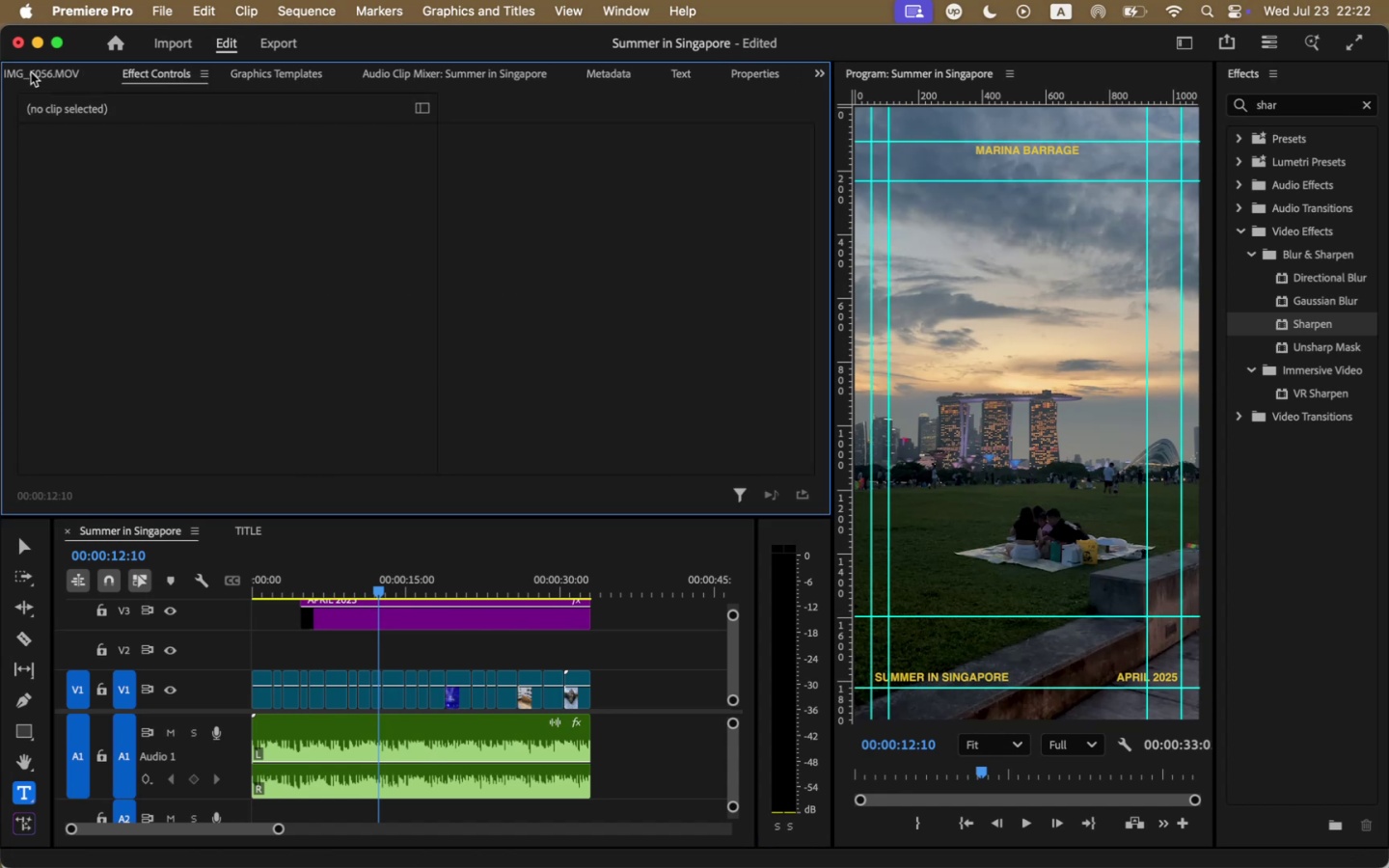 
left_click([31, 72])
 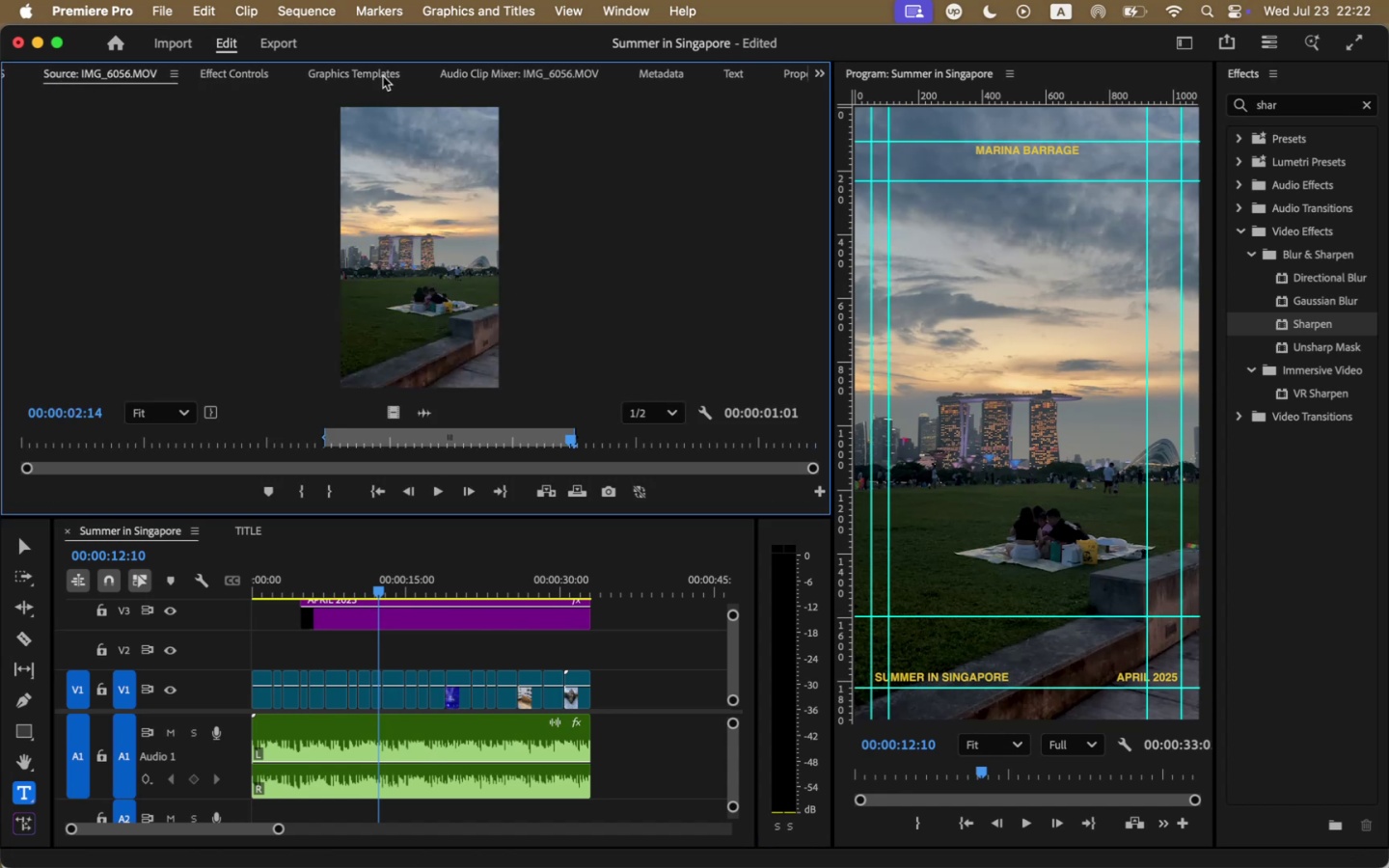 
left_click([825, 72])
 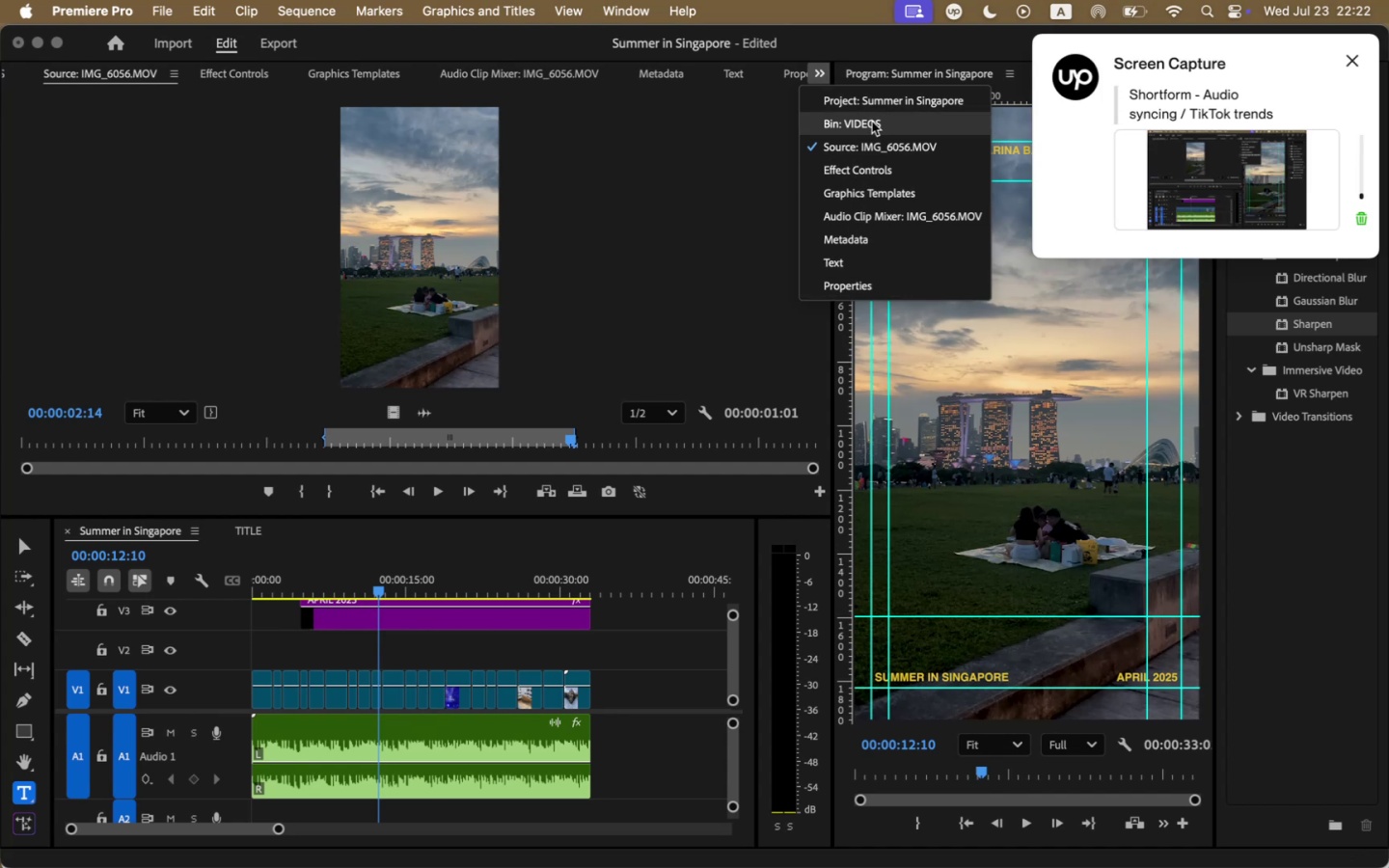 
wait(7.8)
 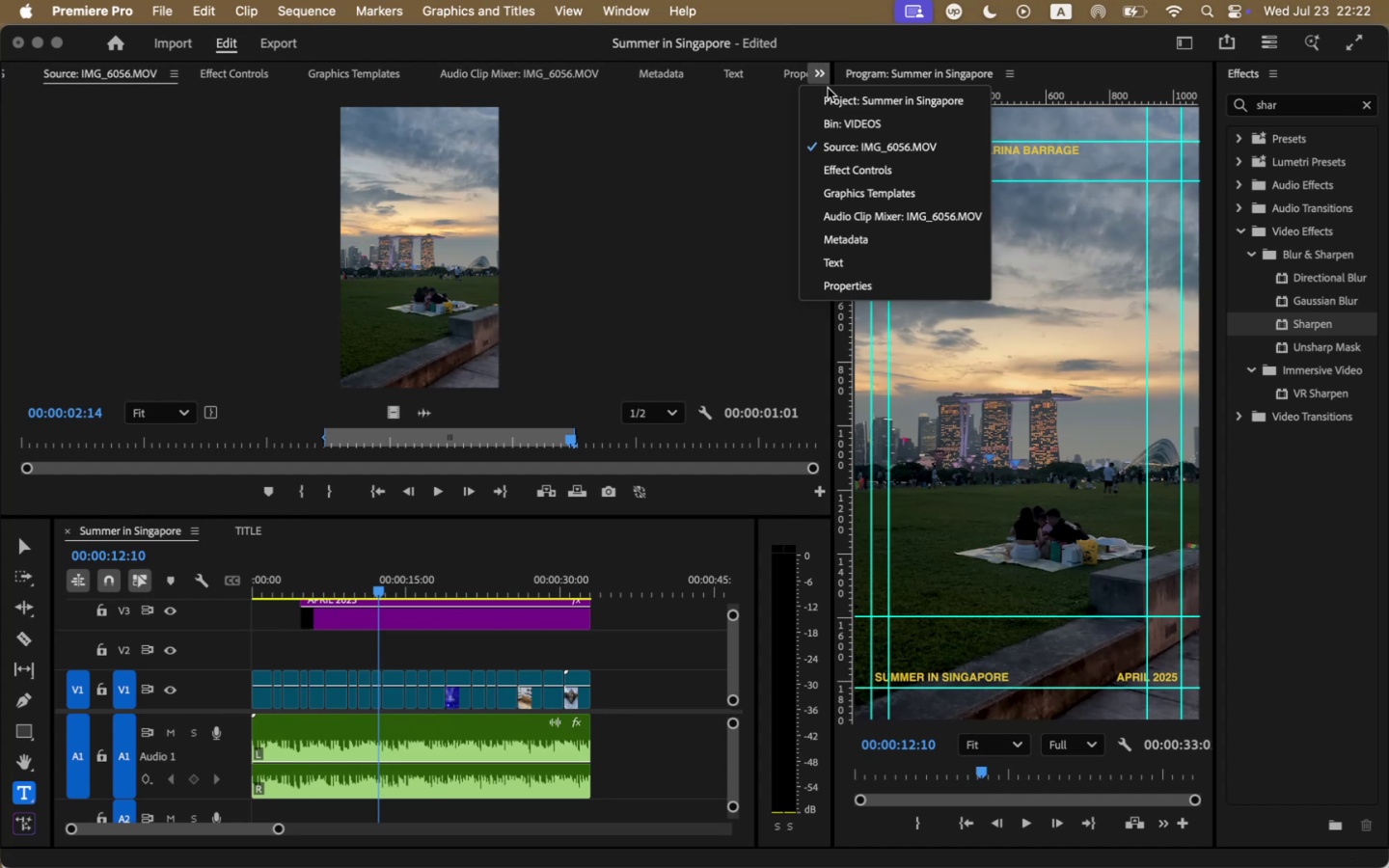 
scroll: coordinate [103, 225], scroll_direction: up, amount: 128.0
 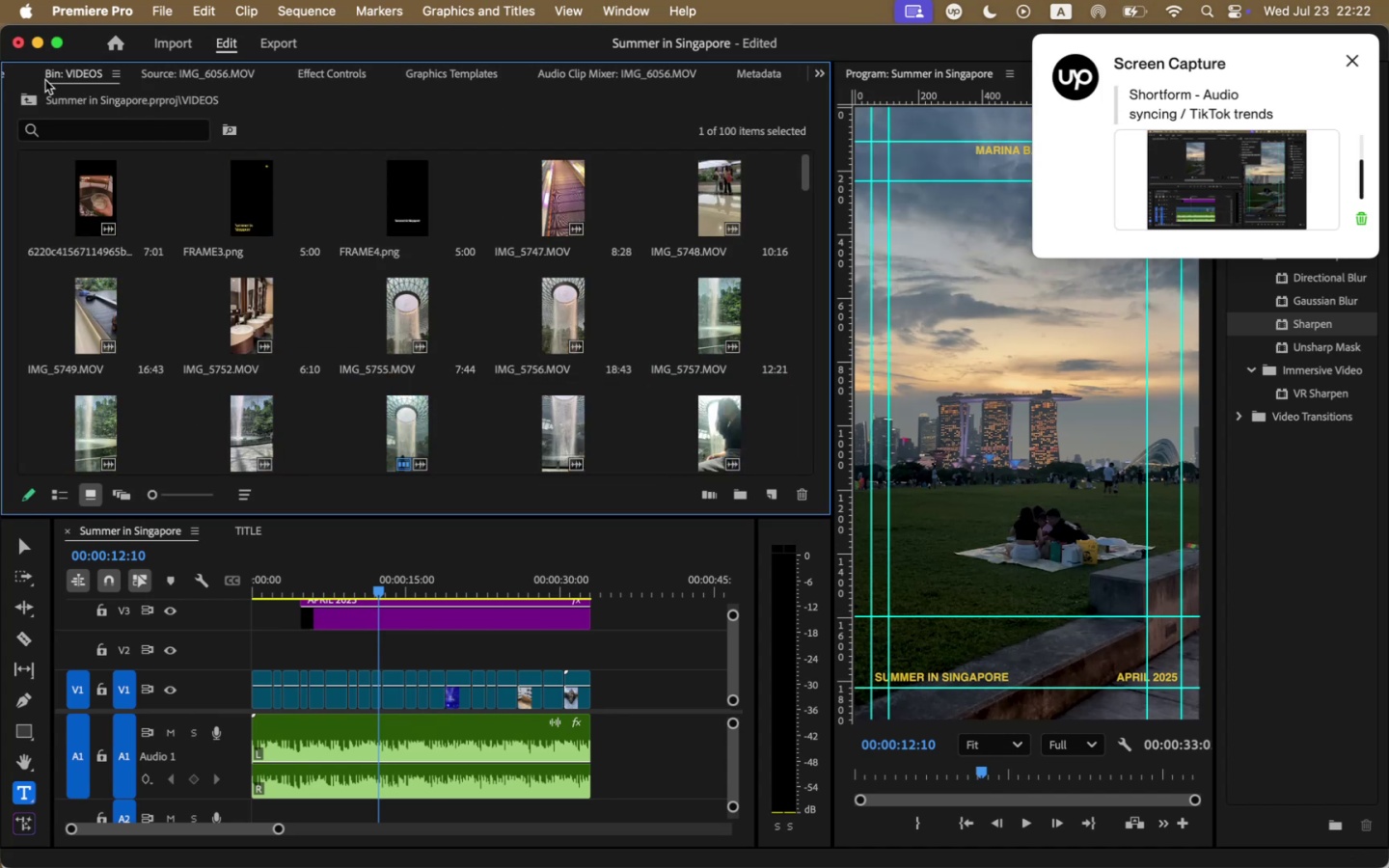 
left_click([12, 79])
 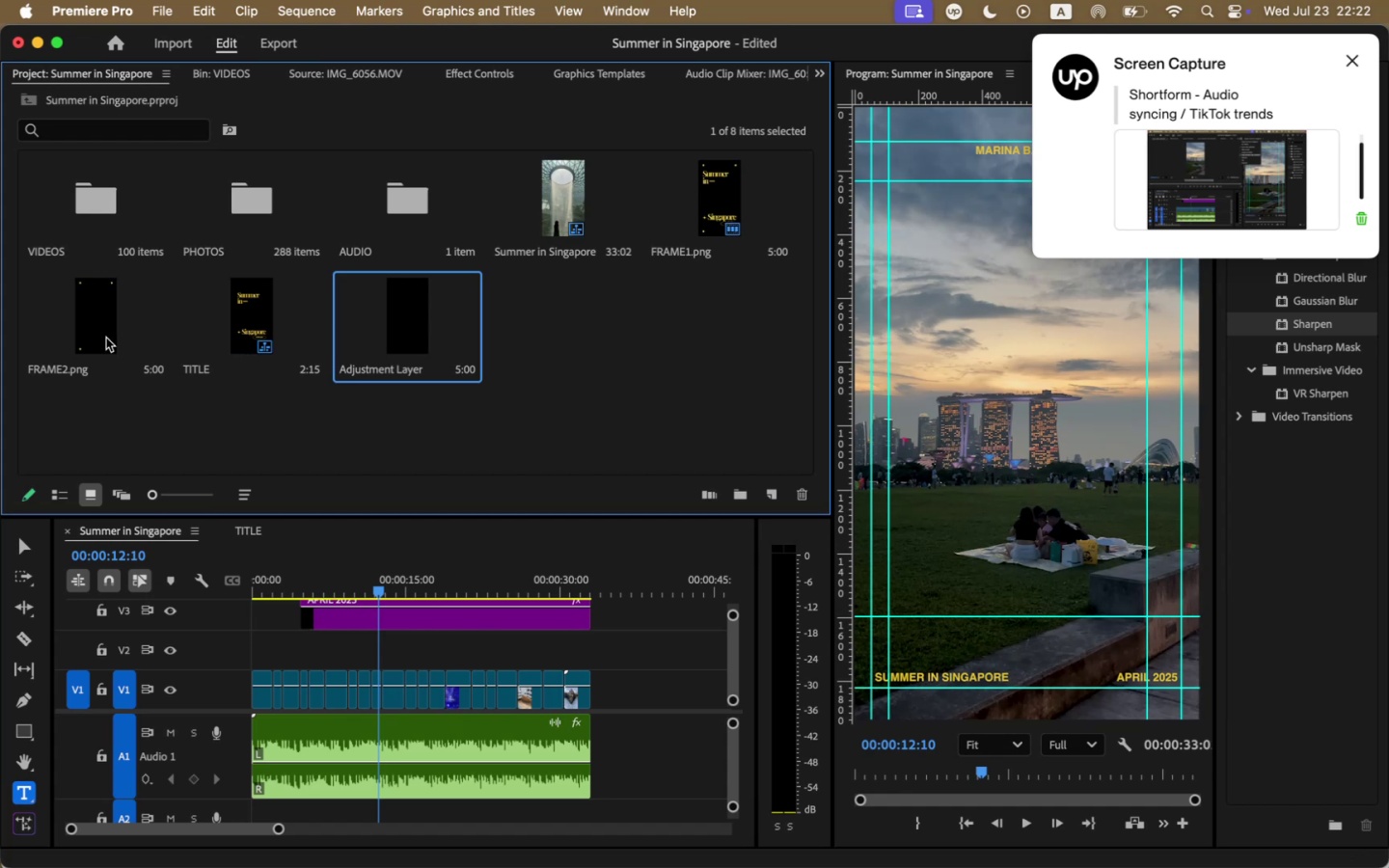 
left_click([106, 337])
 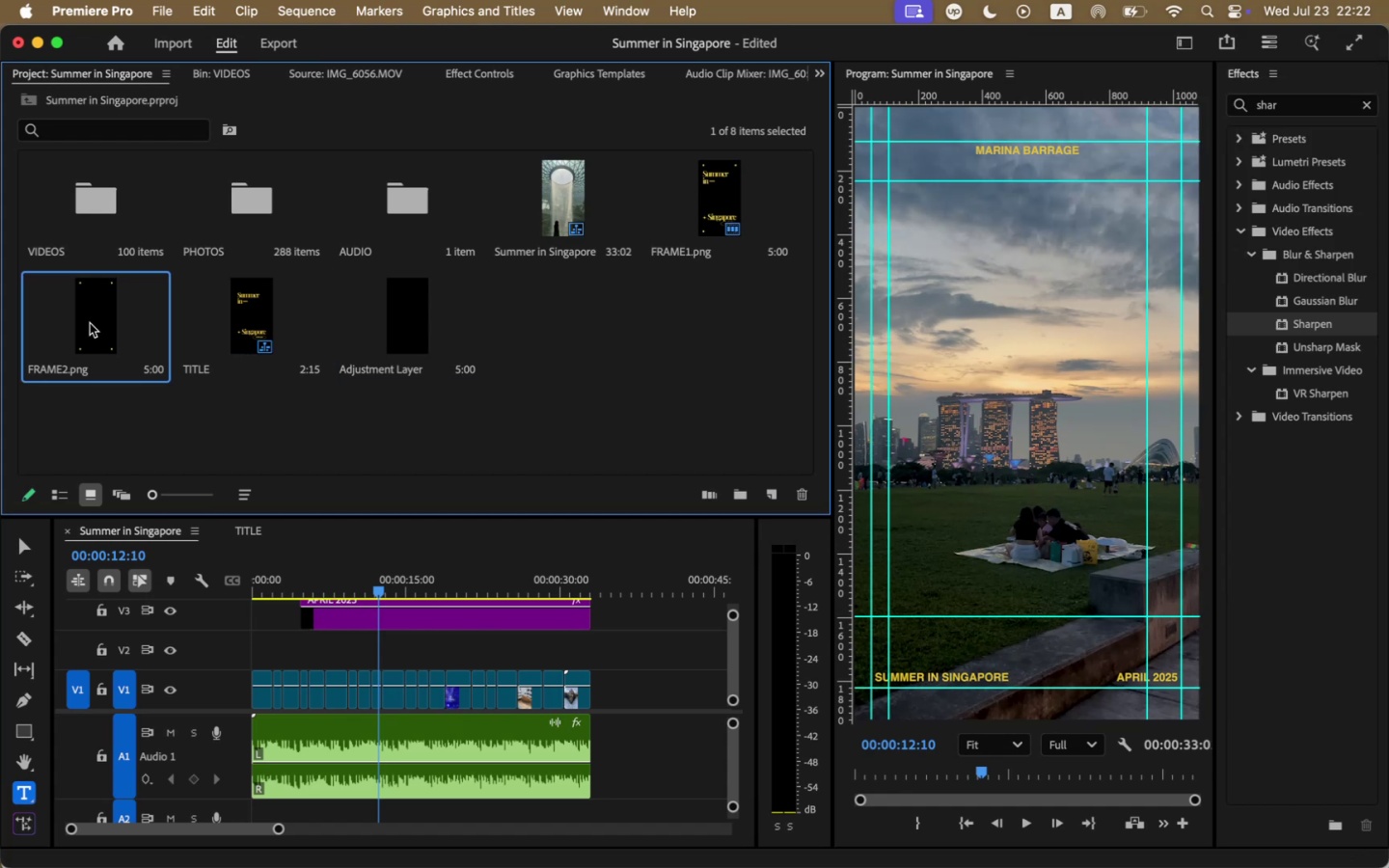 
left_click_drag(start_coordinate=[82, 316], to_coordinate=[298, 644])
 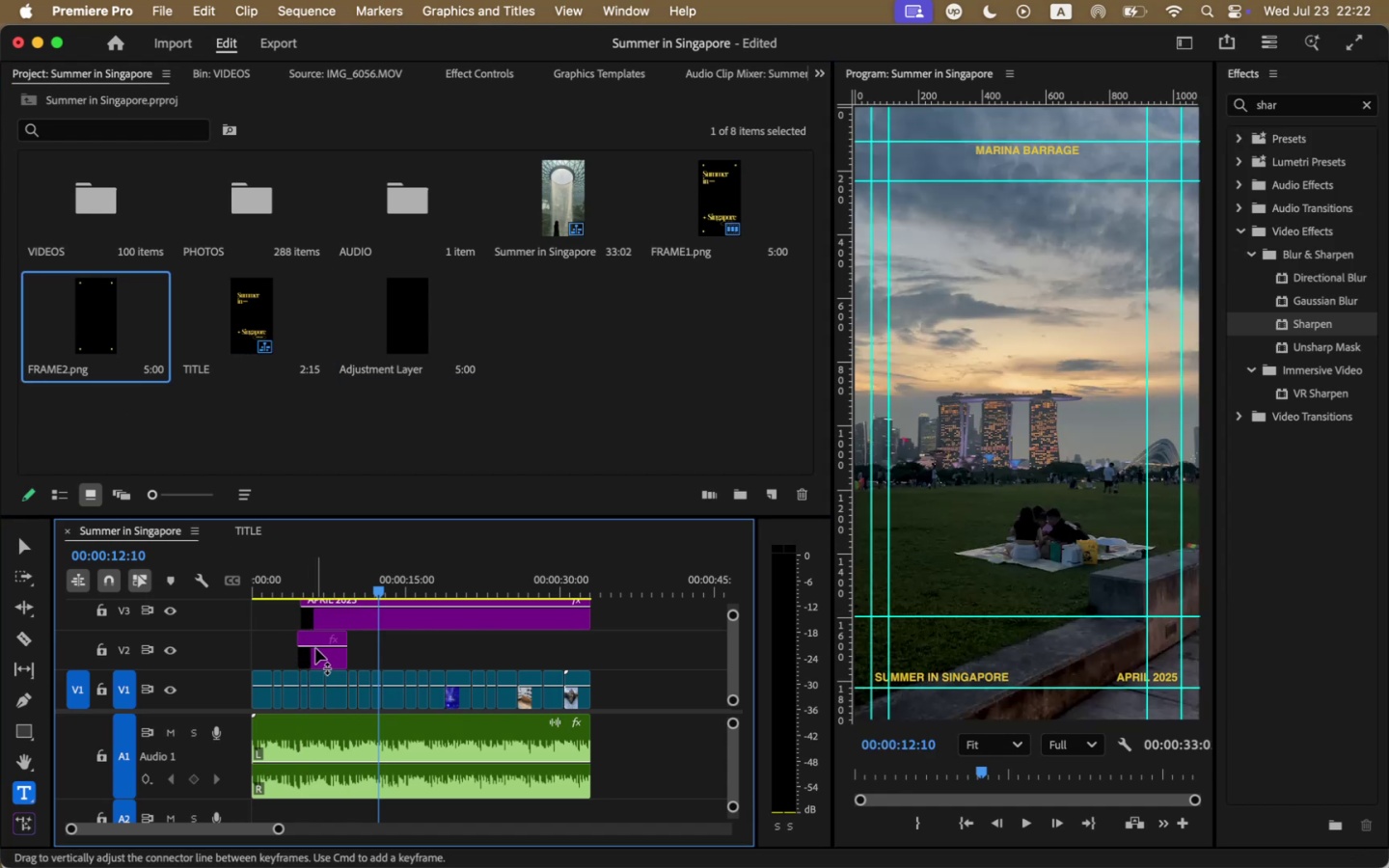 
mouse_move([317, 617])
 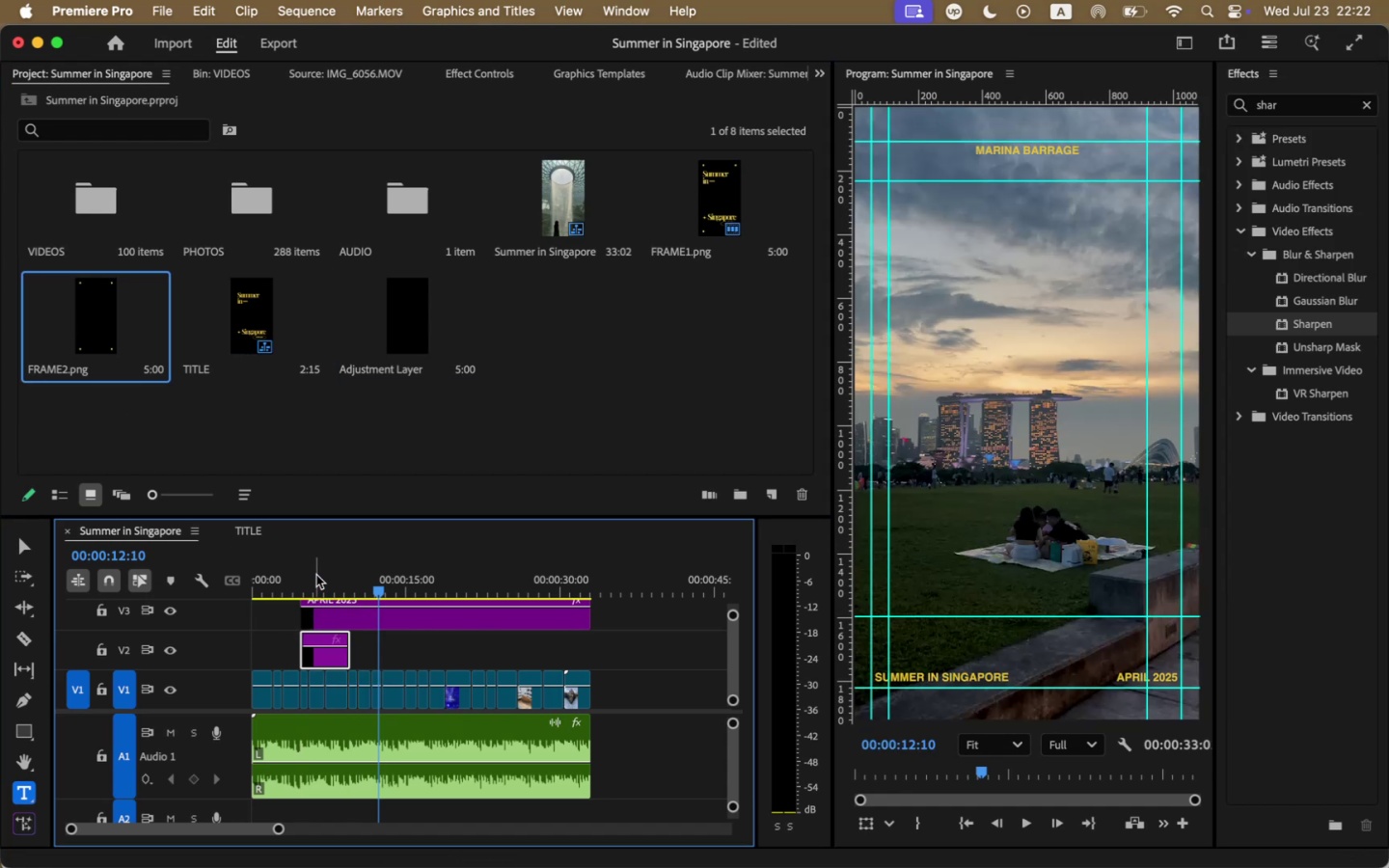 
left_click([317, 571])
 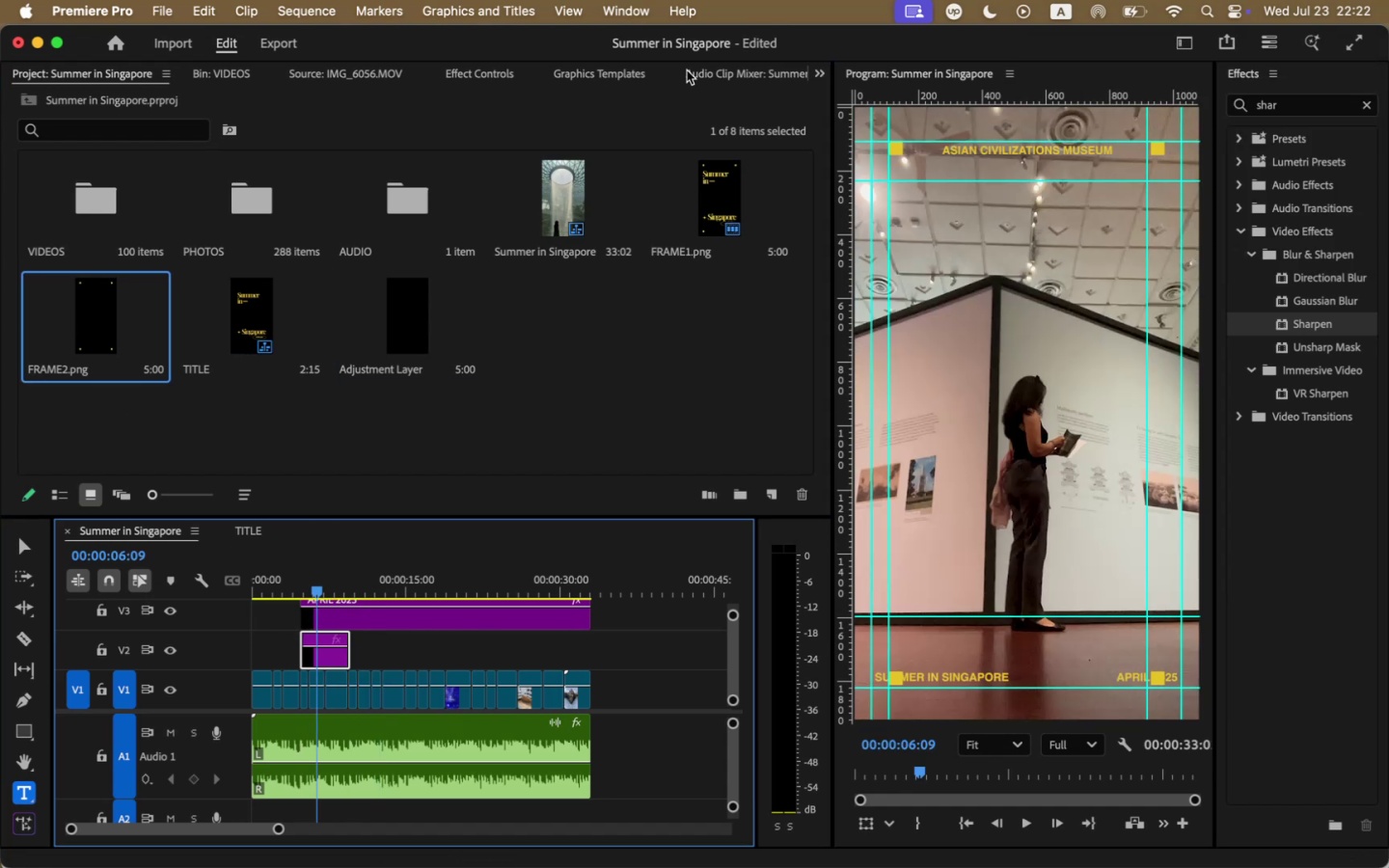 
left_click([821, 69])
 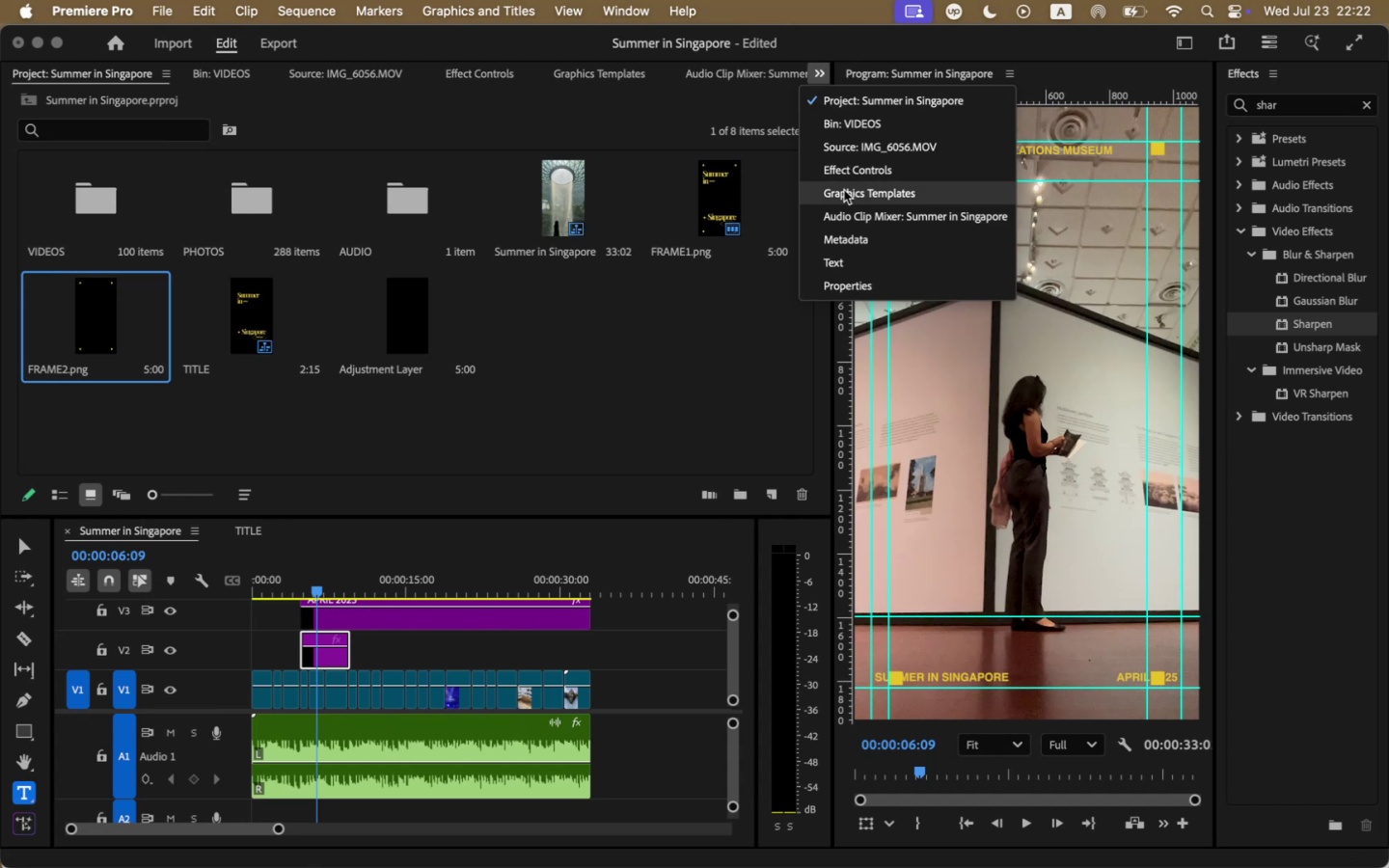 
left_click([845, 172])
 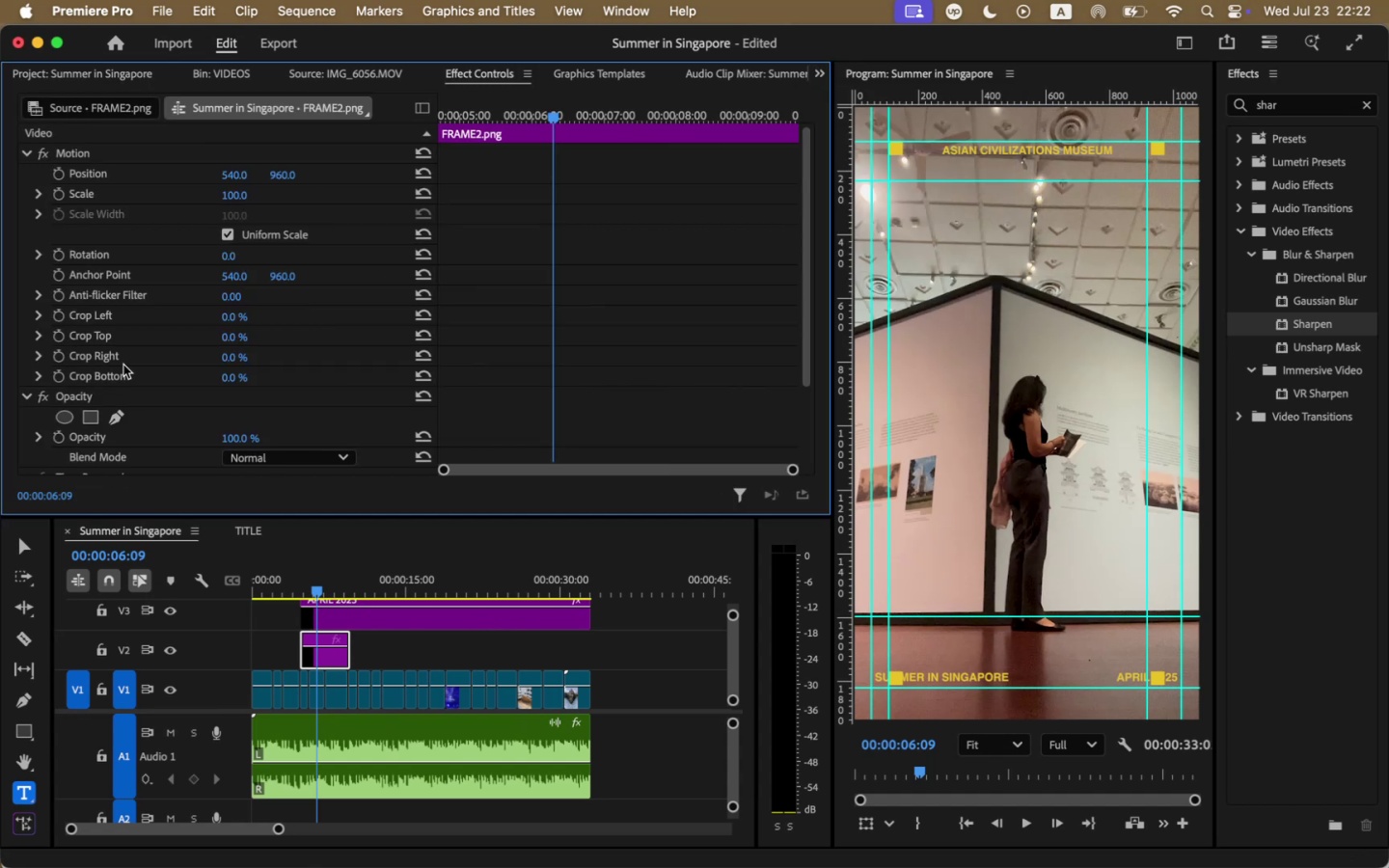 
scroll: coordinate [163, 350], scroll_direction: down, amount: 2.0
 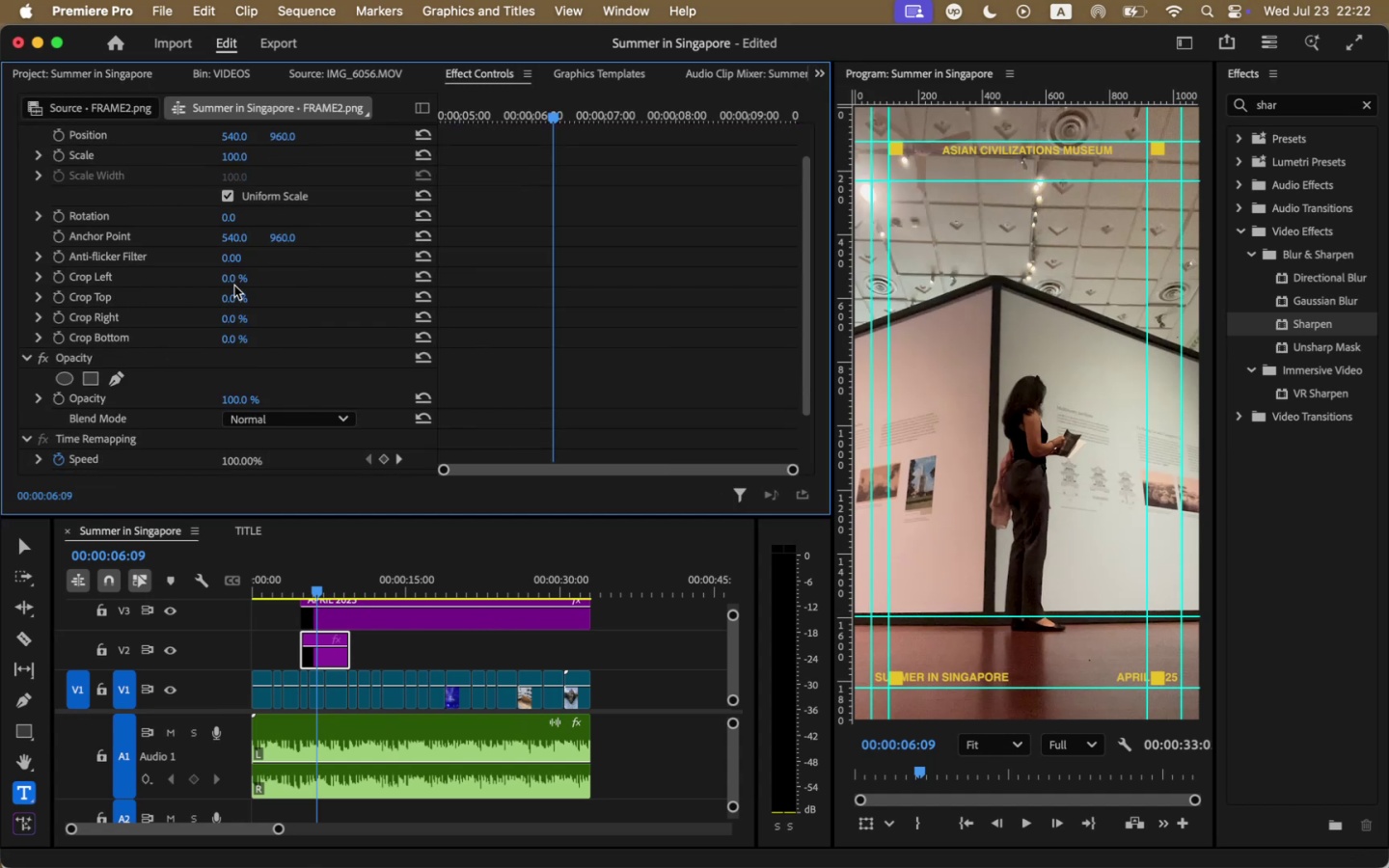 
double_click([234, 282])
 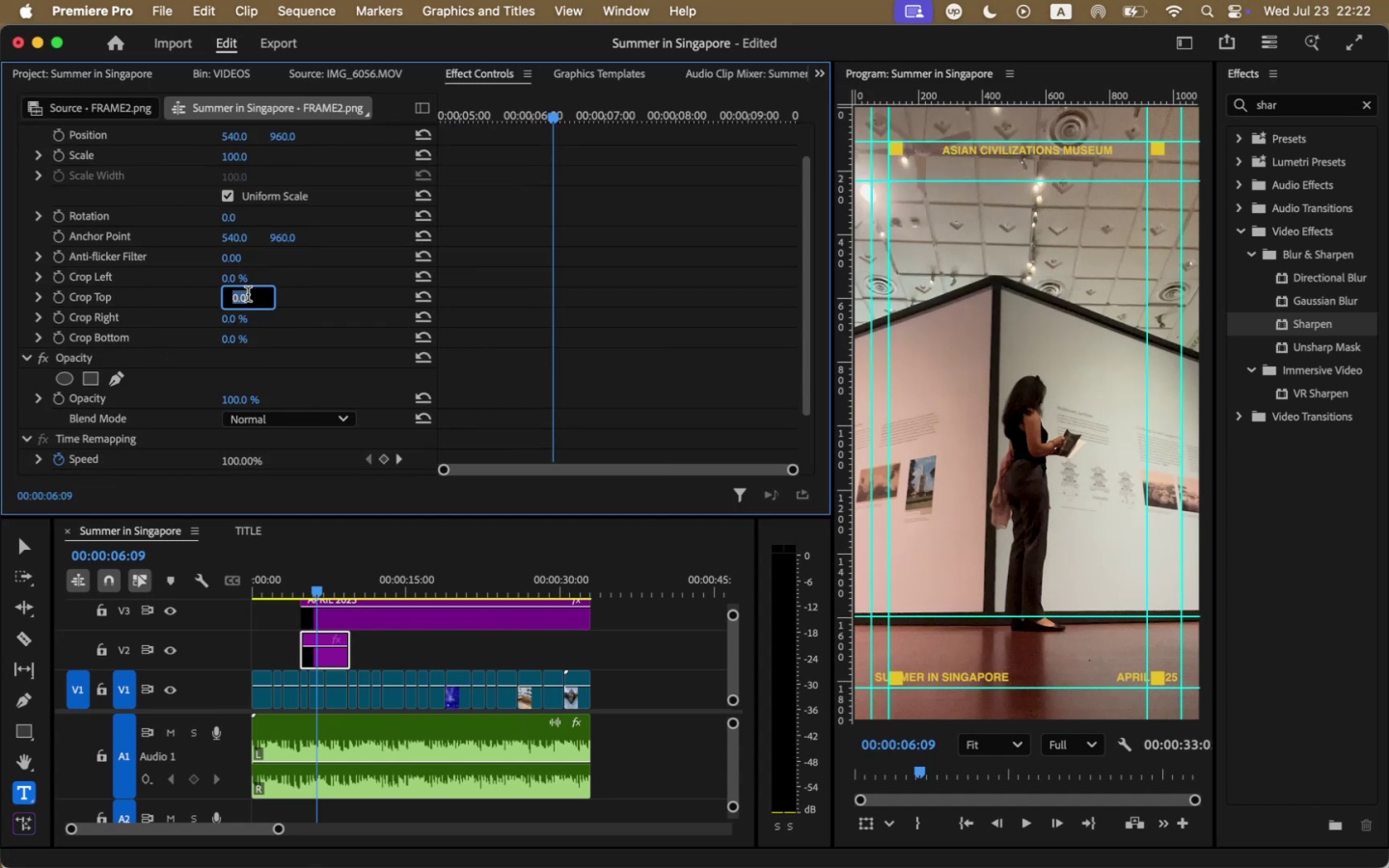 
type(50)
 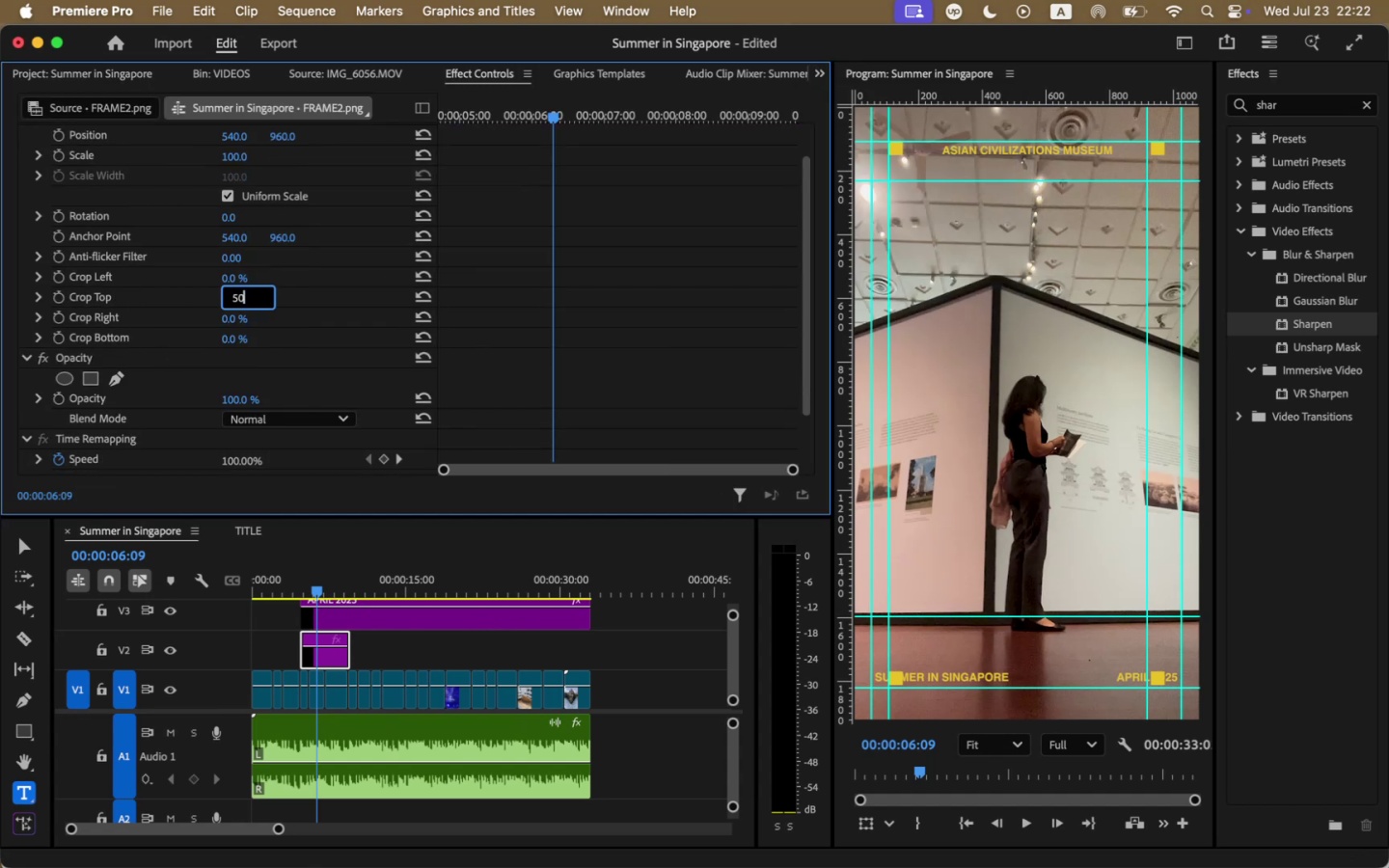 
key(Enter)
 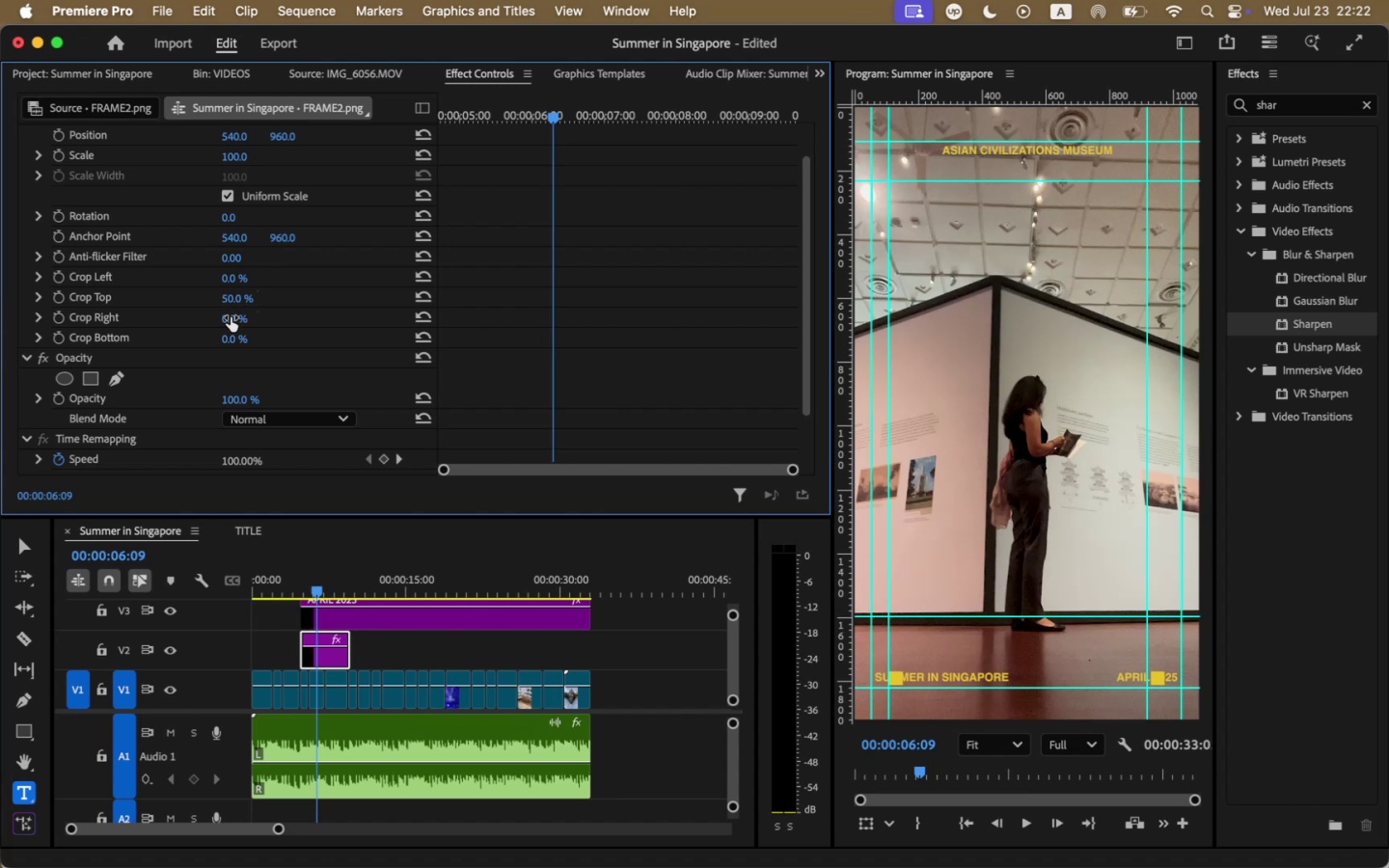 
wait(5.85)
 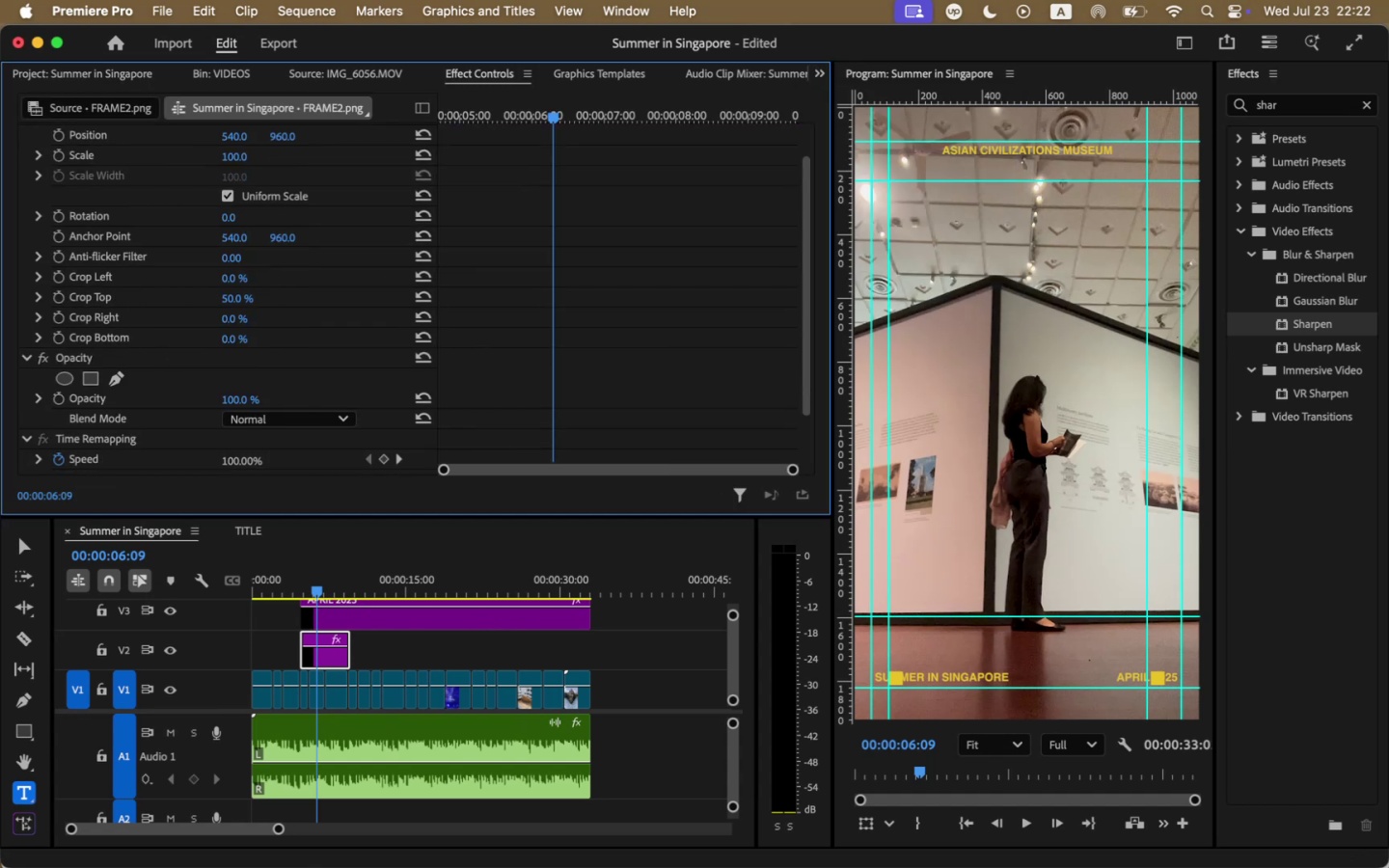 
left_click([231, 317])
 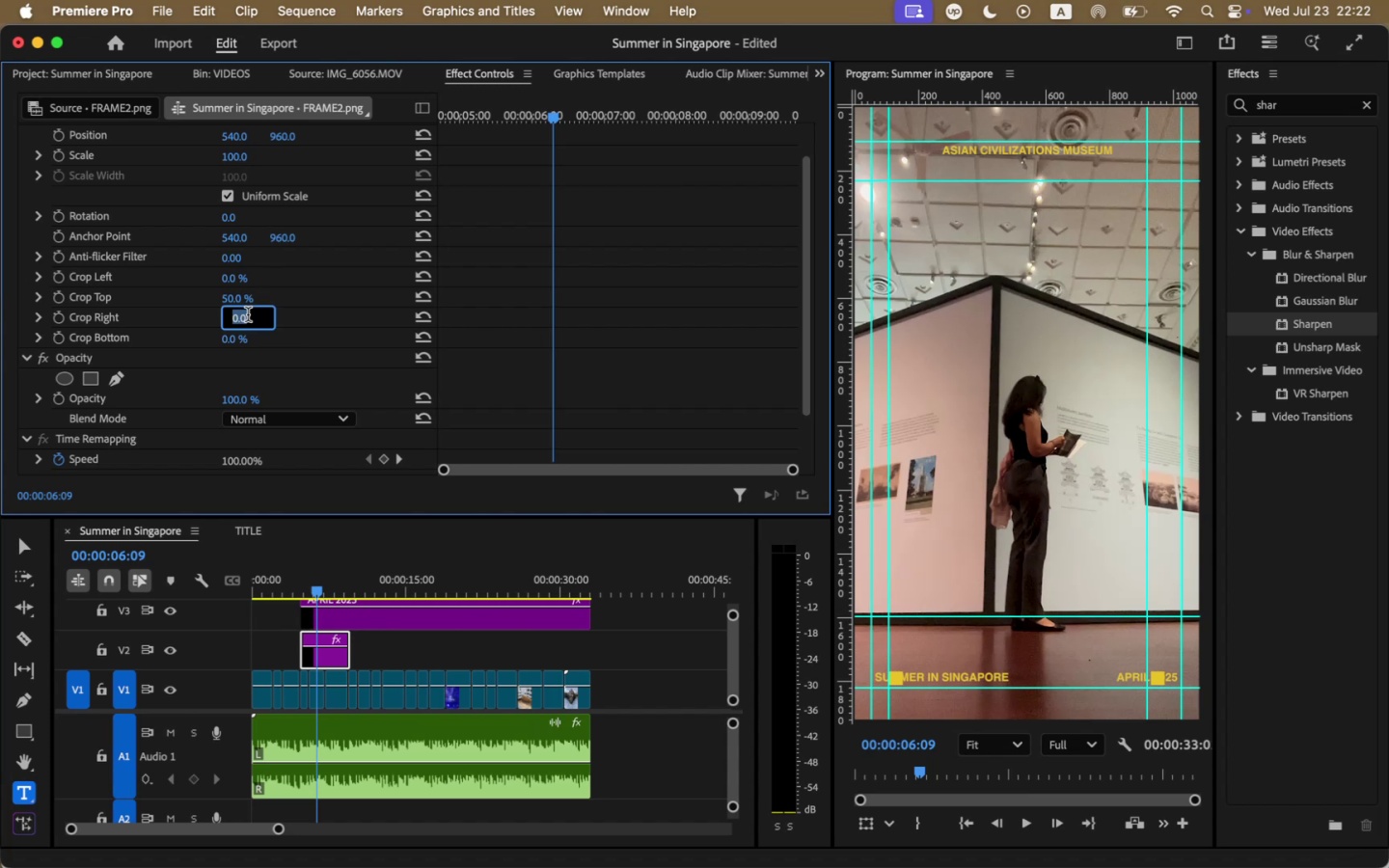 
type(50)
 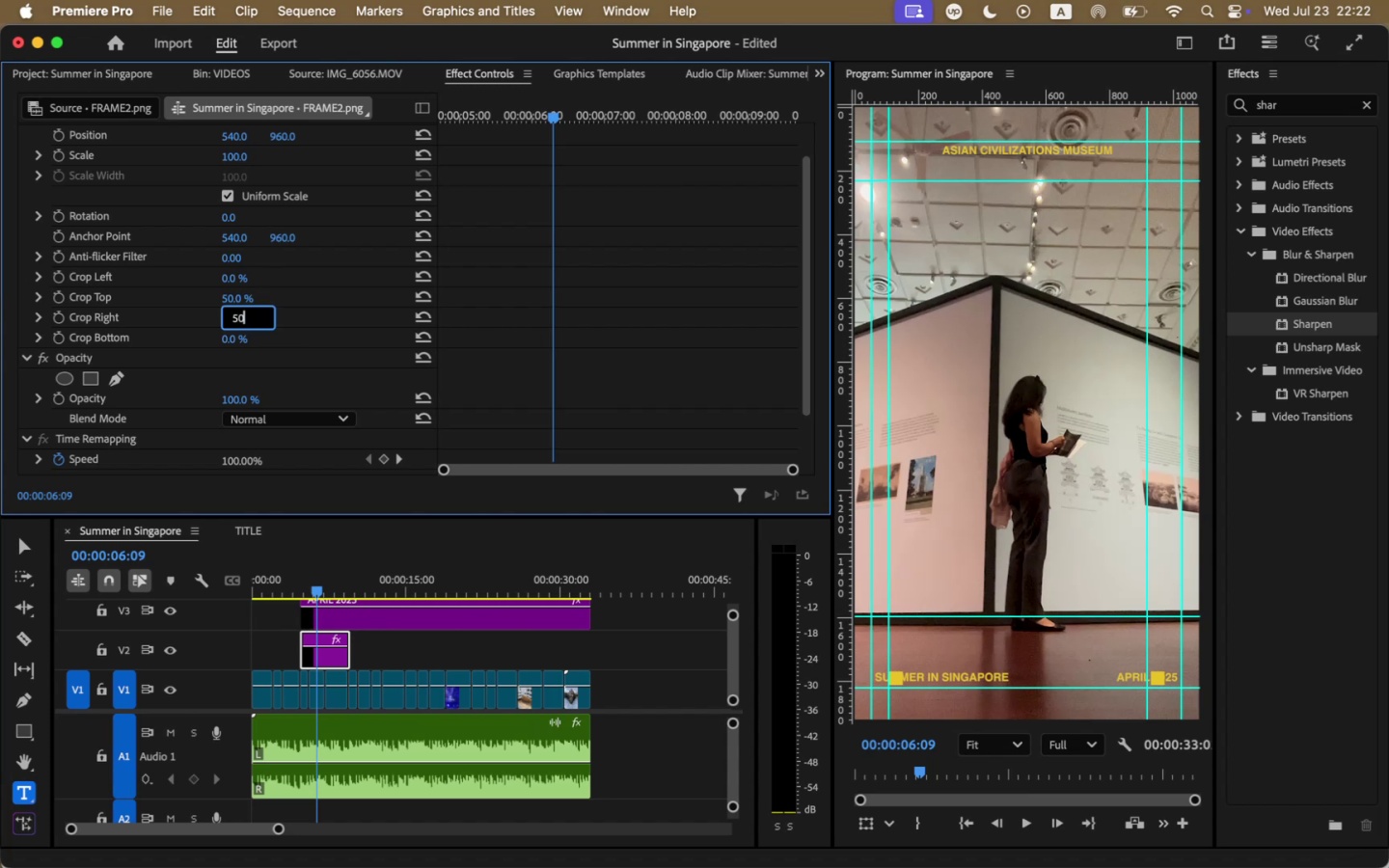 
key(Enter)
 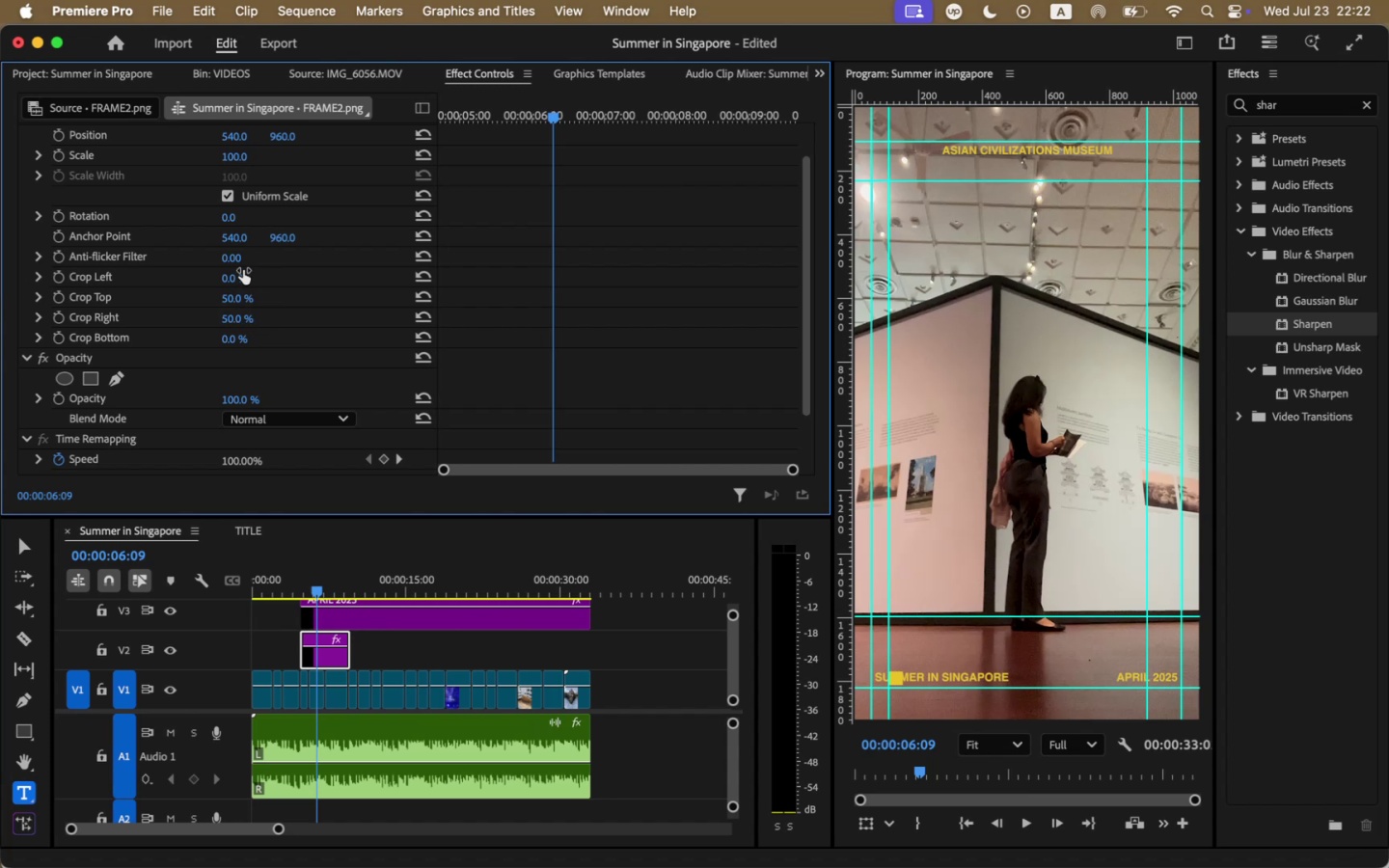 
scroll: coordinate [321, 343], scroll_direction: up, amount: 4.0
 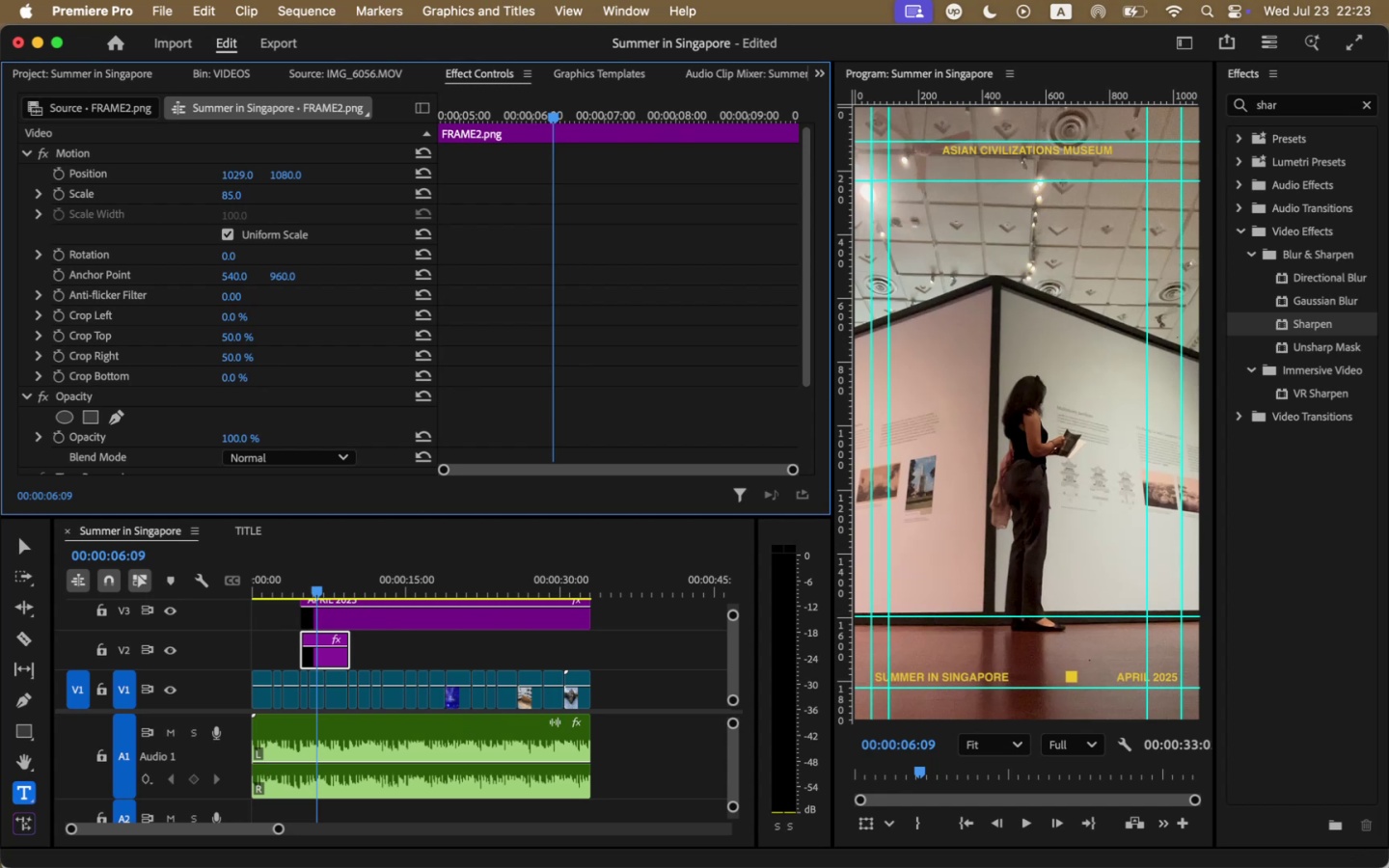 
wait(30.85)
 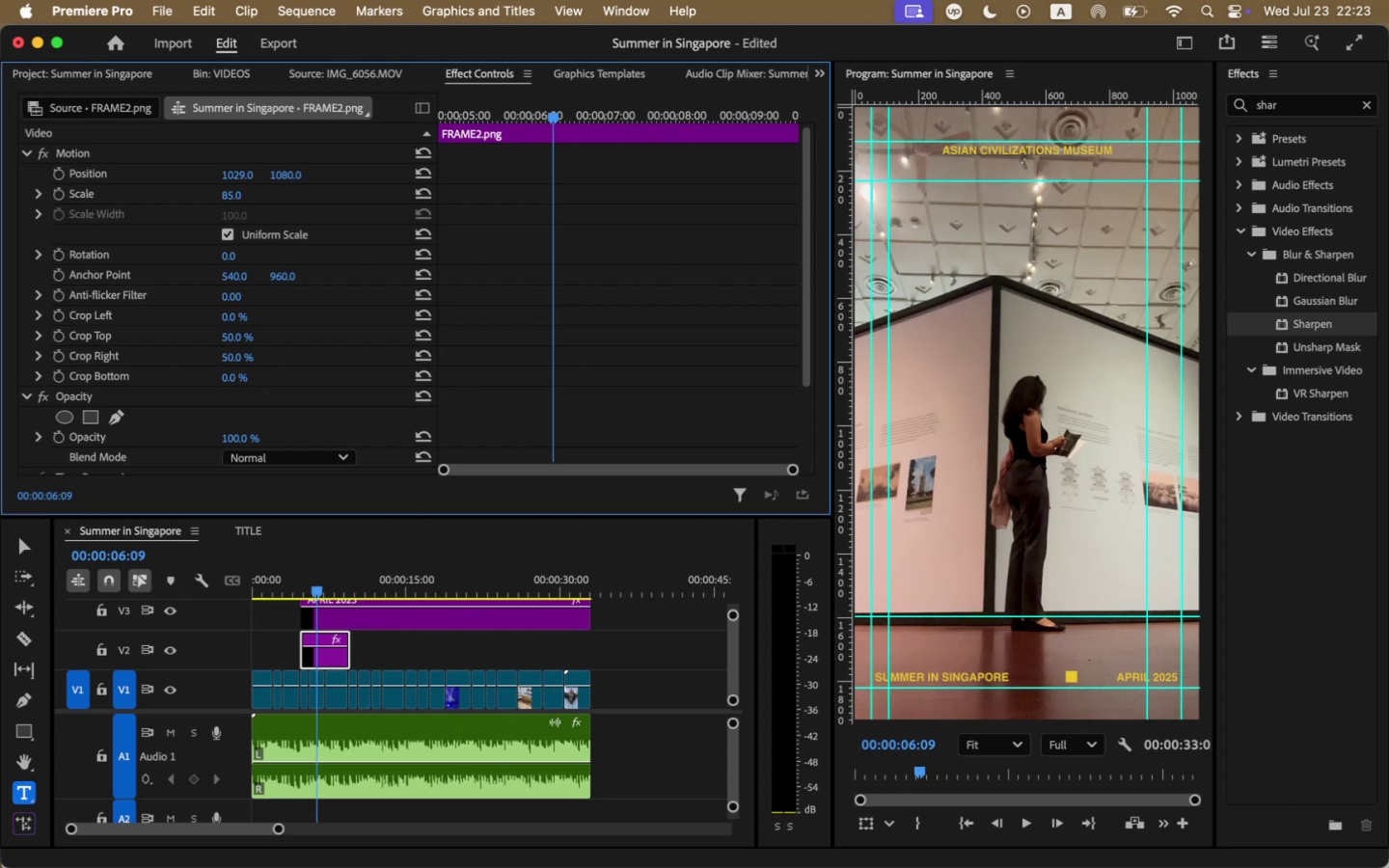 
left_click_drag(start_coordinate=[345, 660], to_coordinate=[579, 654])
 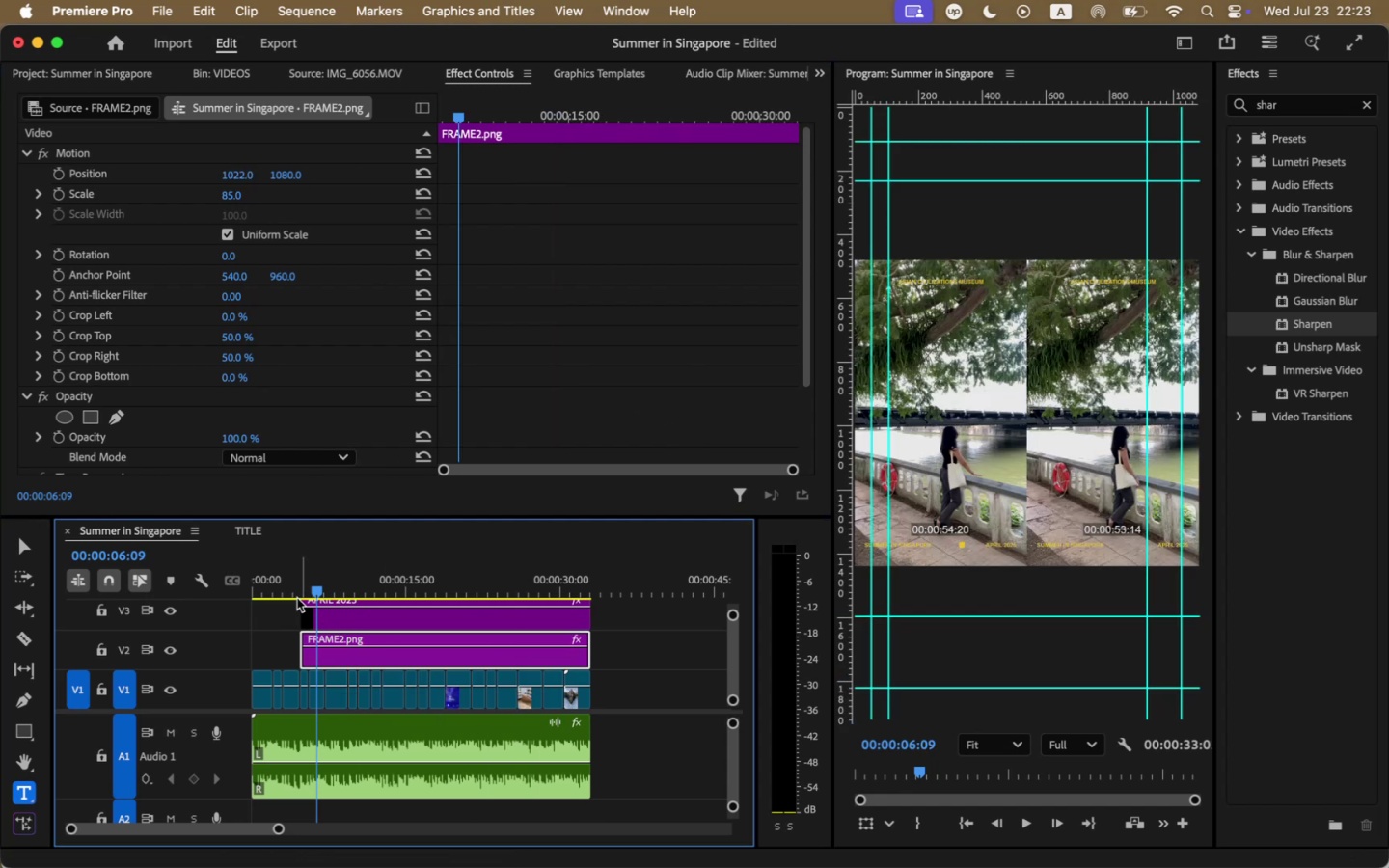 
left_click([287, 587])
 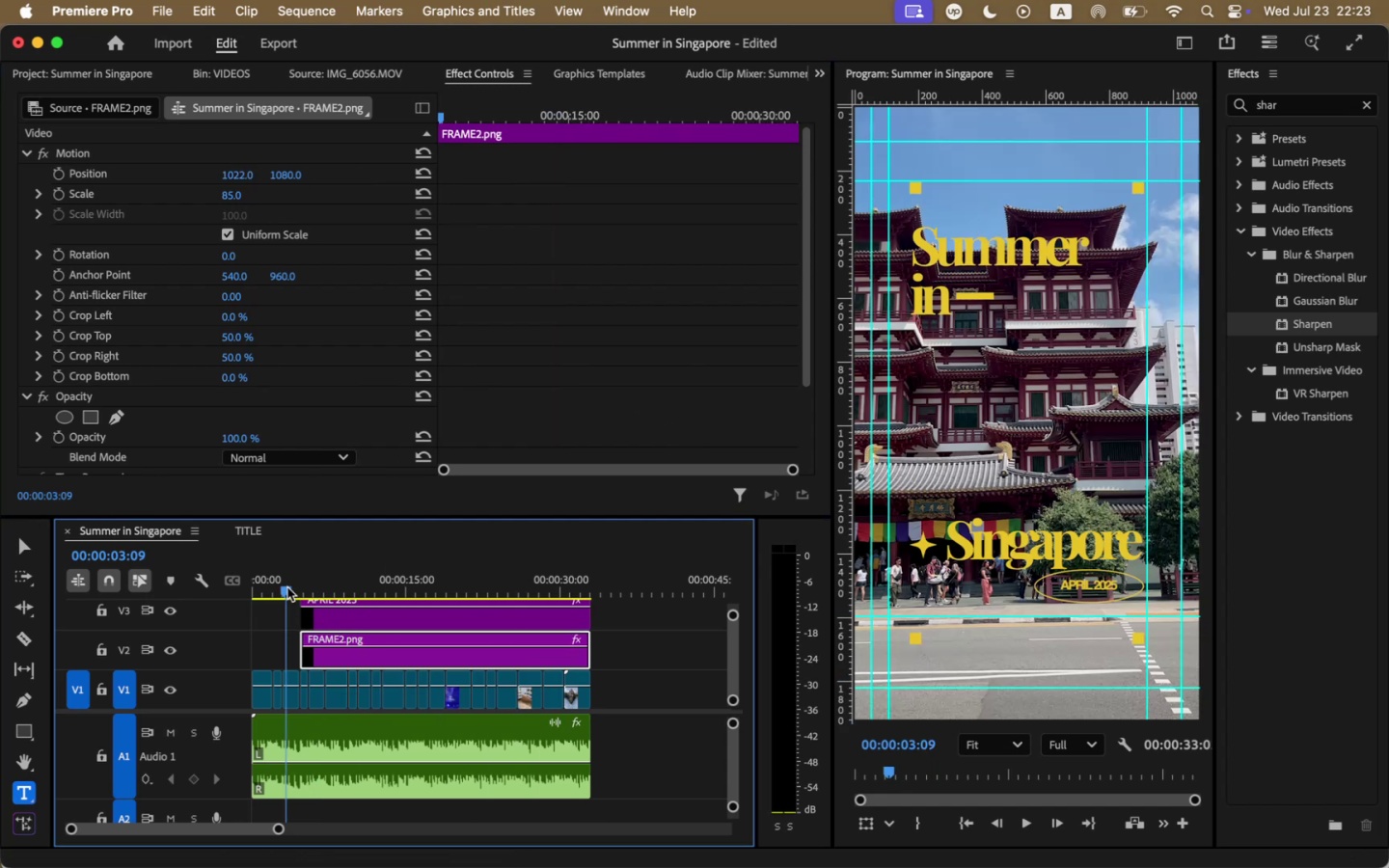 
key(Space)
 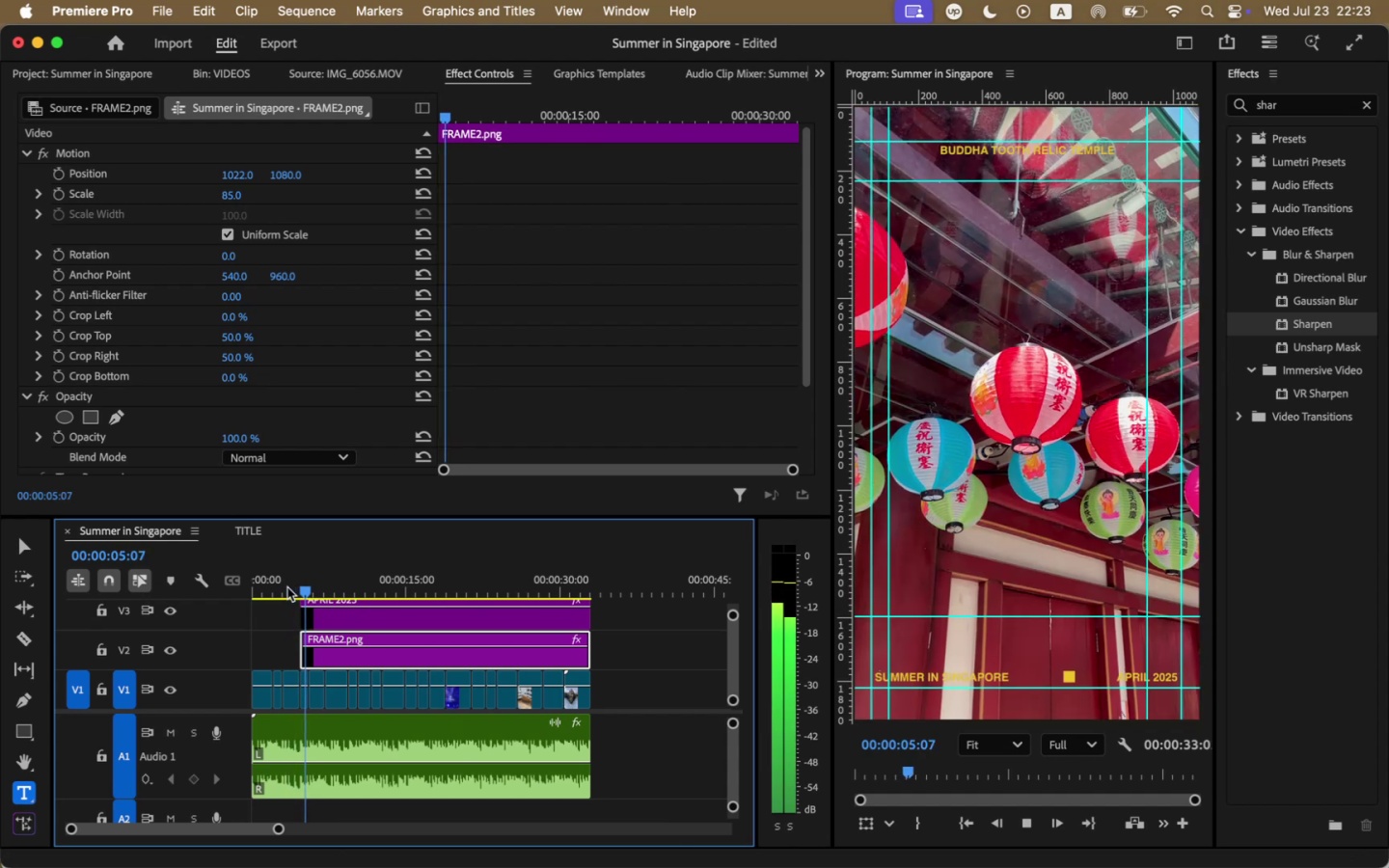 
key(Space)
 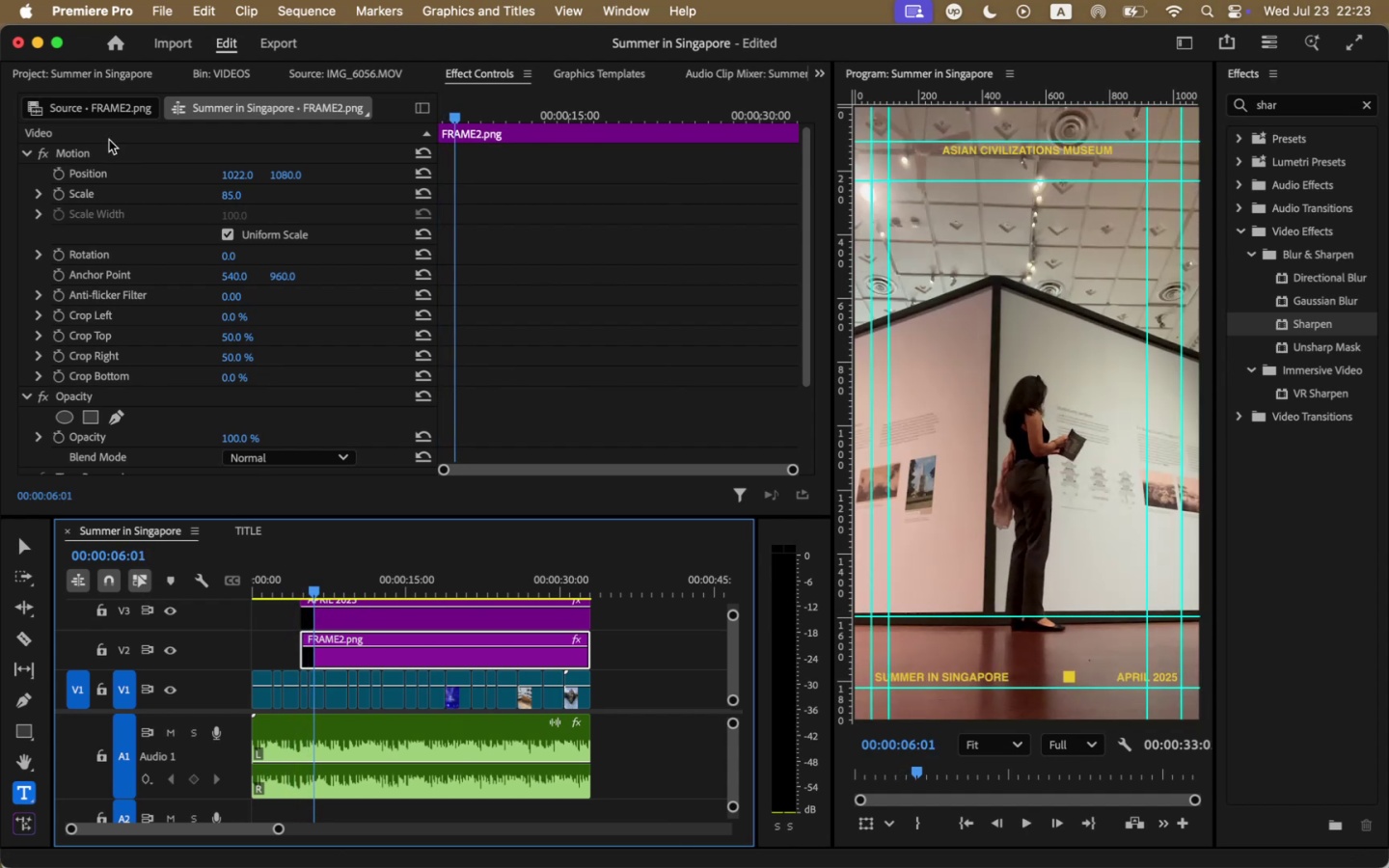 
left_click([226, 198])
 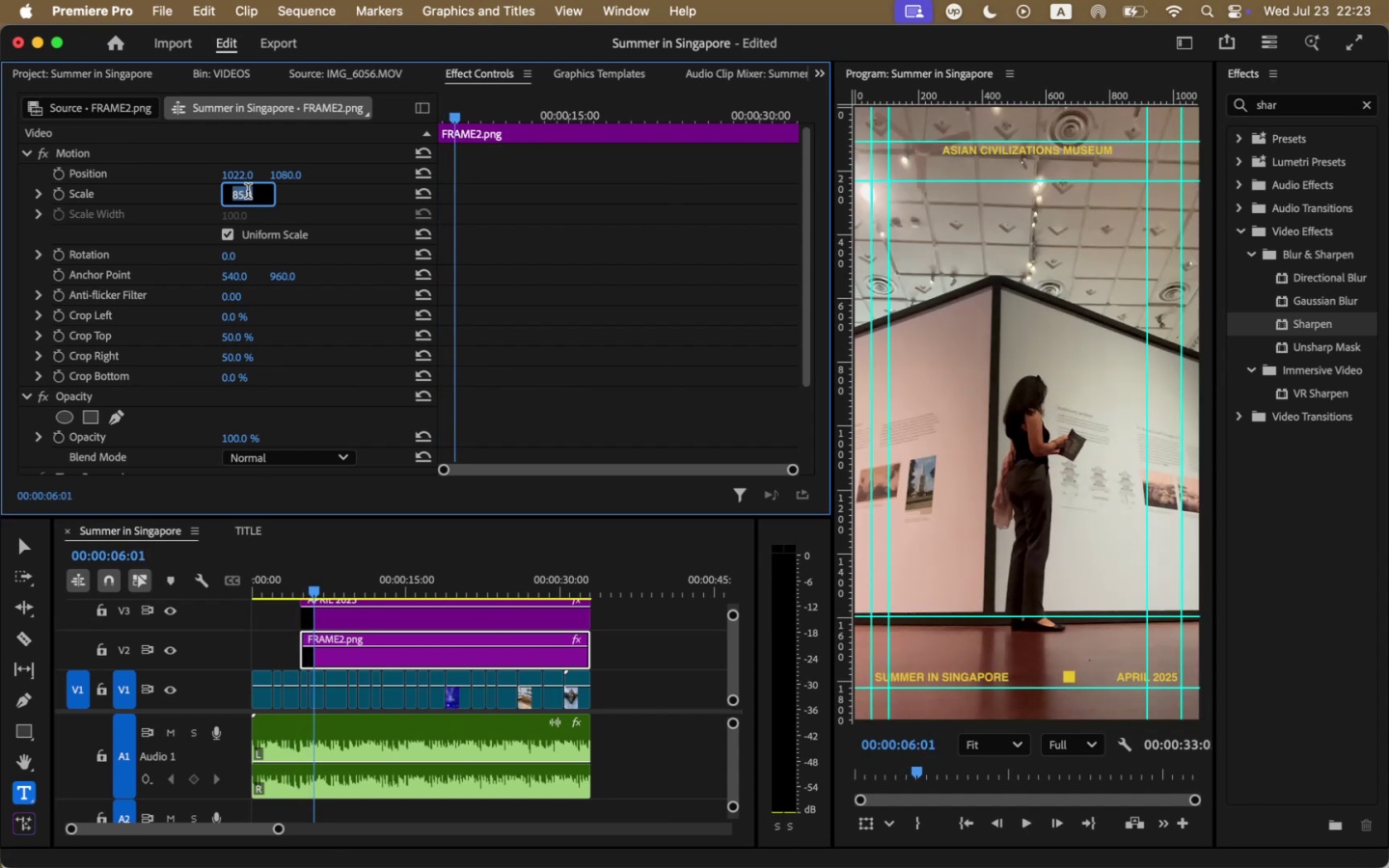 
type(65)
 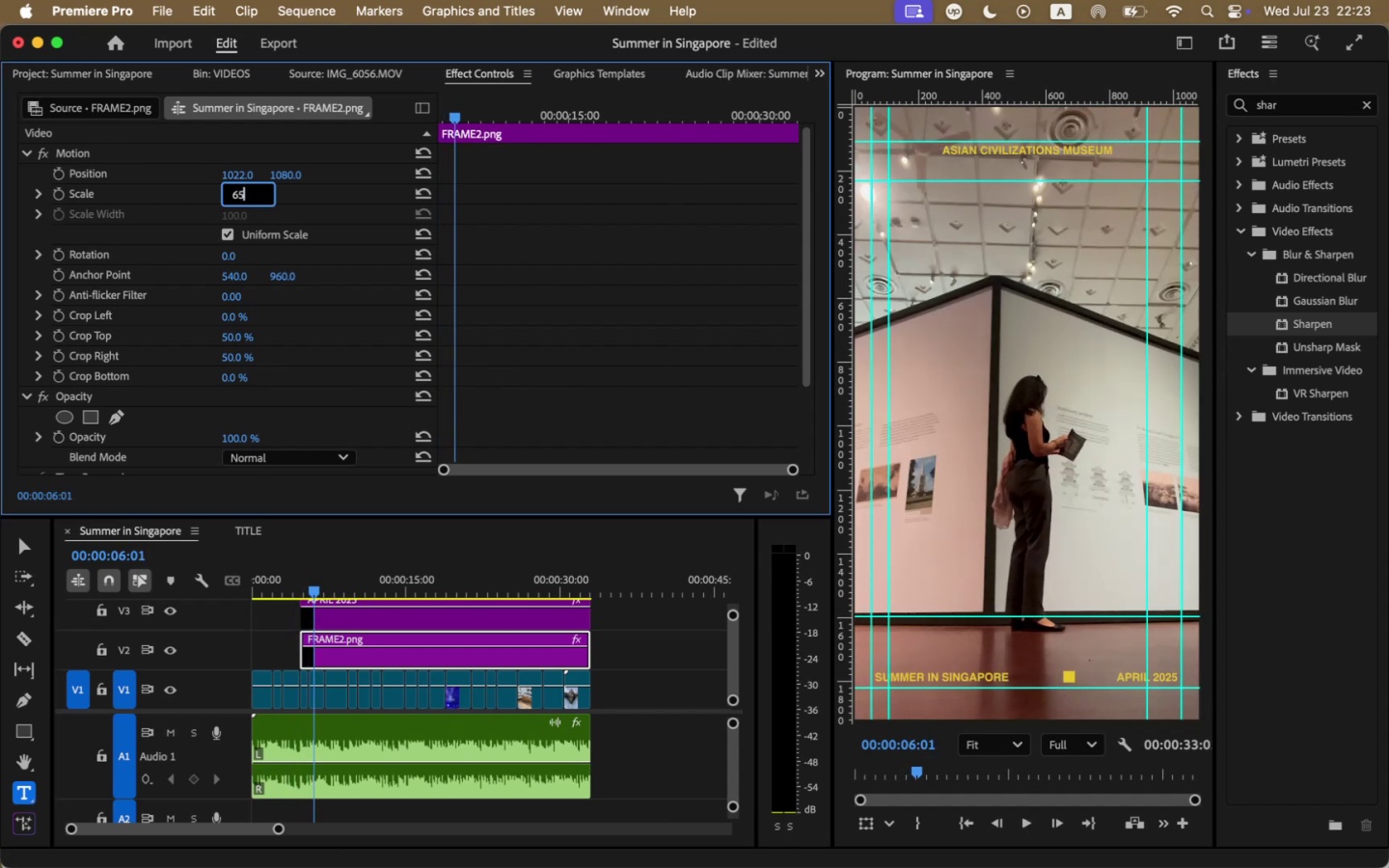 
key(Enter)
 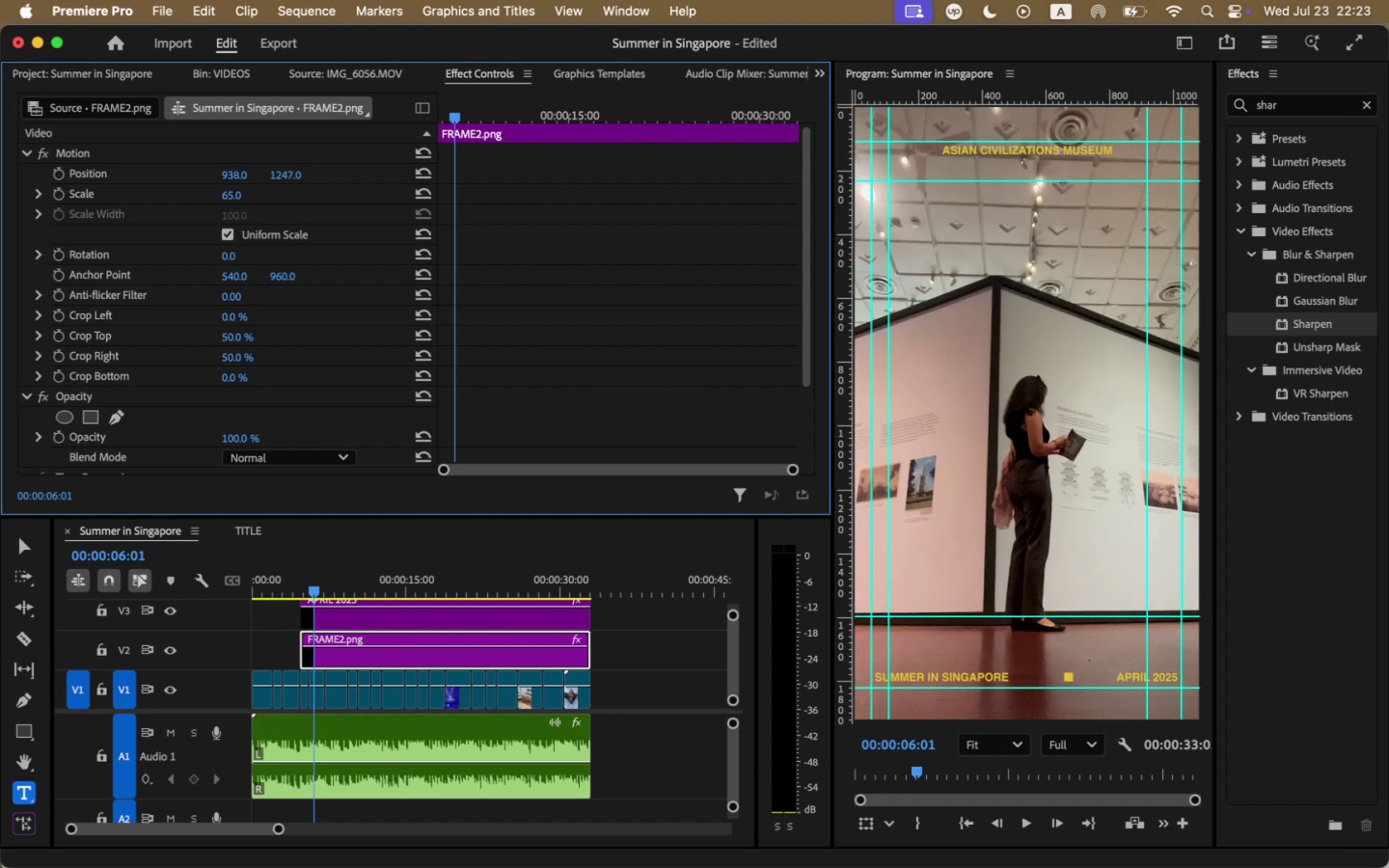 
wait(14.86)
 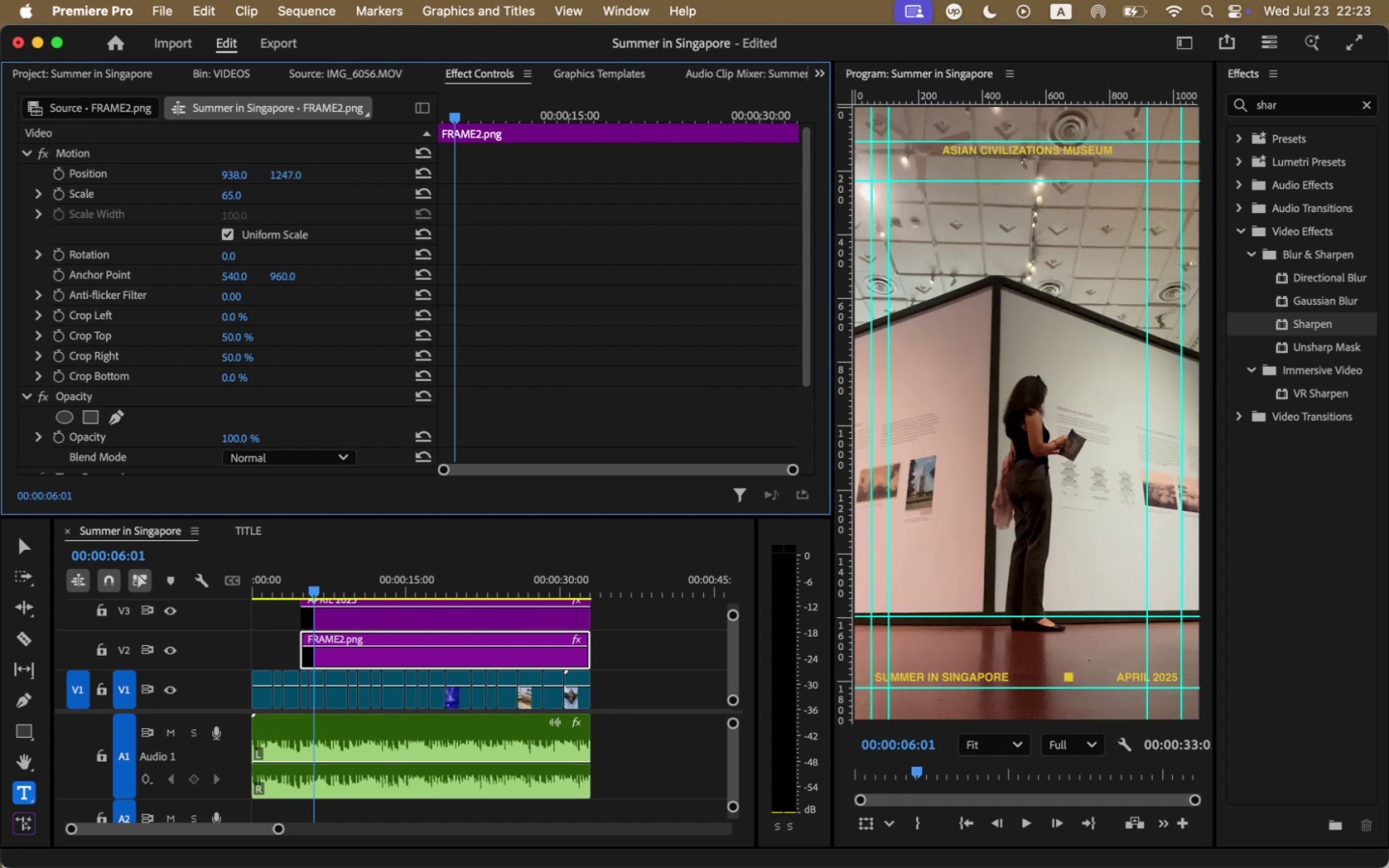 
key(Space)
 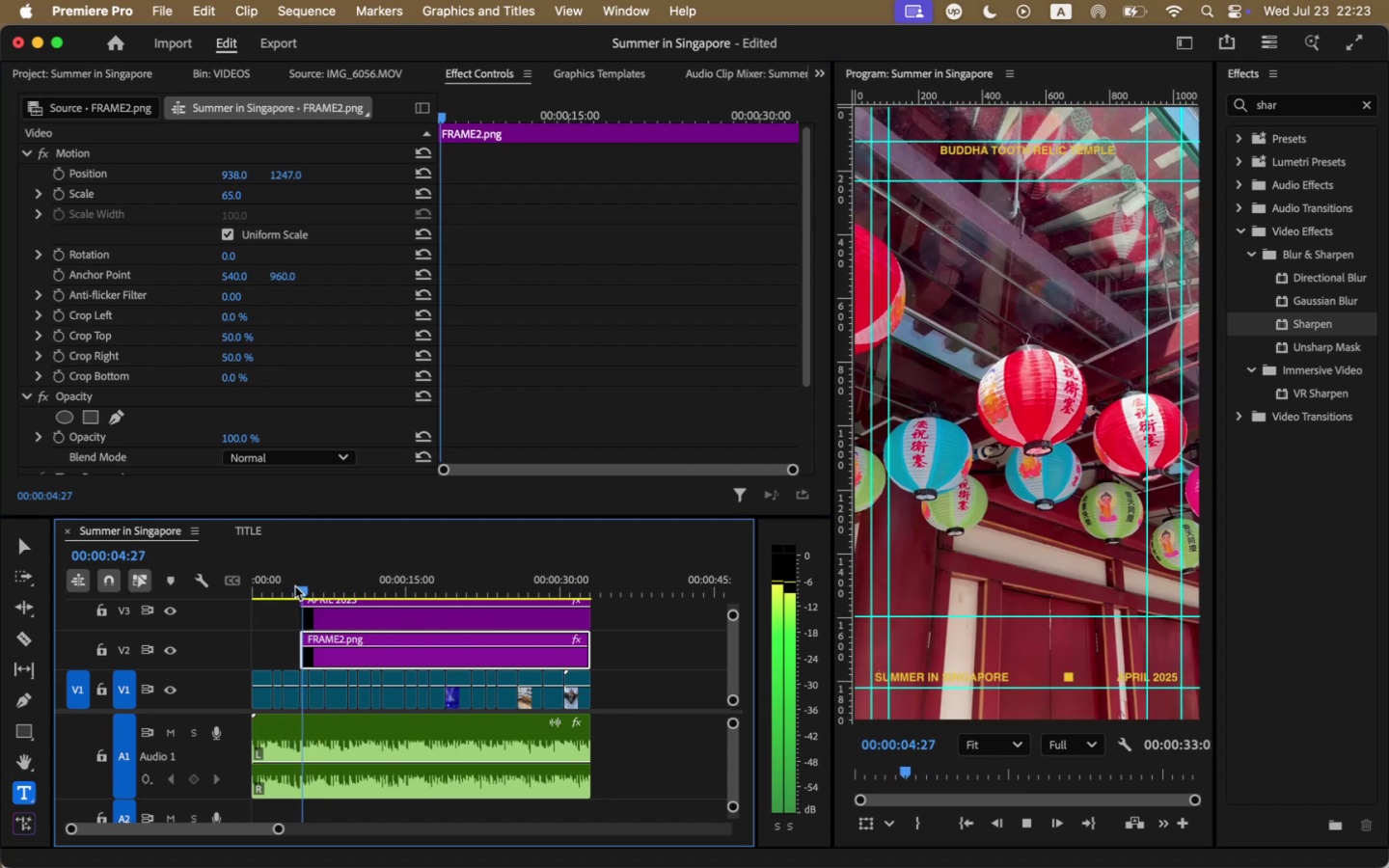 
key(Space)
 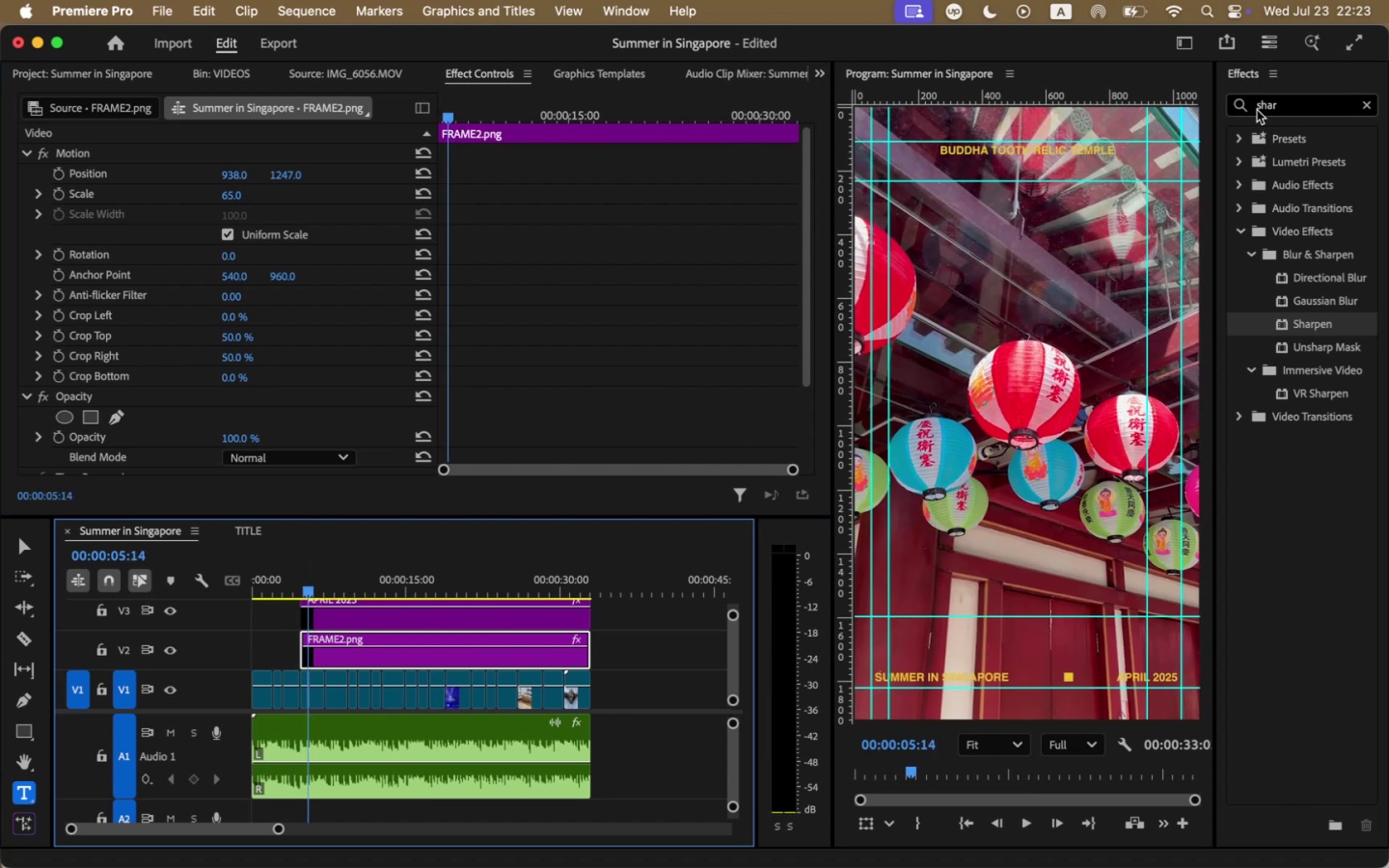 
double_click([1266, 107])
 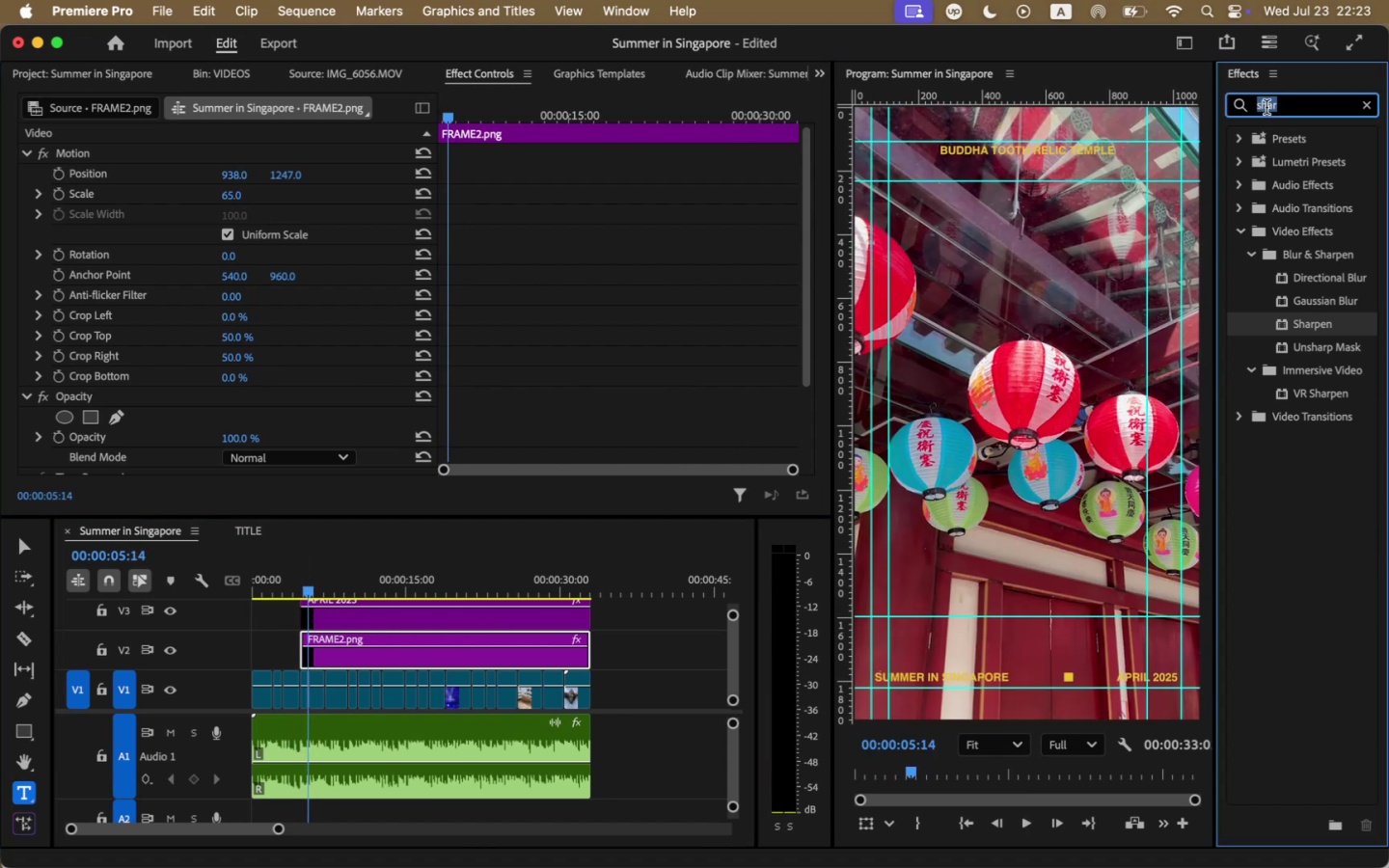 
type(CHROMA)
 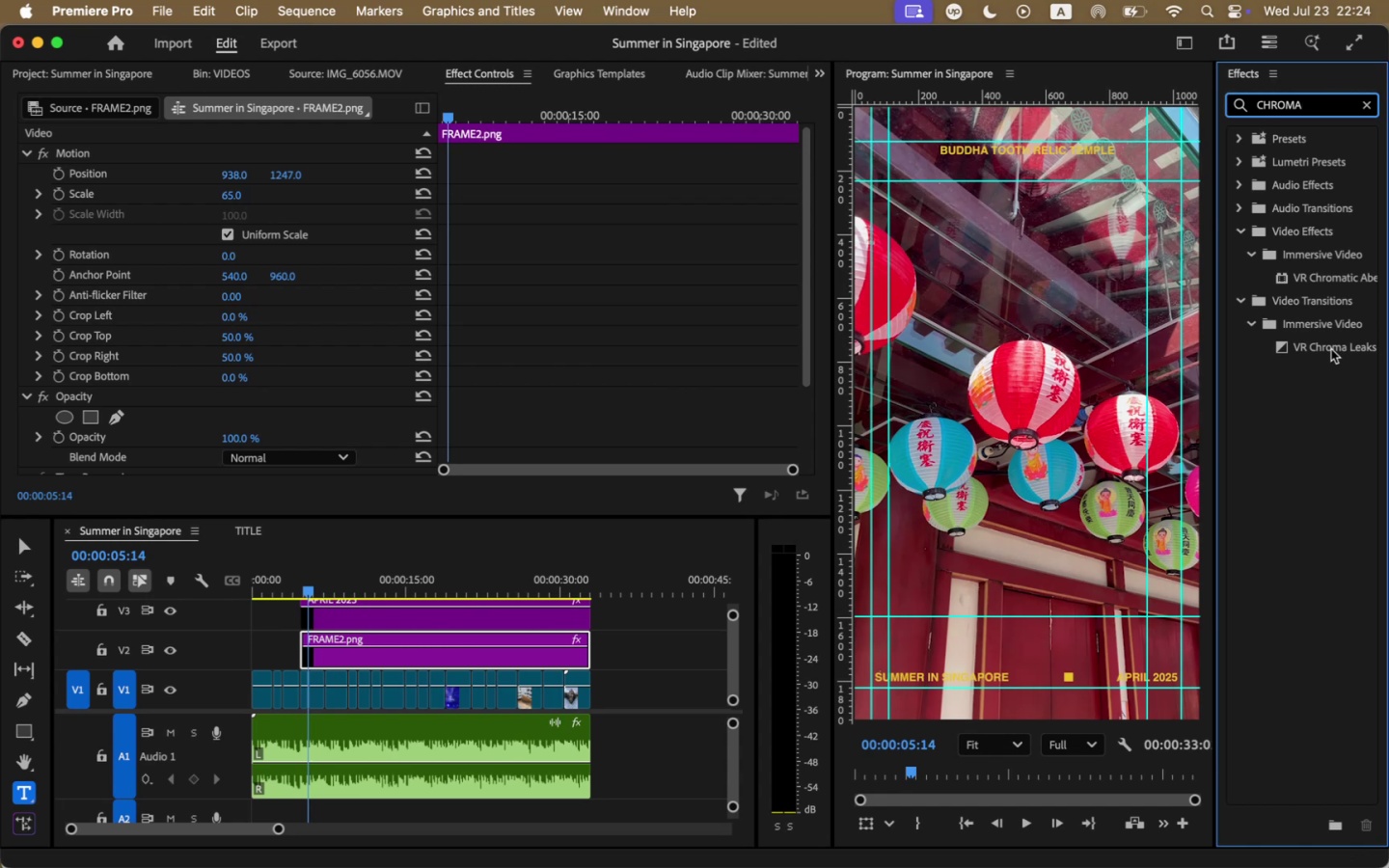 
wait(5.71)
 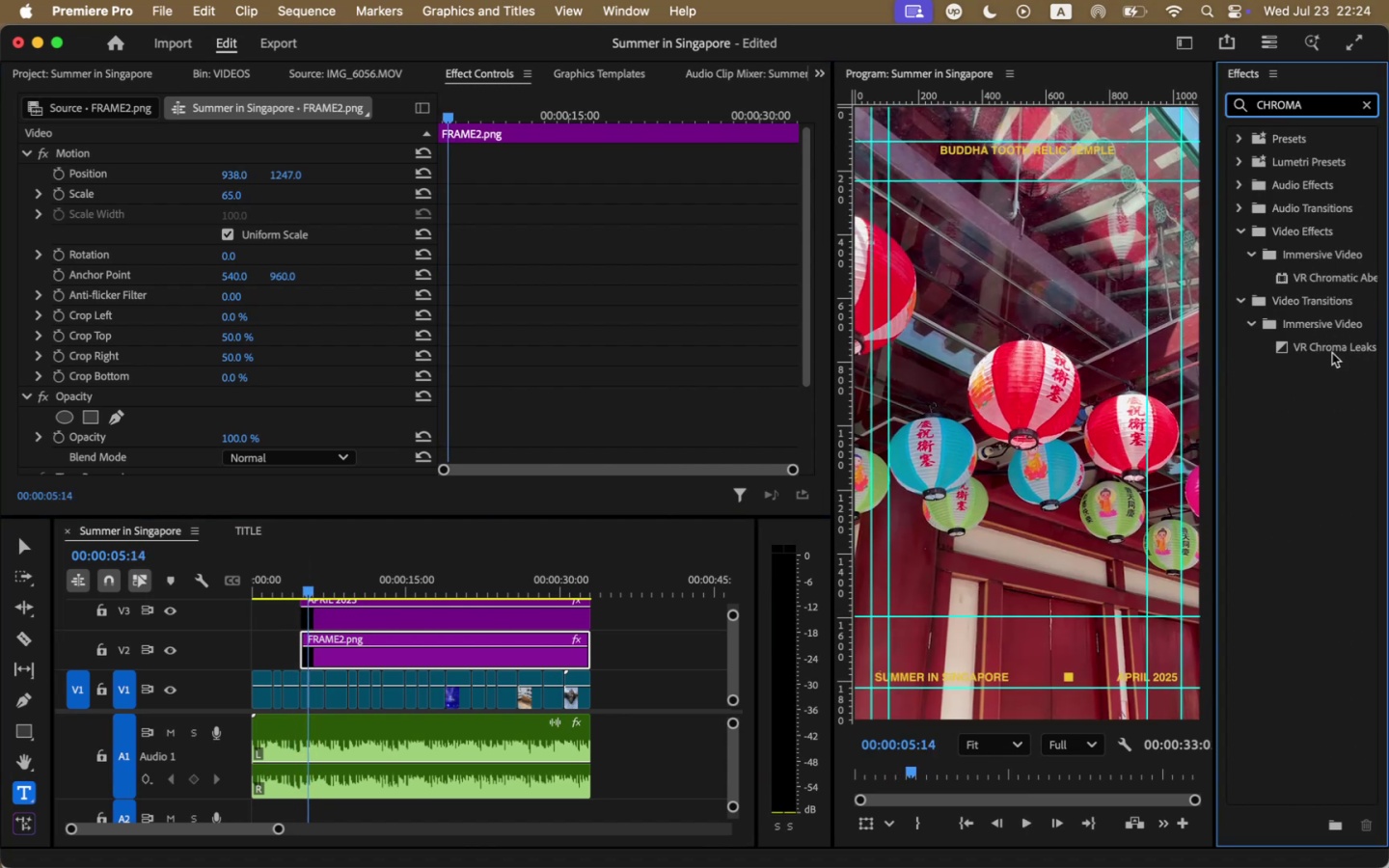 
left_click([1331, 280])
 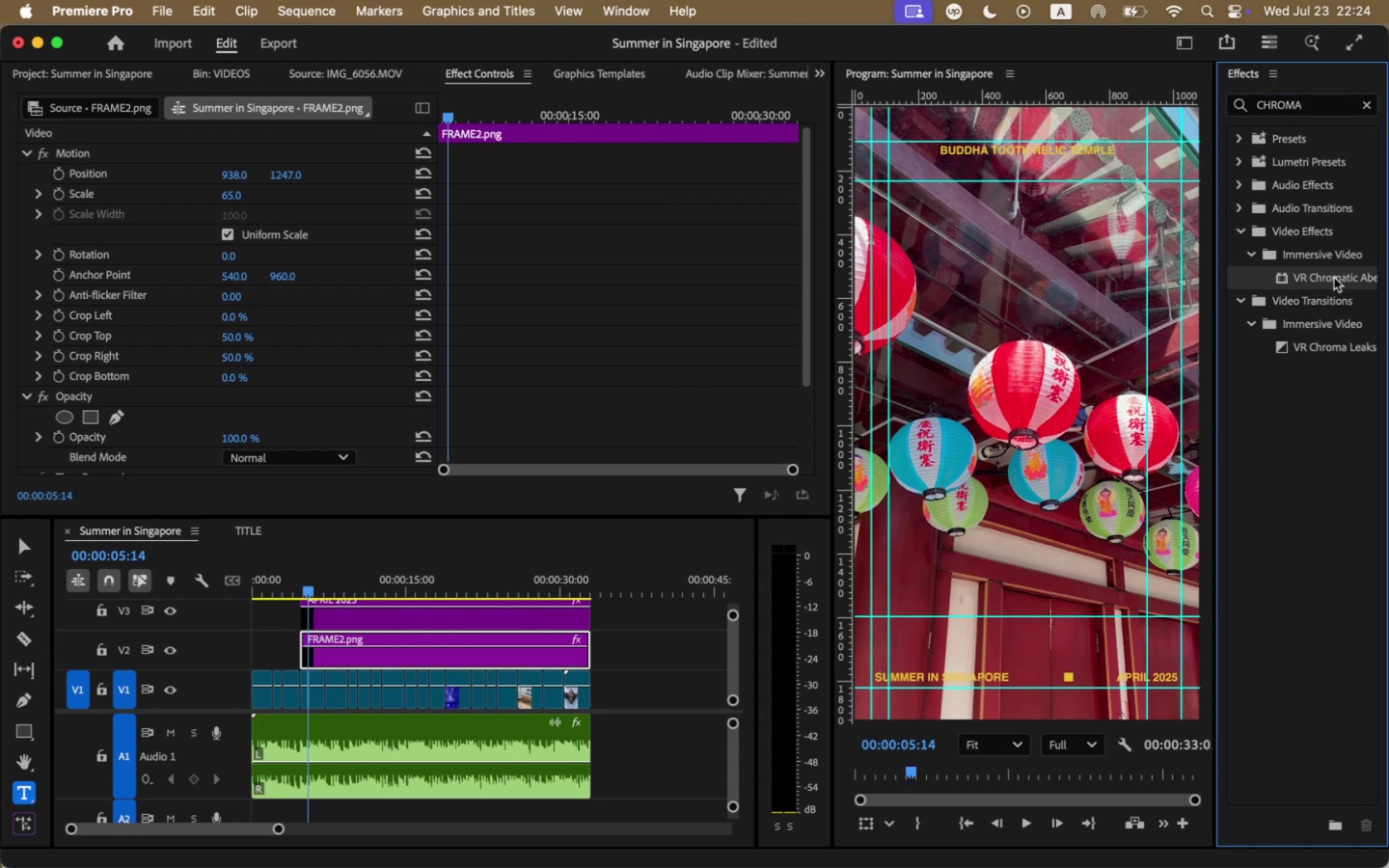 
left_click_drag(start_coordinate=[1350, 274], to_coordinate=[431, 657])
 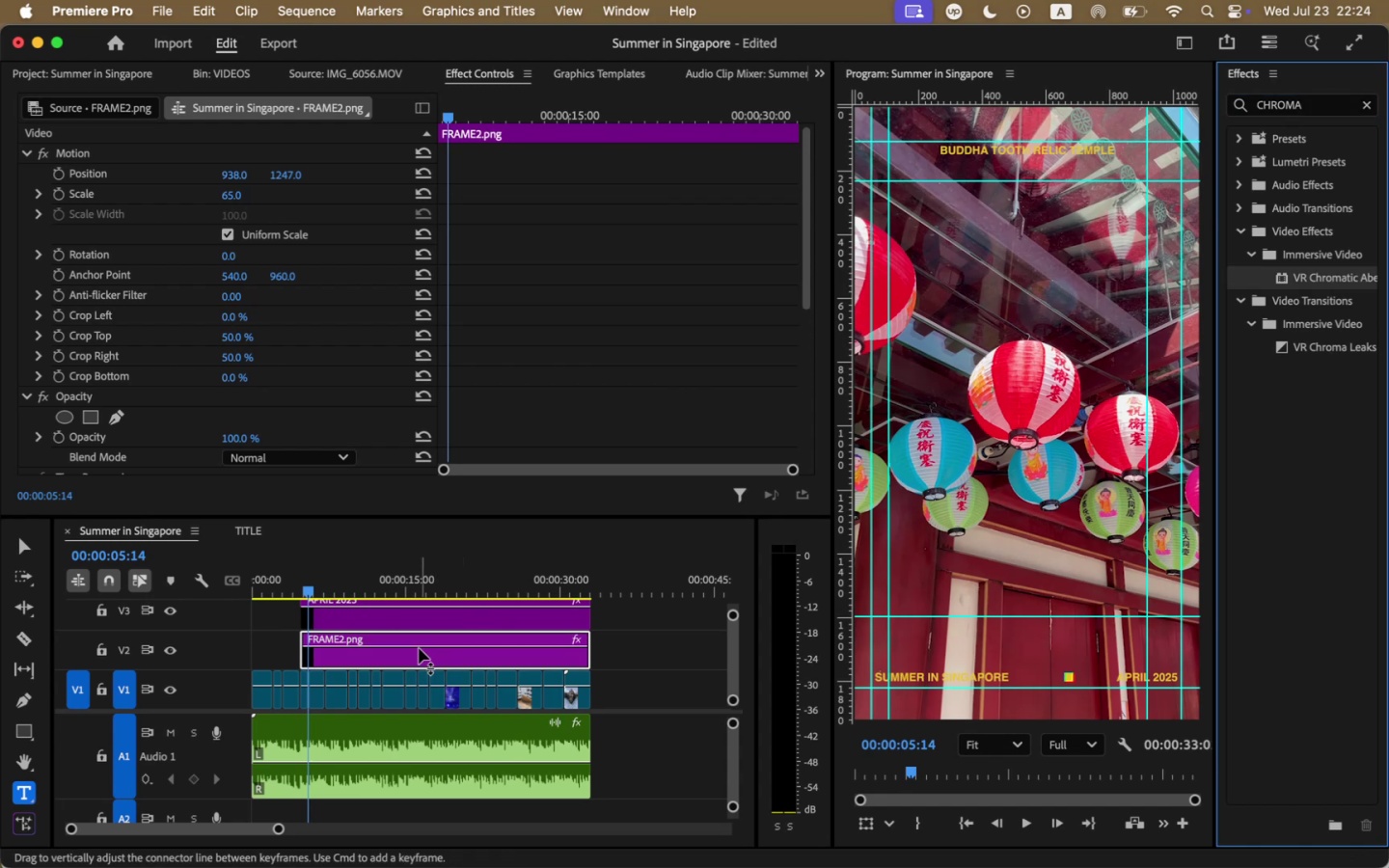 
scroll: coordinate [558, 344], scroll_direction: down, amount: 14.0
 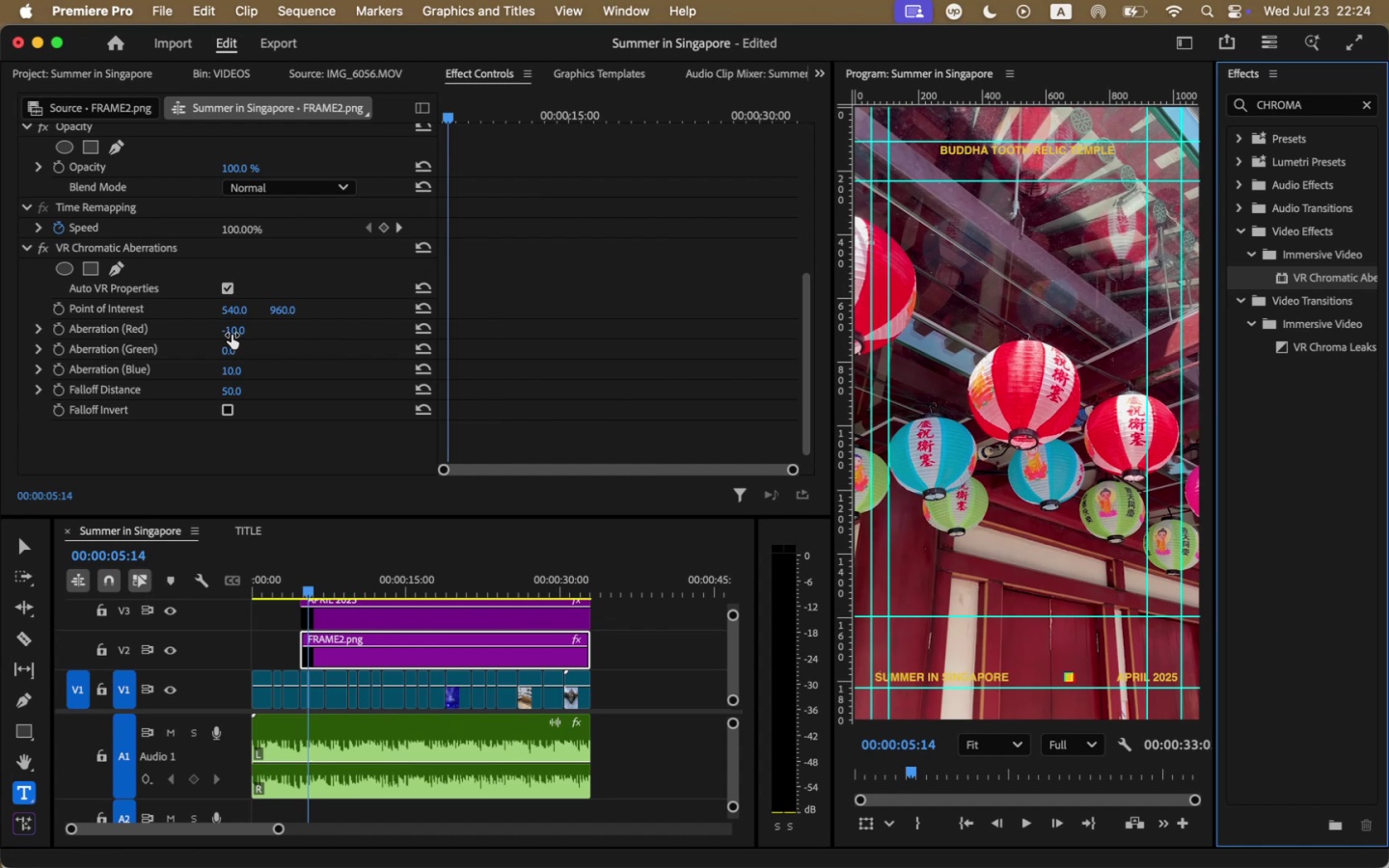 
wait(8.54)
 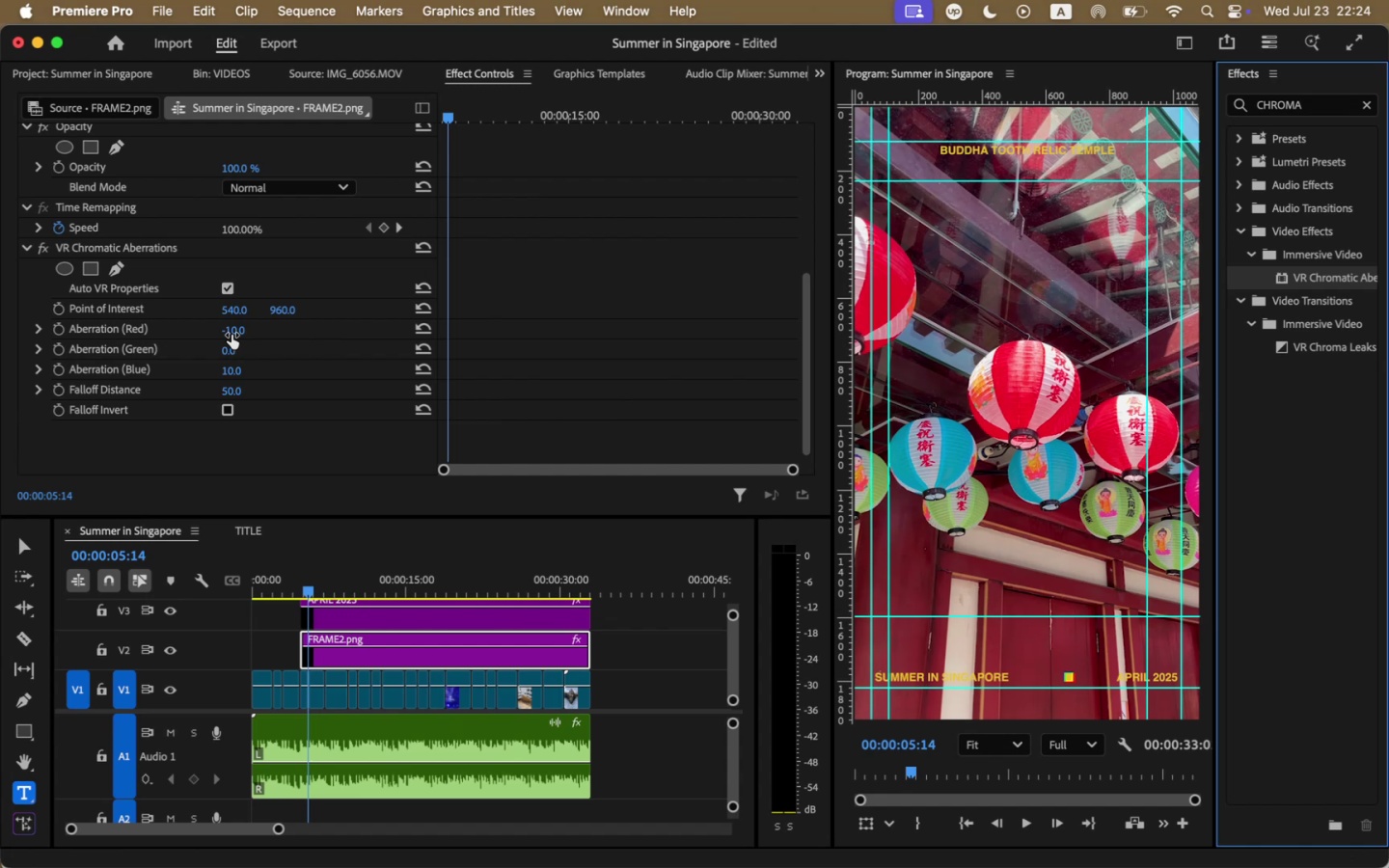 
key(Backspace)
 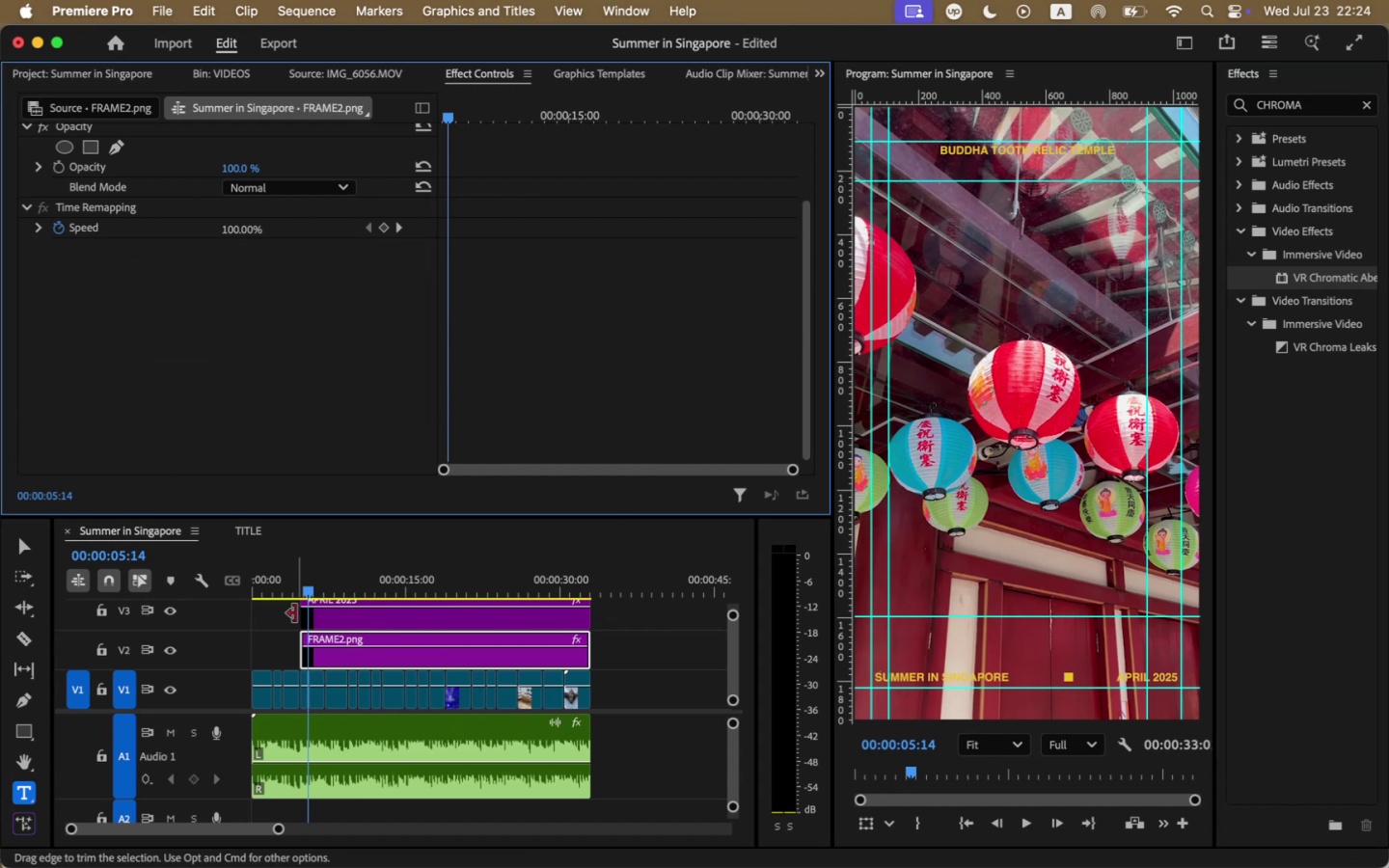 
left_click([291, 598])
 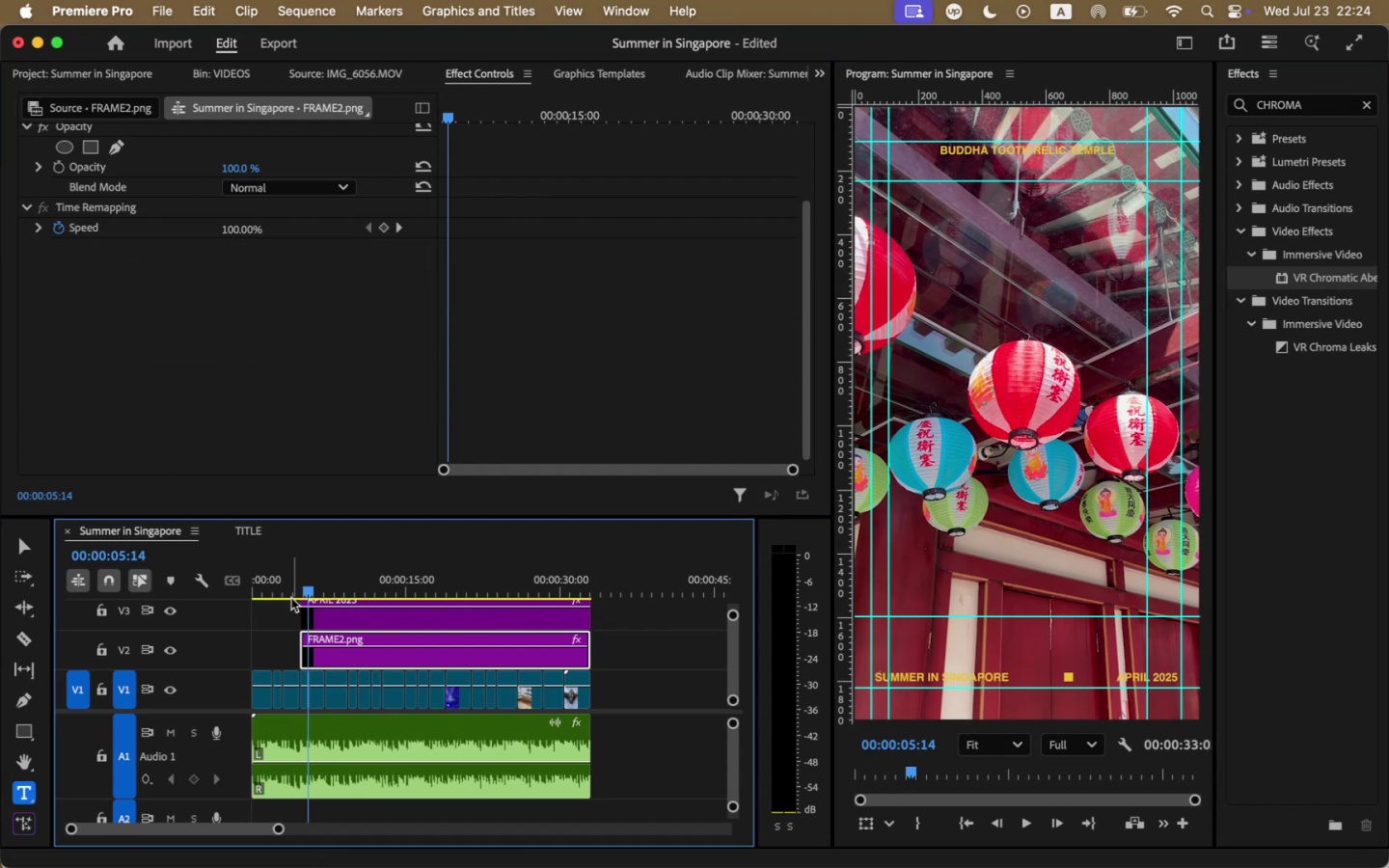 
left_click([281, 586])
 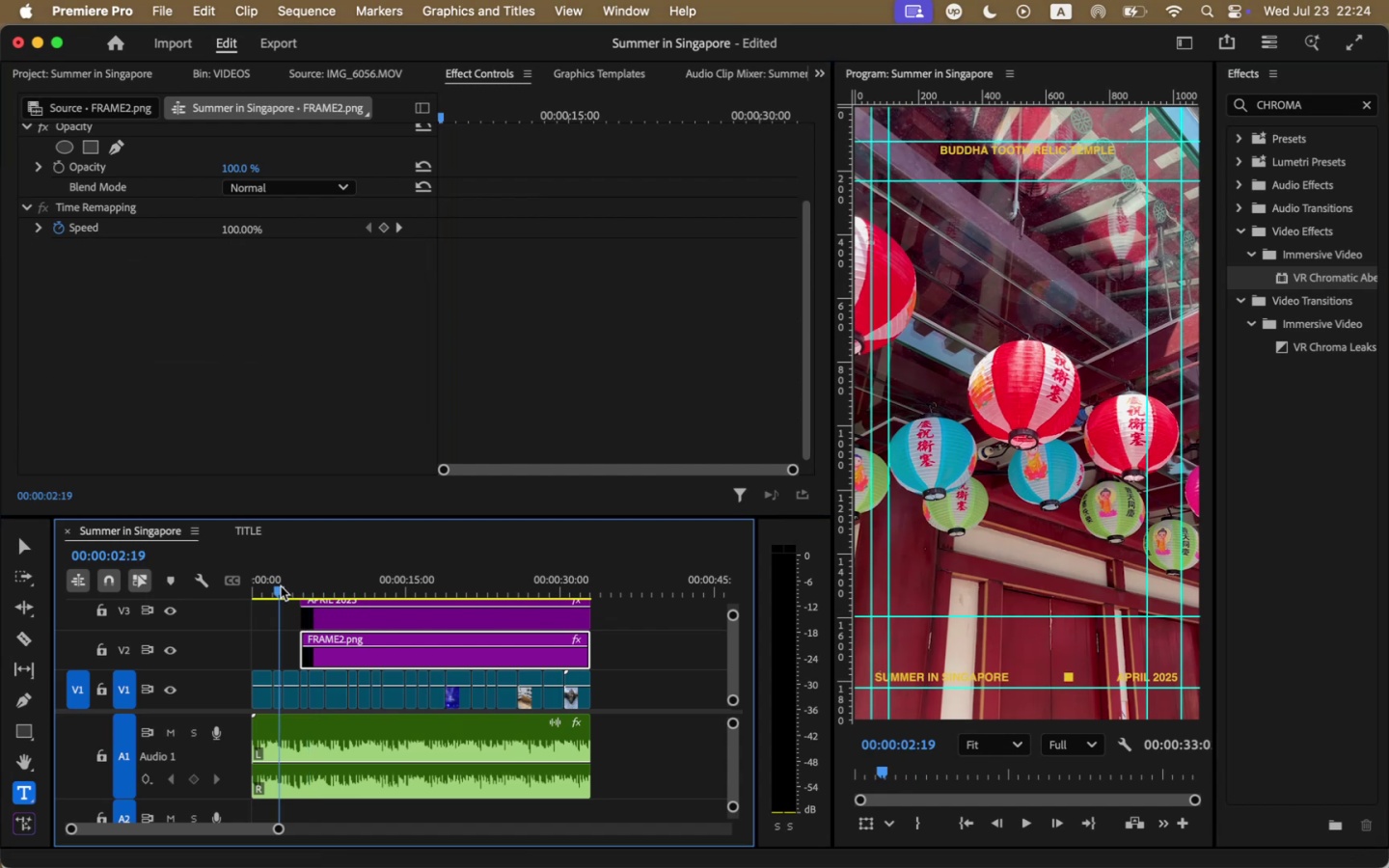 
key(Space)
 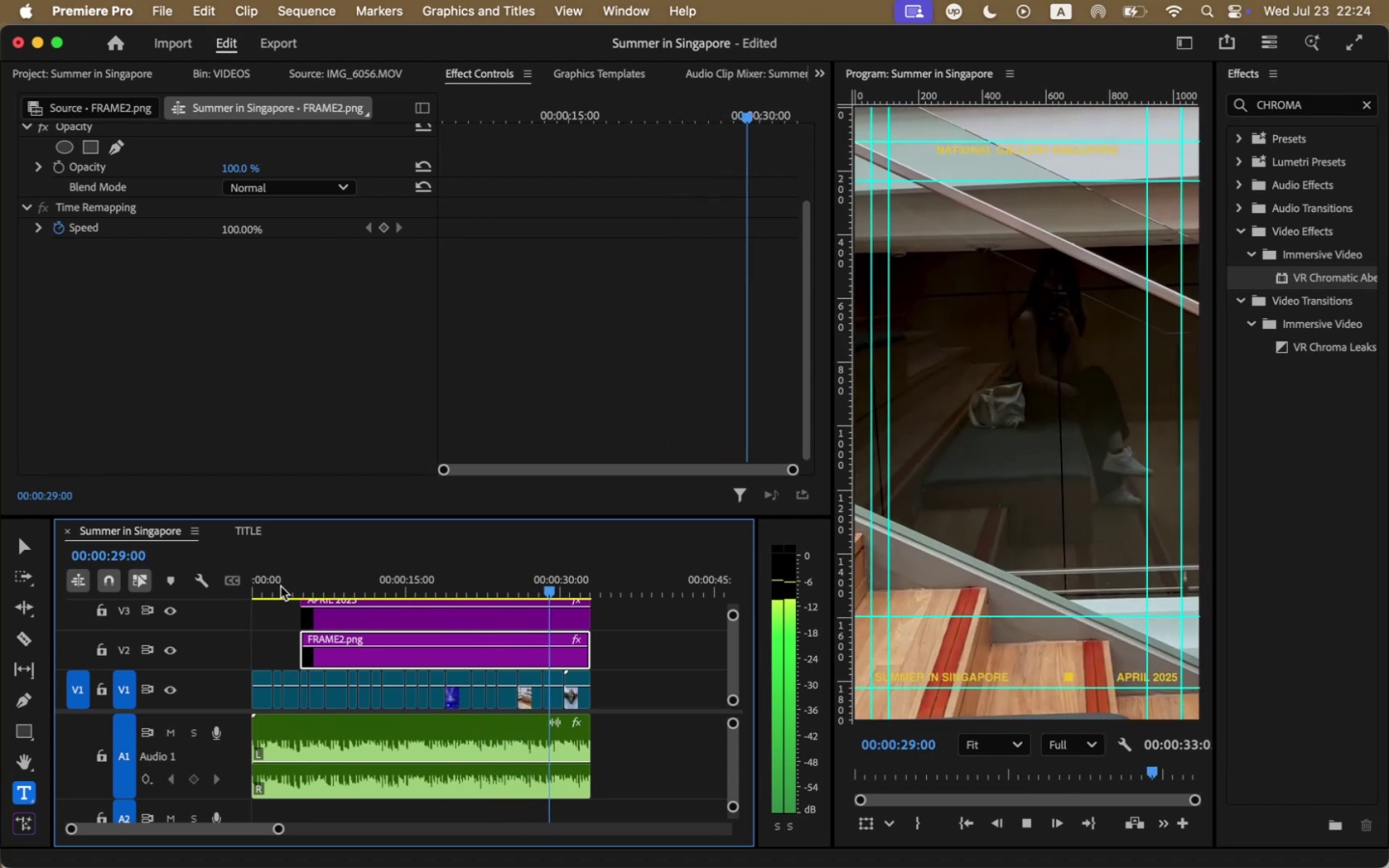 
wait(31.64)
 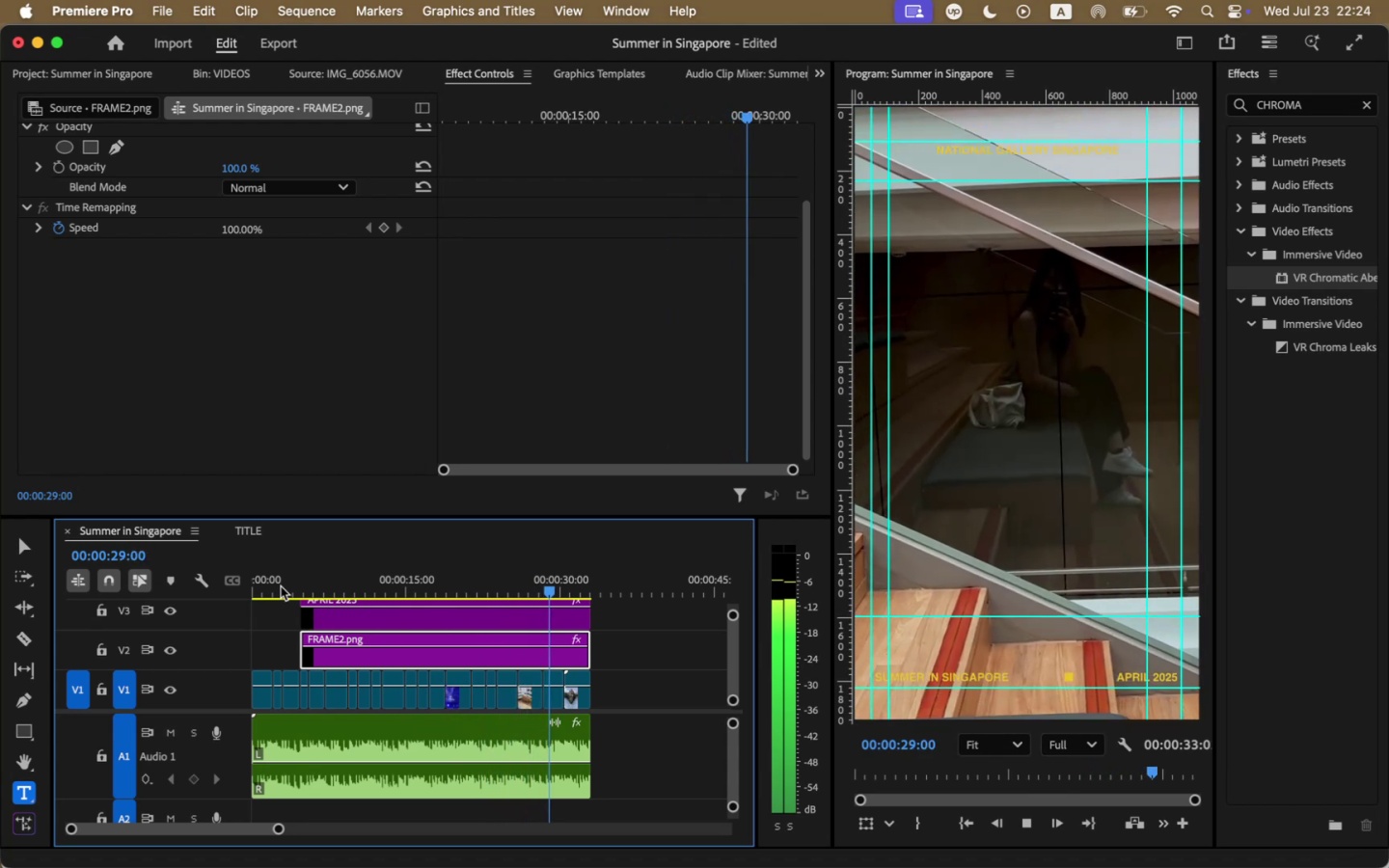 
key(Space)
 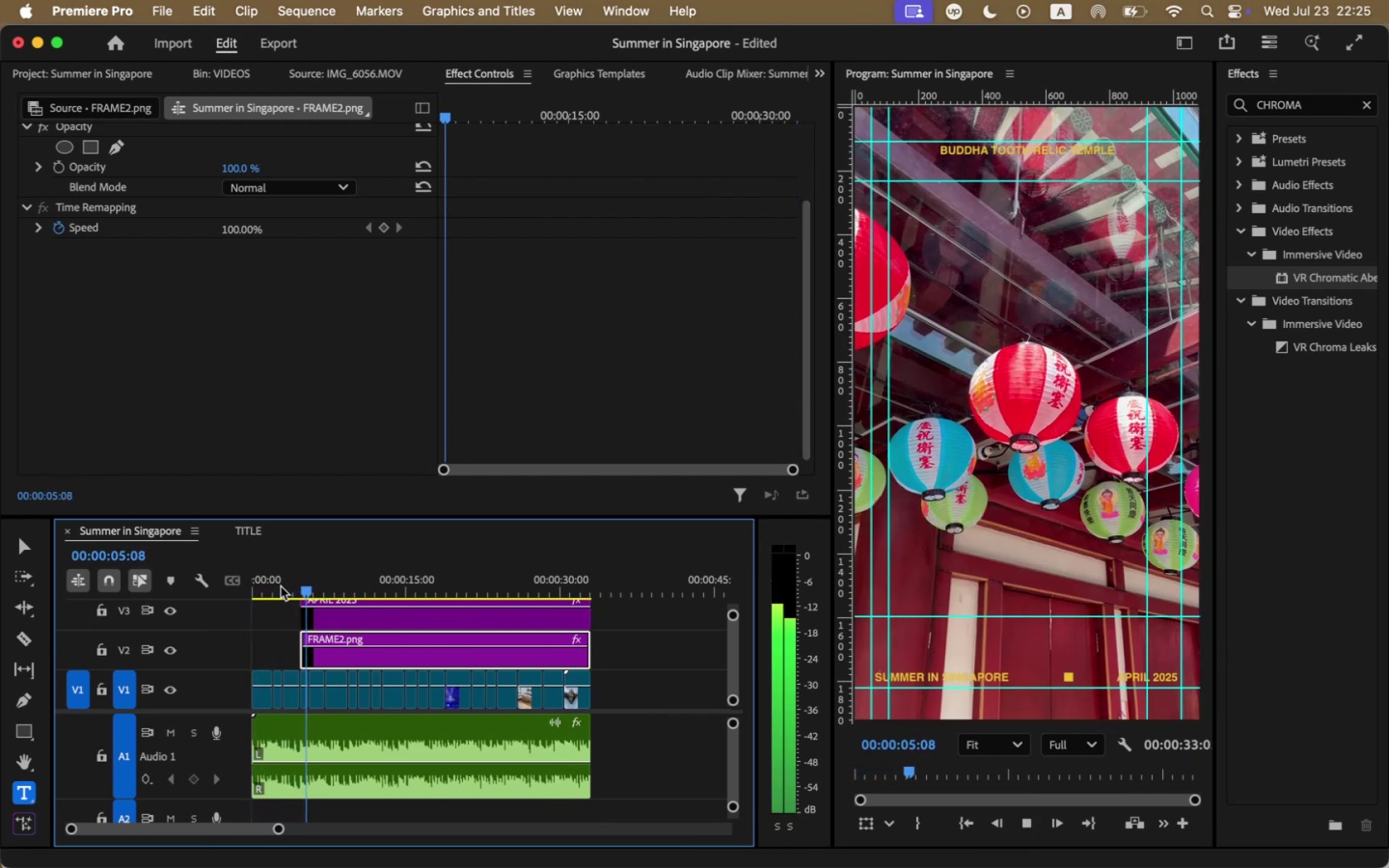 
wait(7.54)
 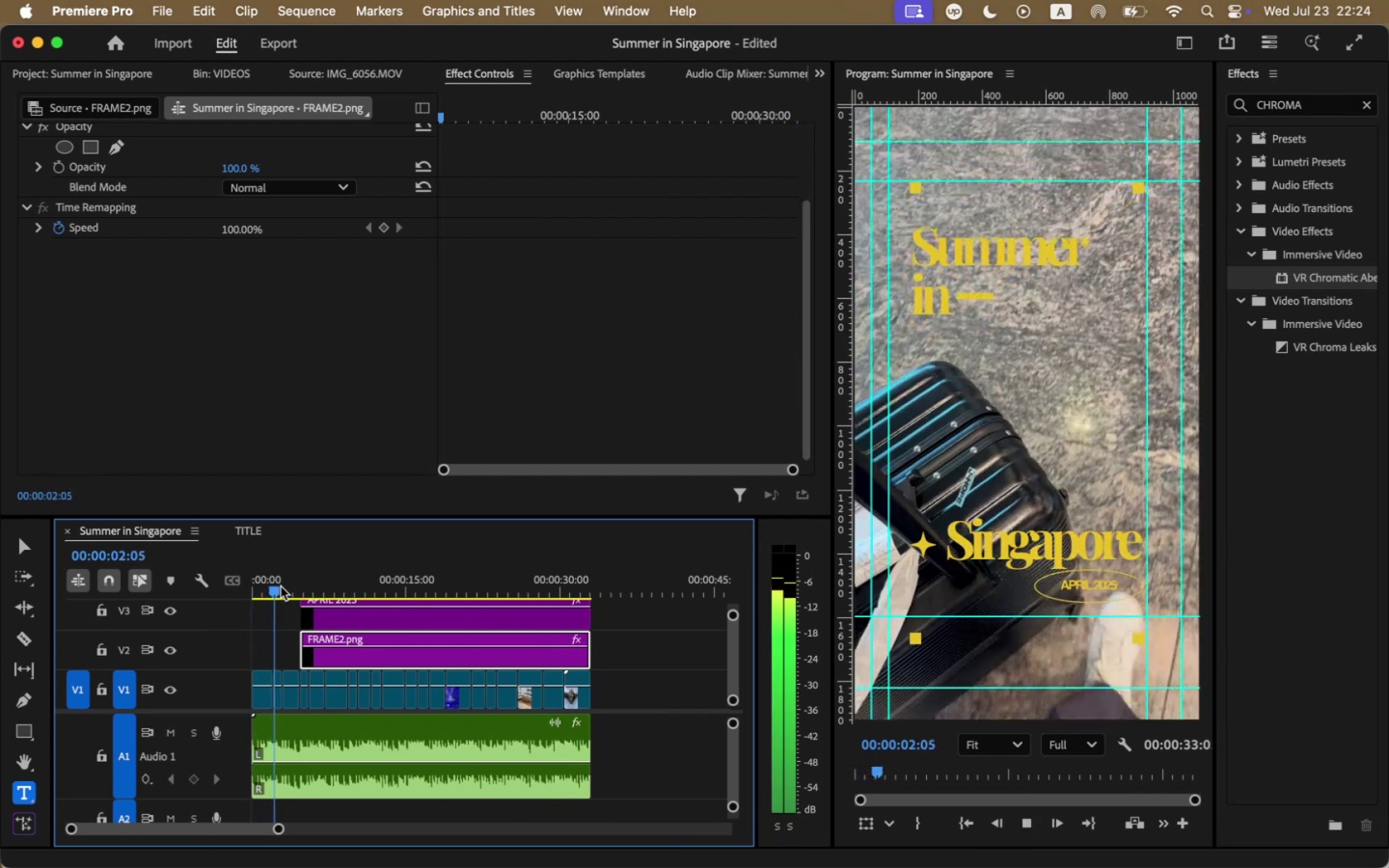 
key(Space)
 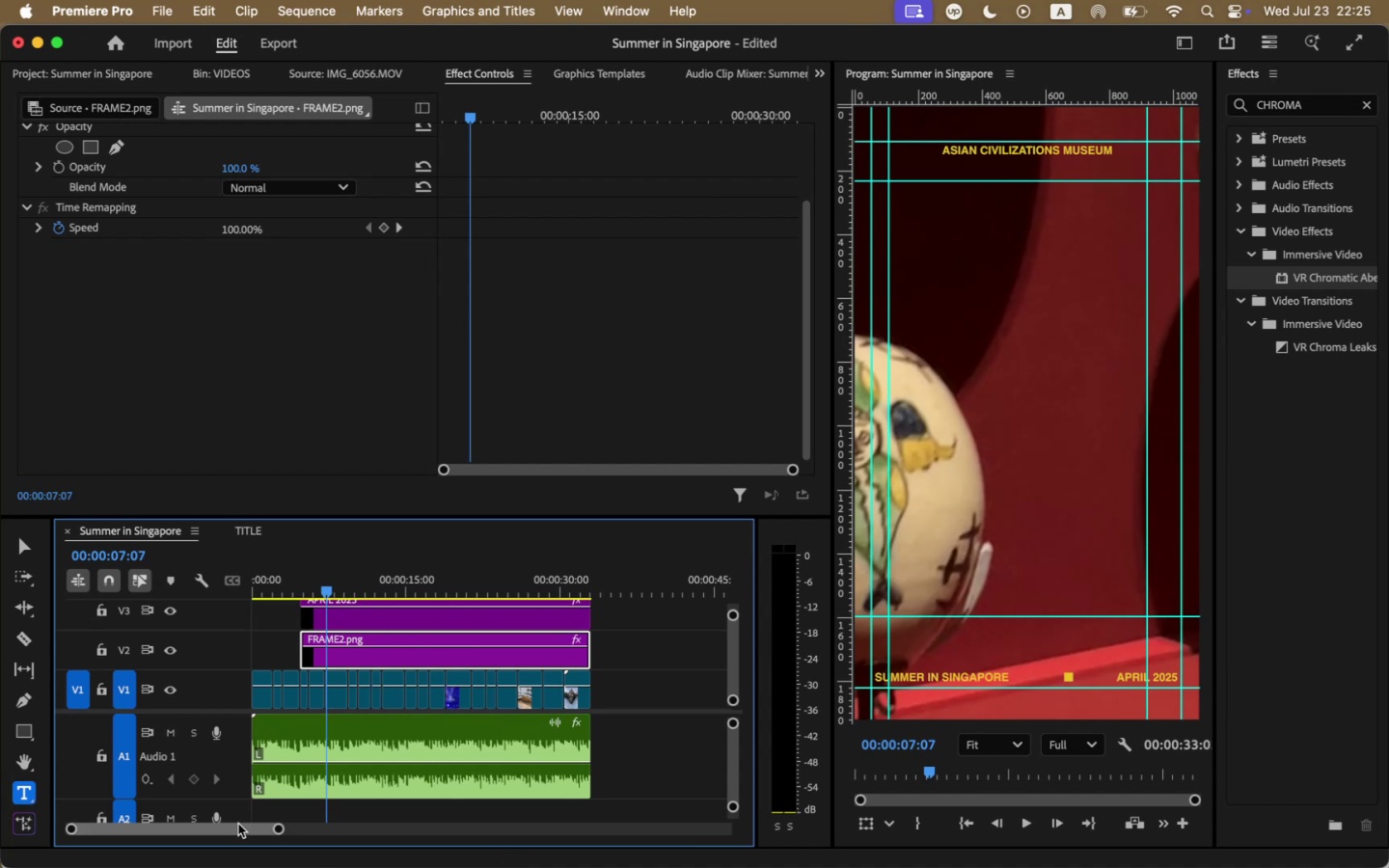 
left_click_drag(start_coordinate=[281, 830], to_coordinate=[246, 834])
 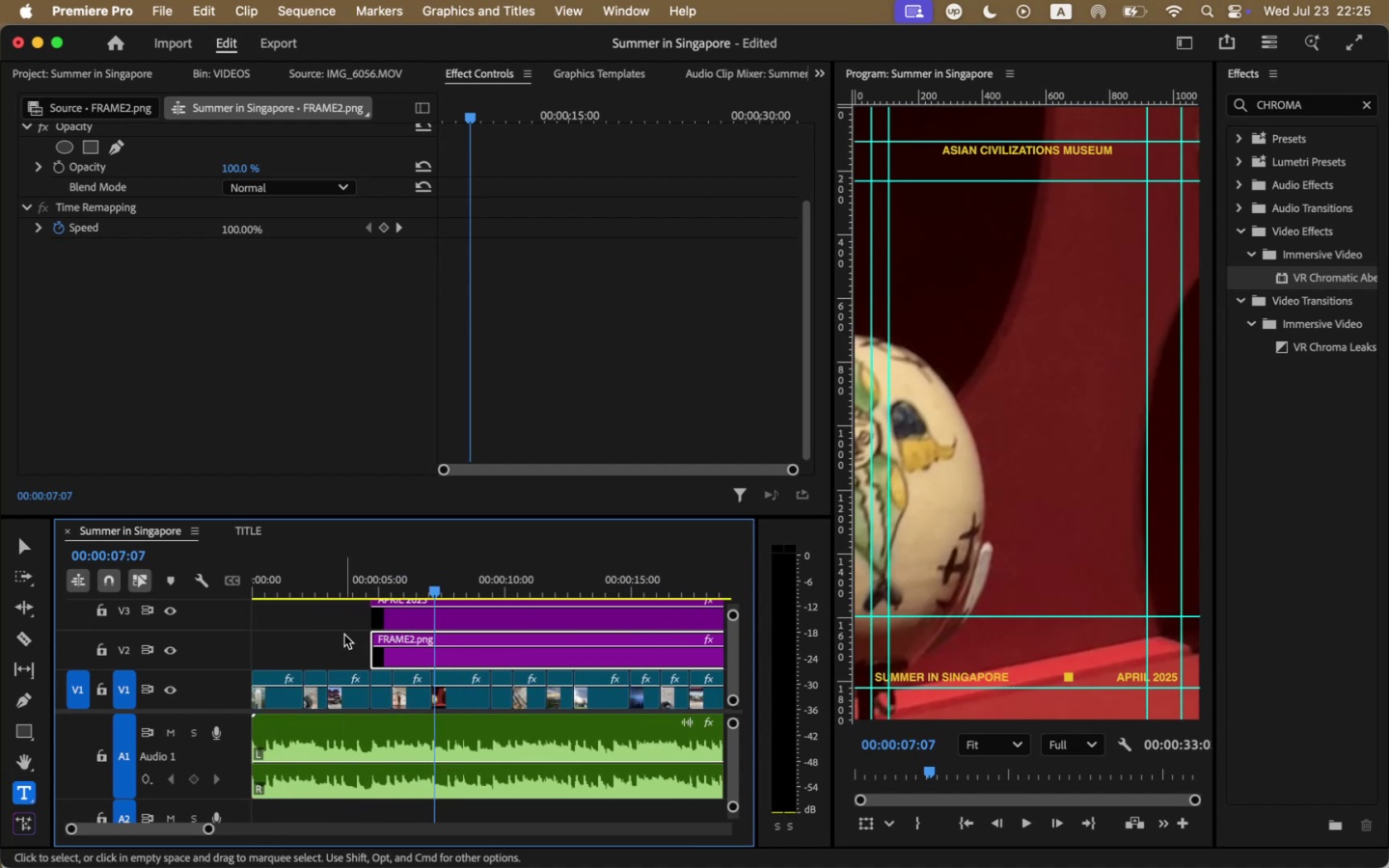 
scroll: coordinate [323, 597], scroll_direction: up, amount: 29.0
 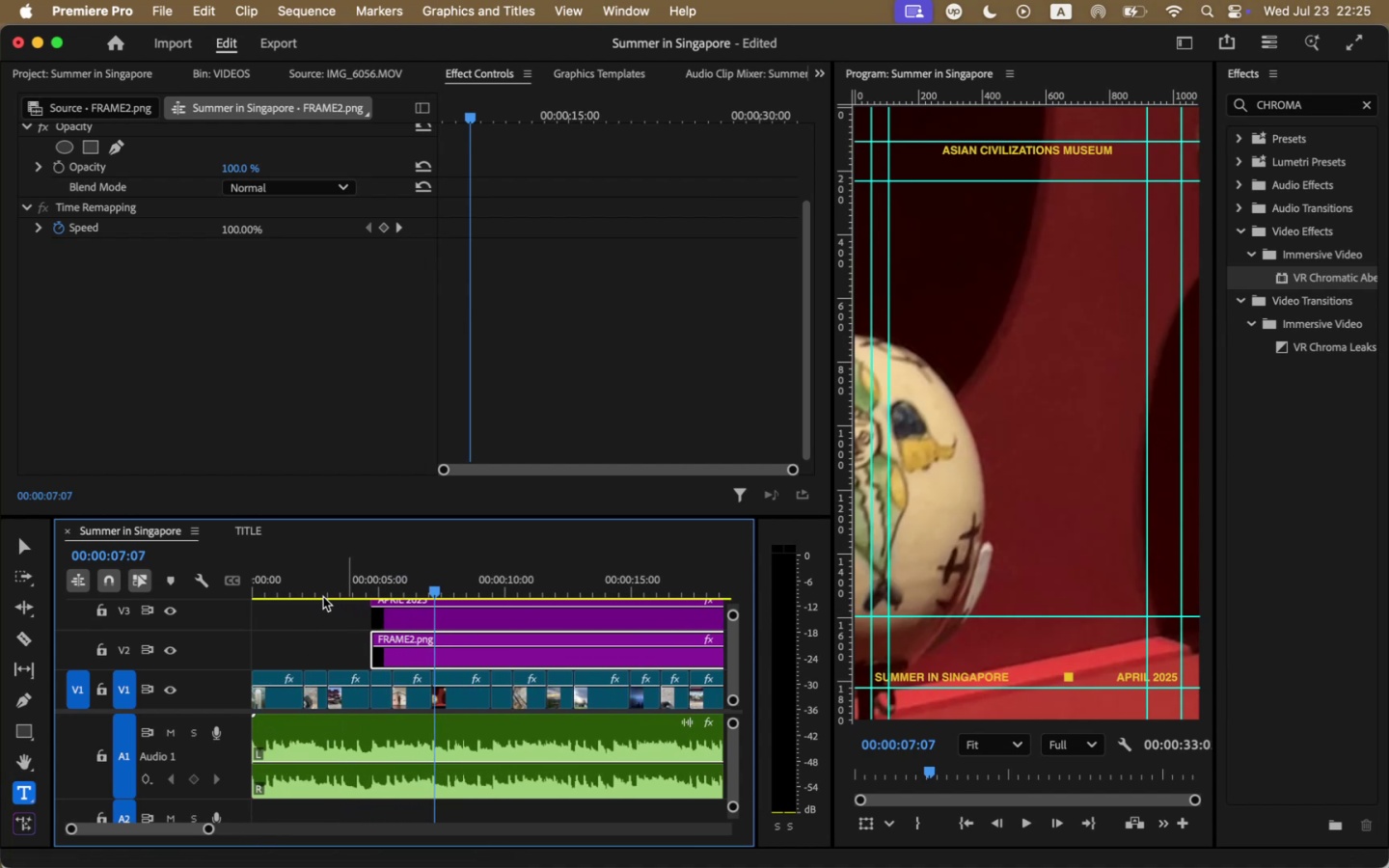 
left_click([323, 597])
 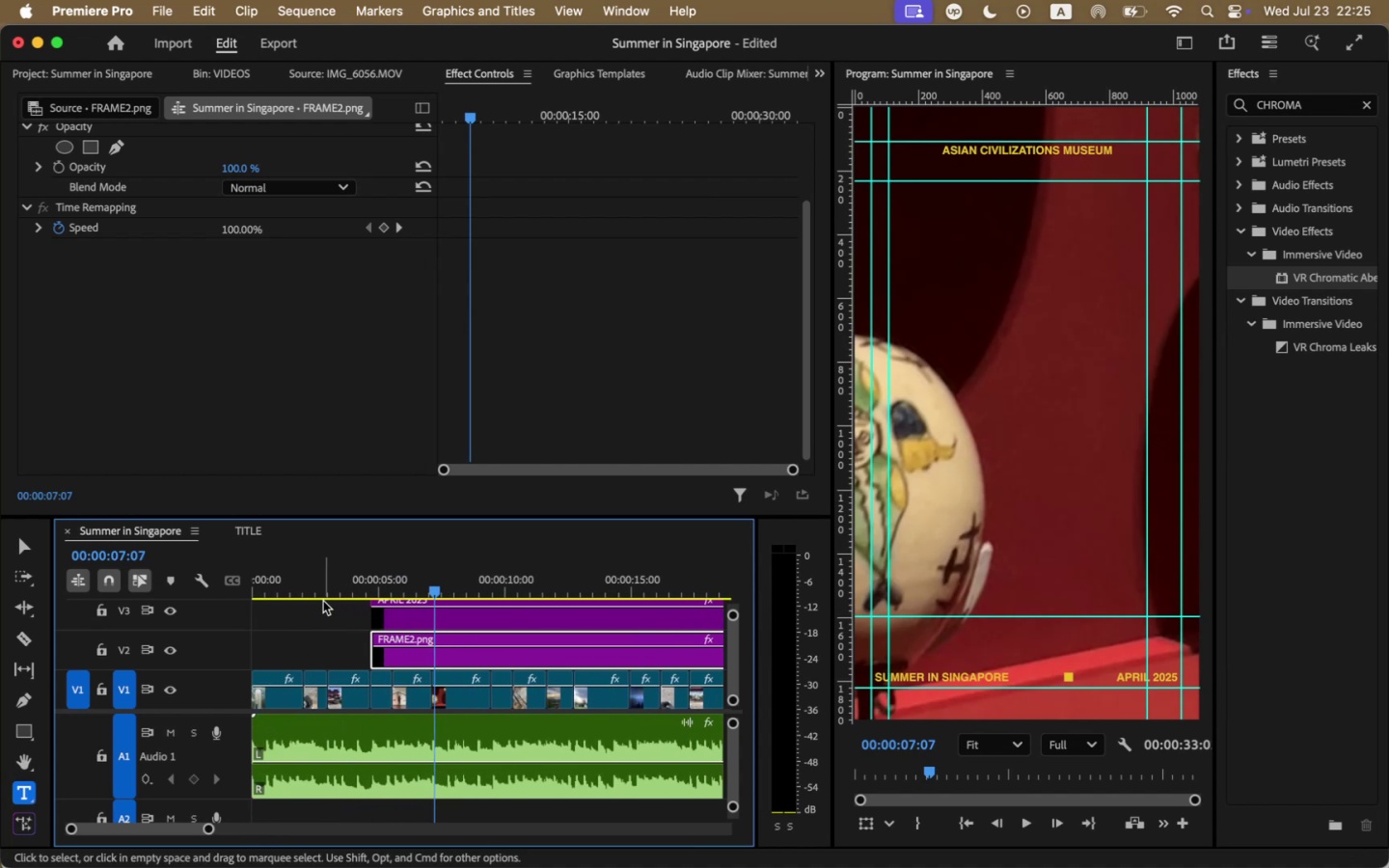 
left_click_drag(start_coordinate=[320, 587], to_coordinate=[322, 593])
 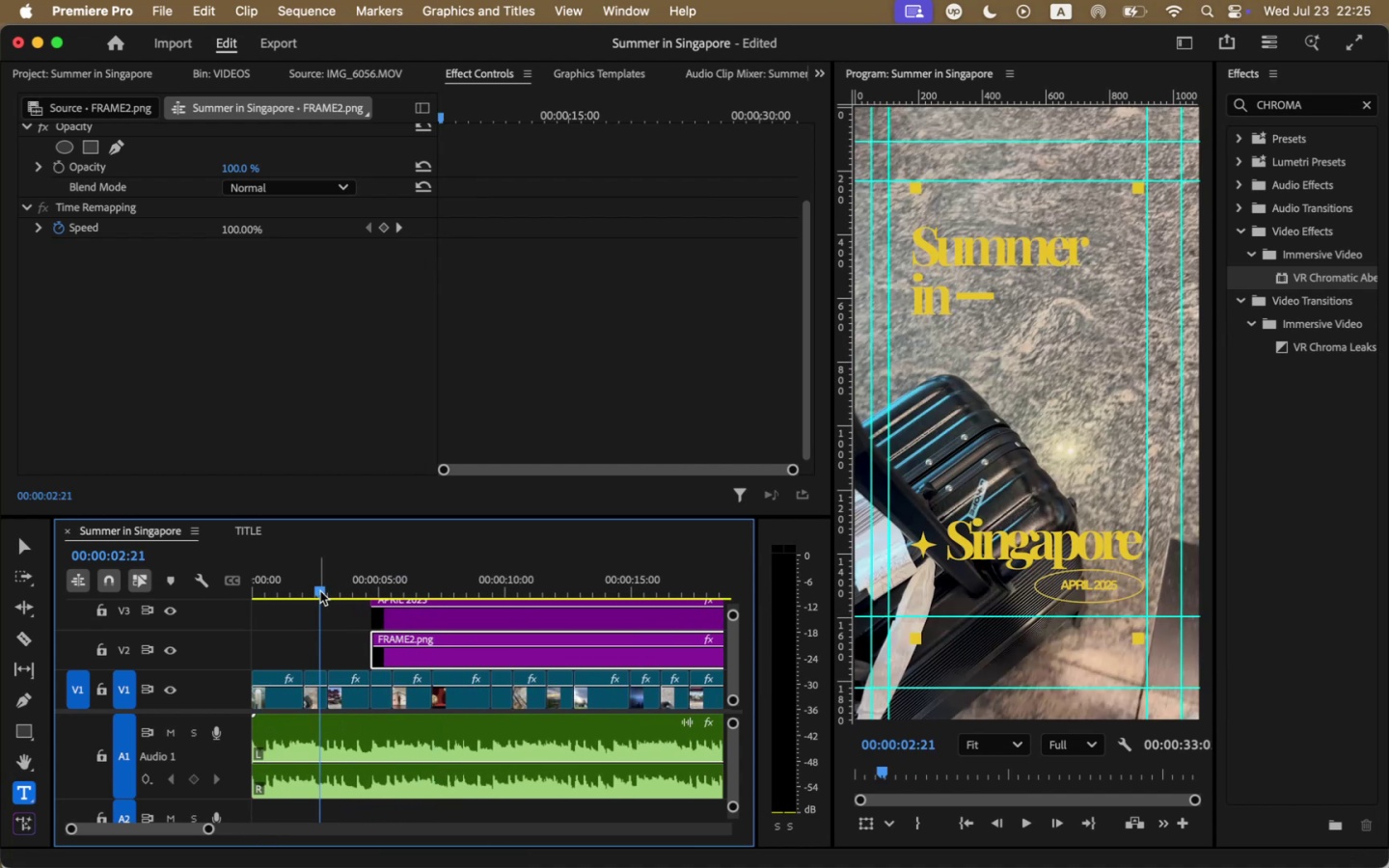 
left_click_drag(start_coordinate=[314, 590], to_coordinate=[232, 597])
 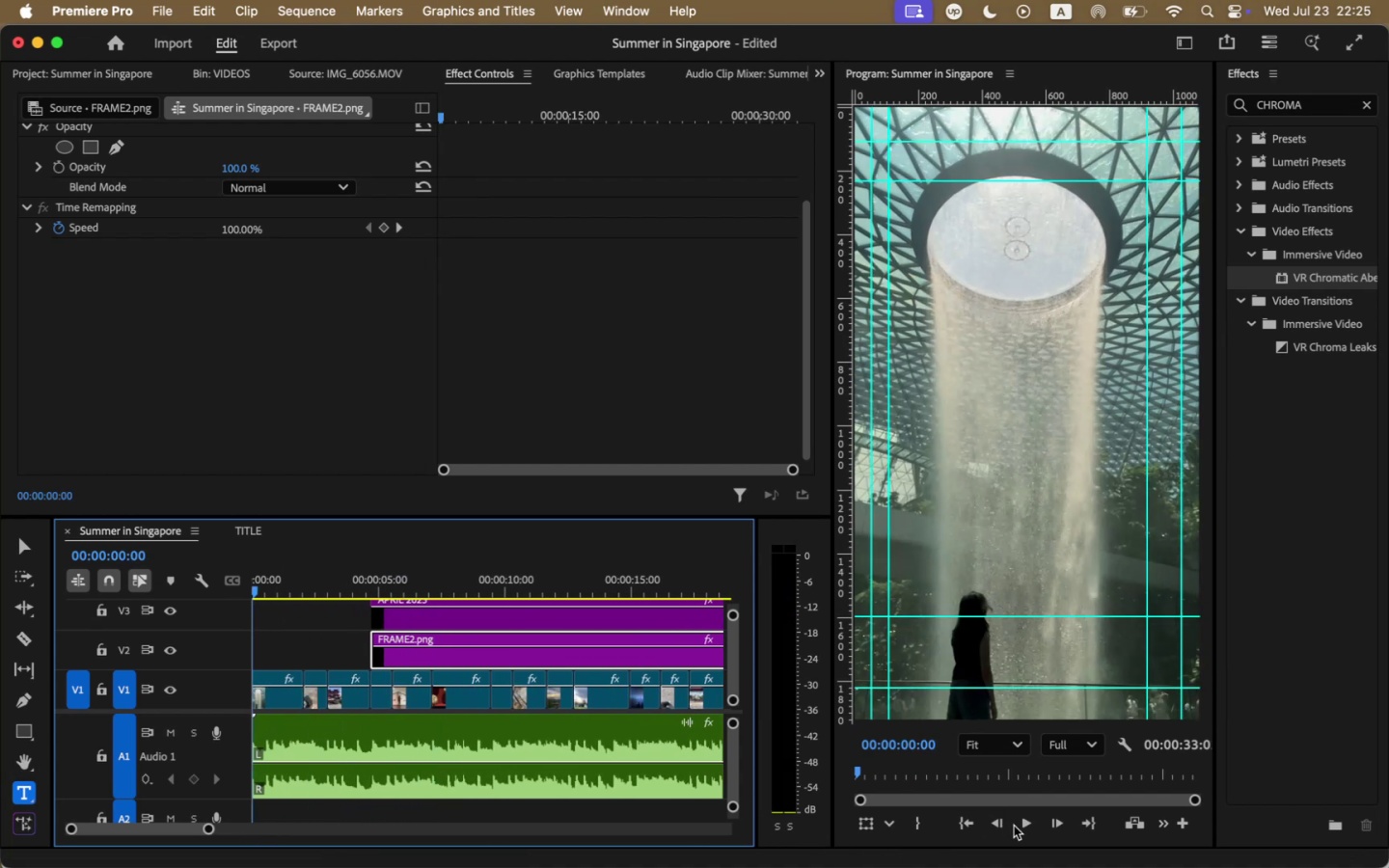 
left_click([1025, 823])
 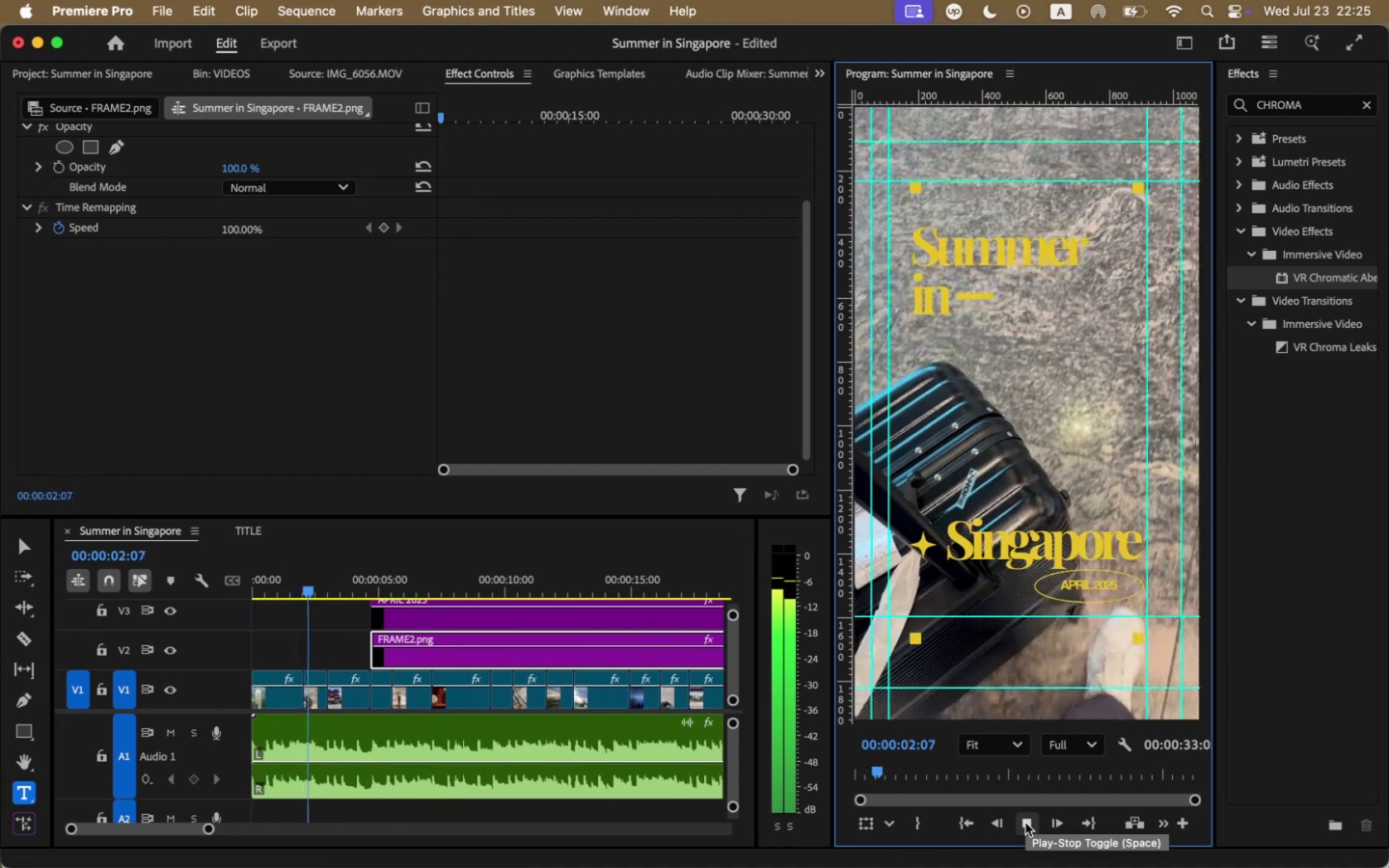 
left_click([1025, 823])
 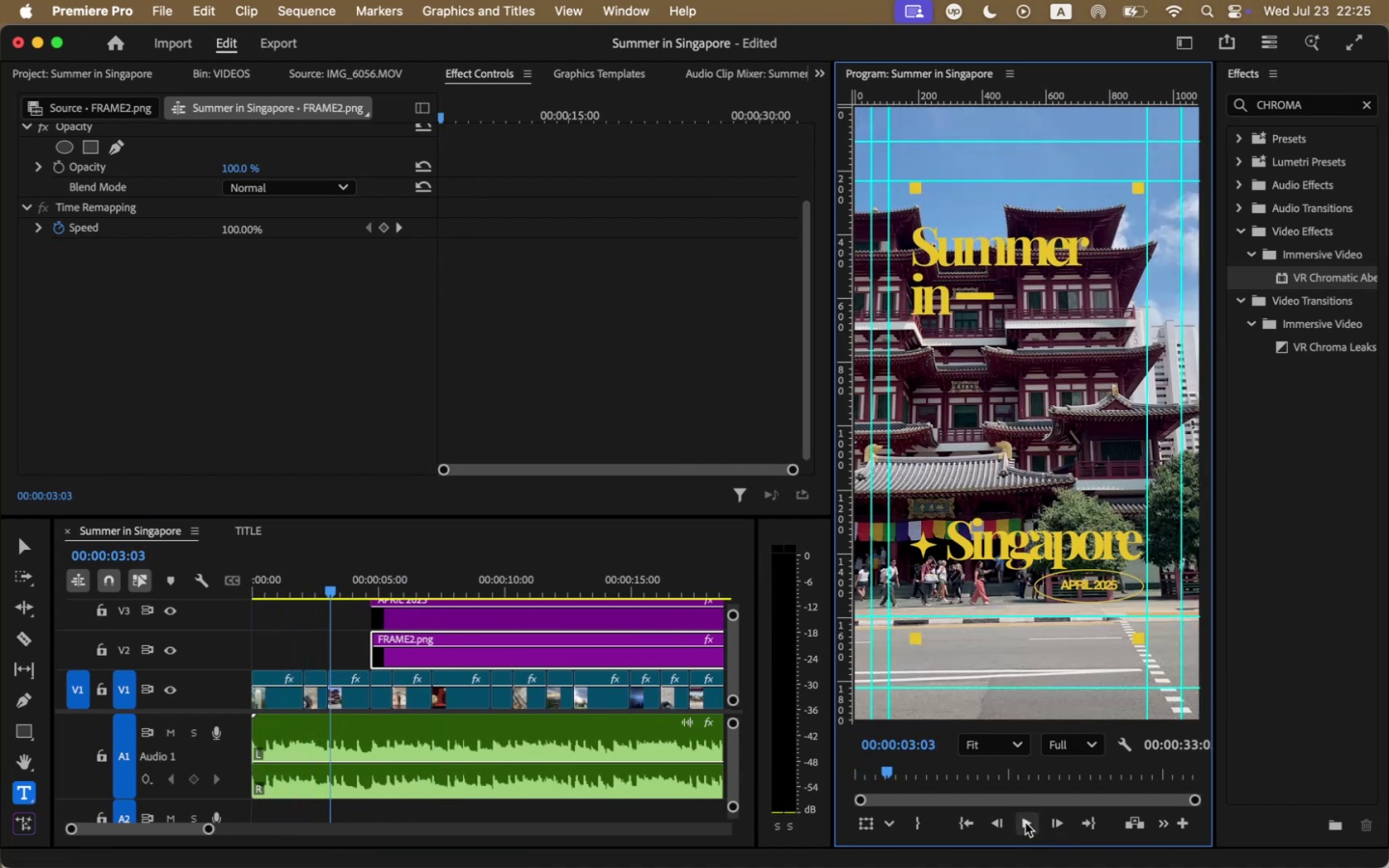 
left_click([1025, 823])
 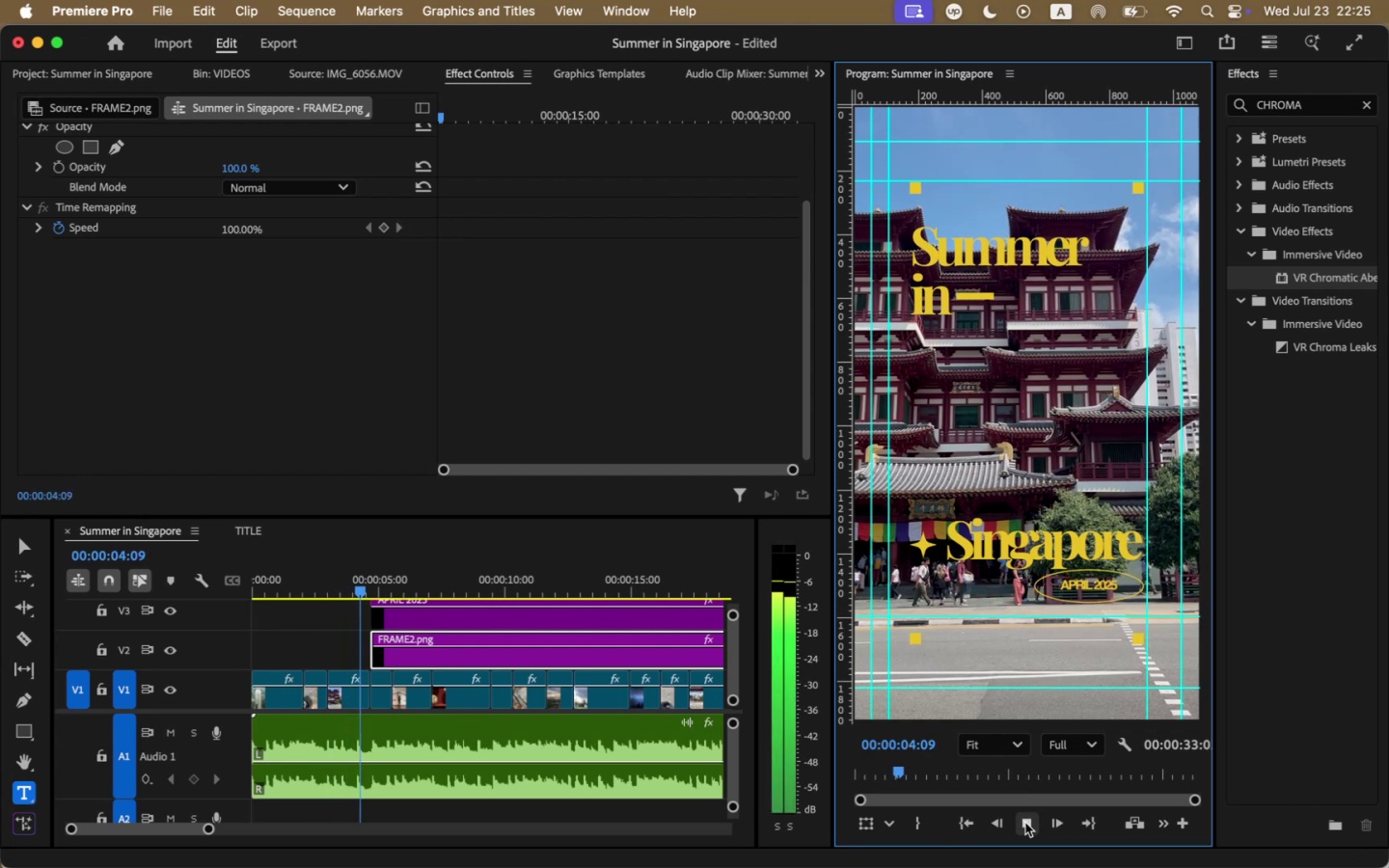 
left_click([1025, 823])
 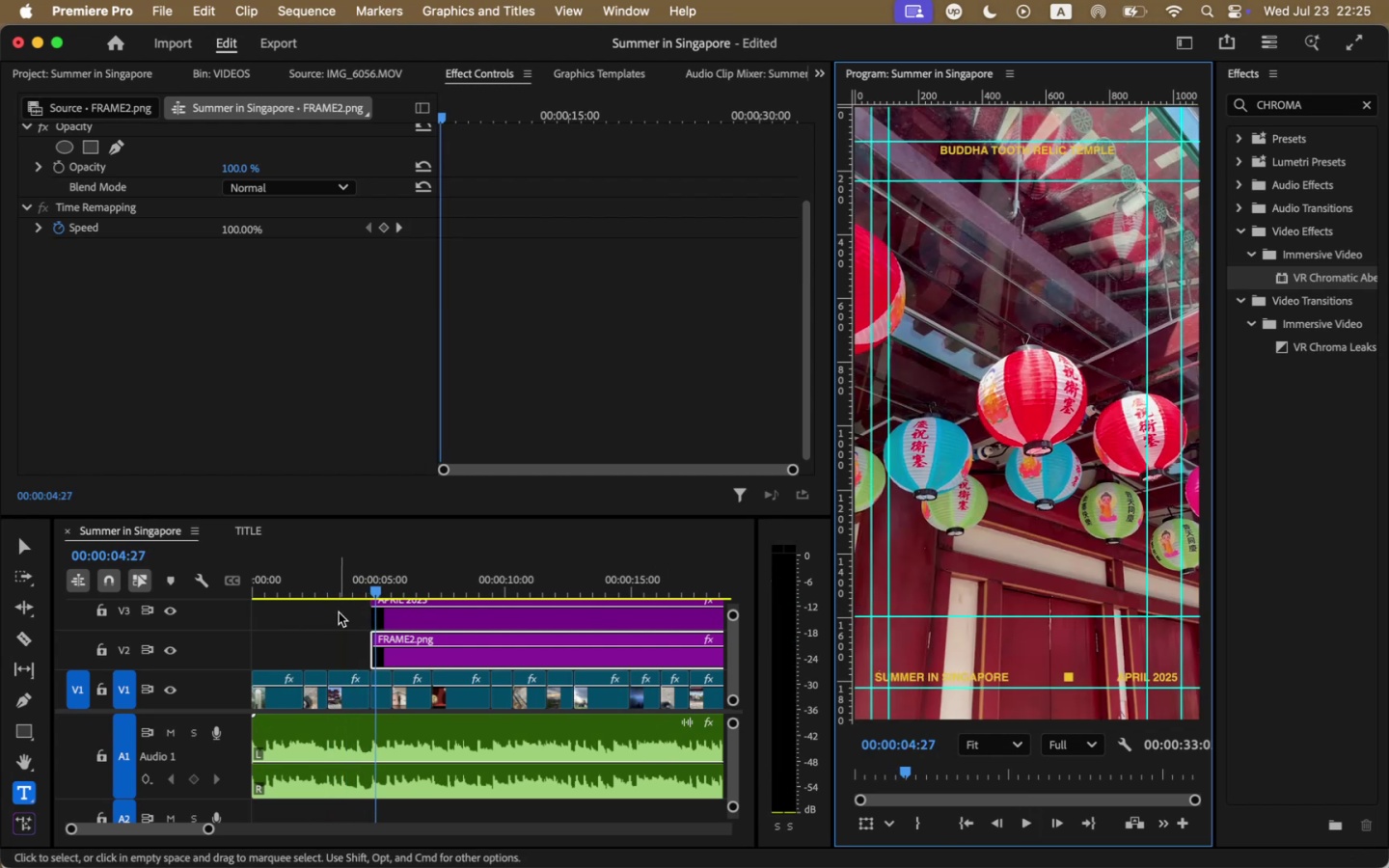 
left_click_drag(start_coordinate=[378, 592], to_coordinate=[347, 594])
 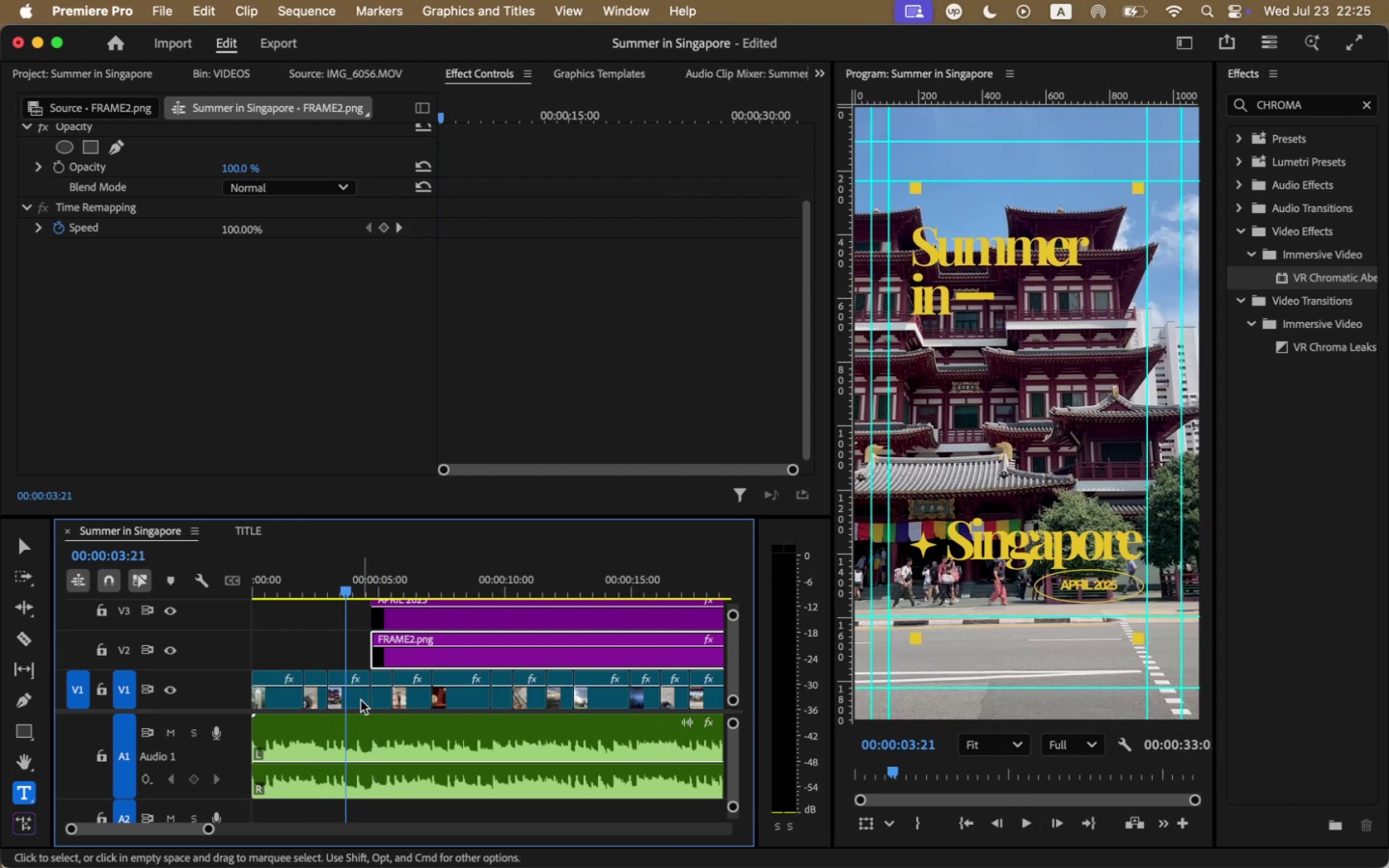 
left_click([352, 700])
 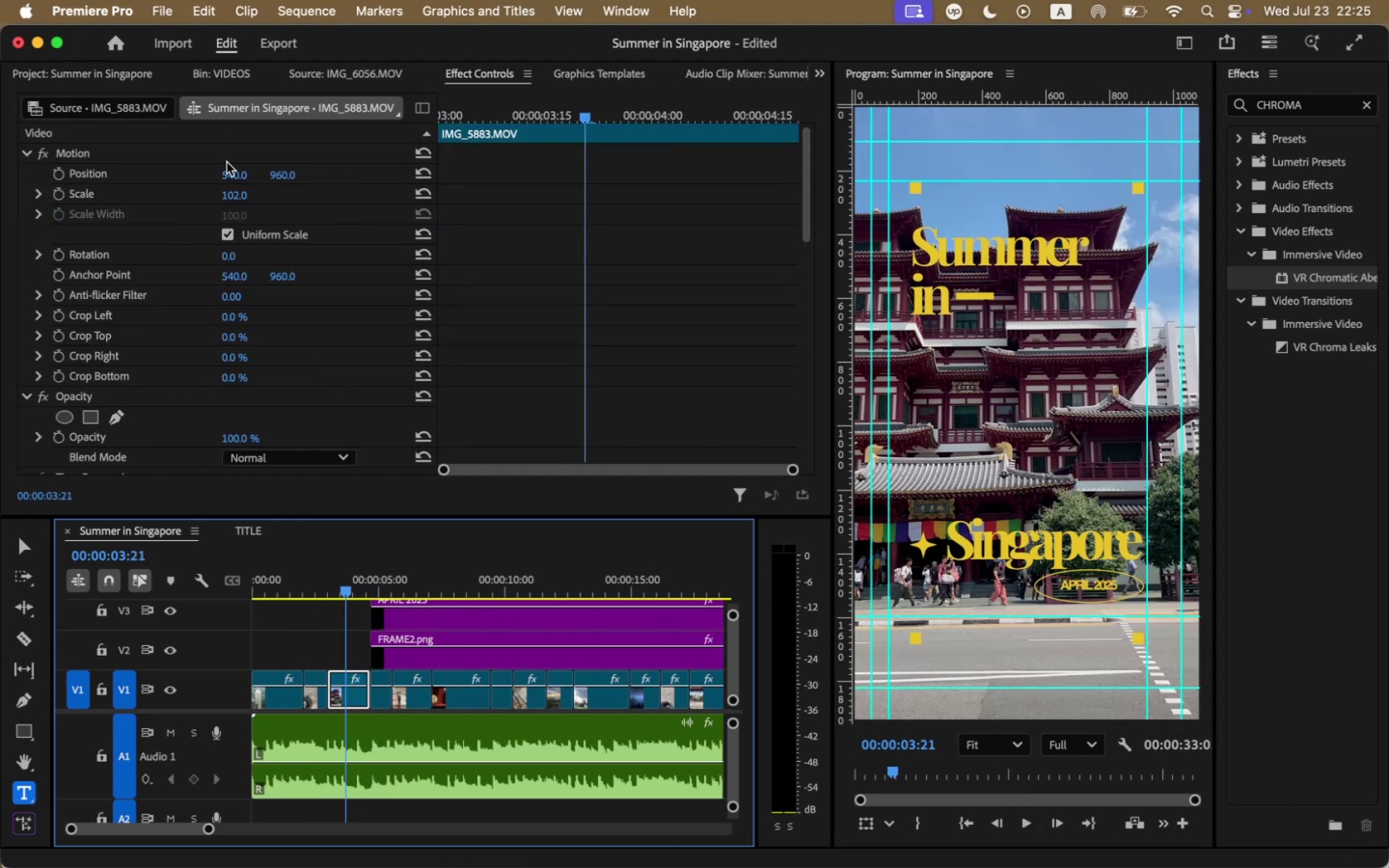 
scroll: coordinate [295, 293], scroll_direction: up, amount: 6.0
 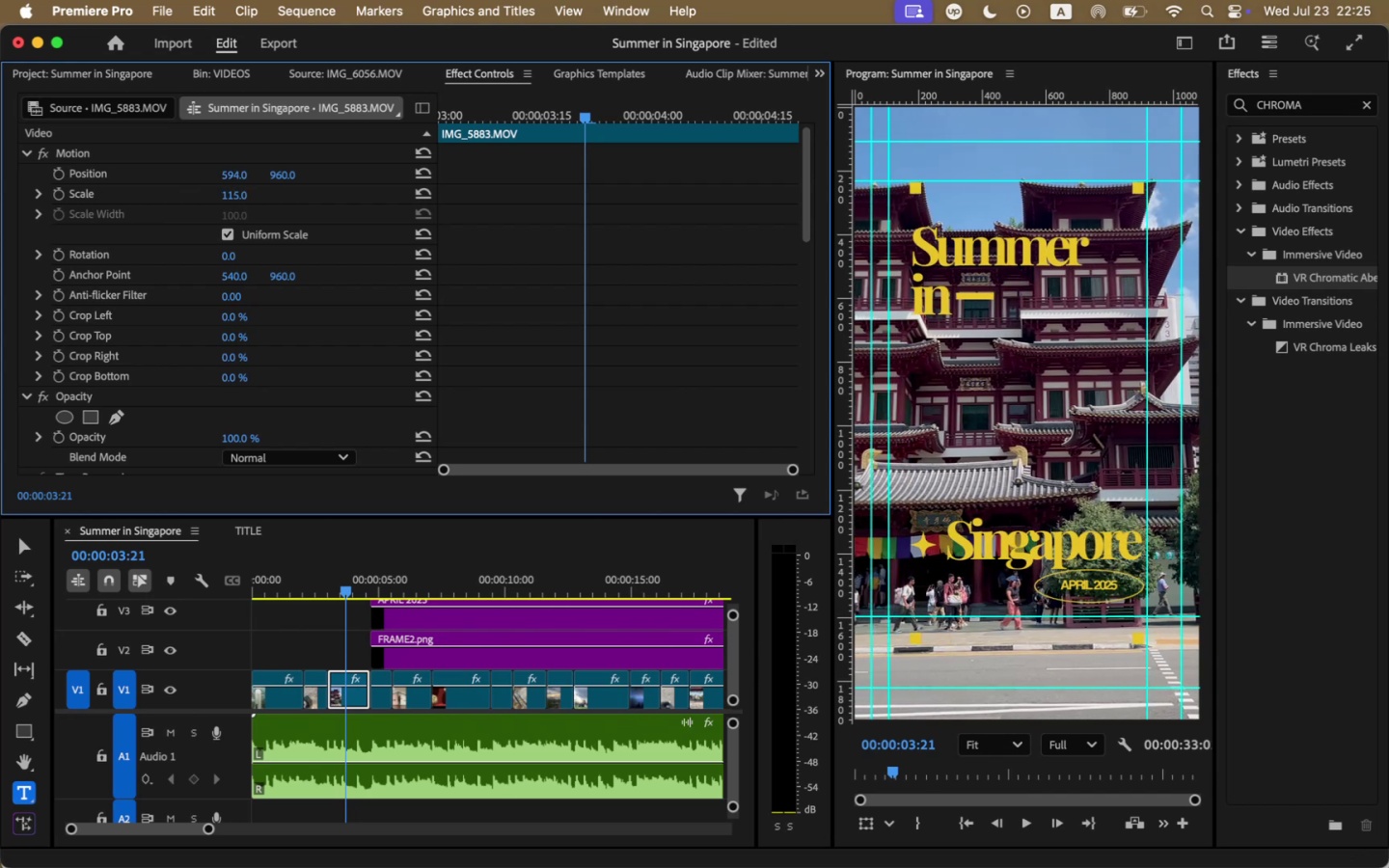 
wait(13.57)
 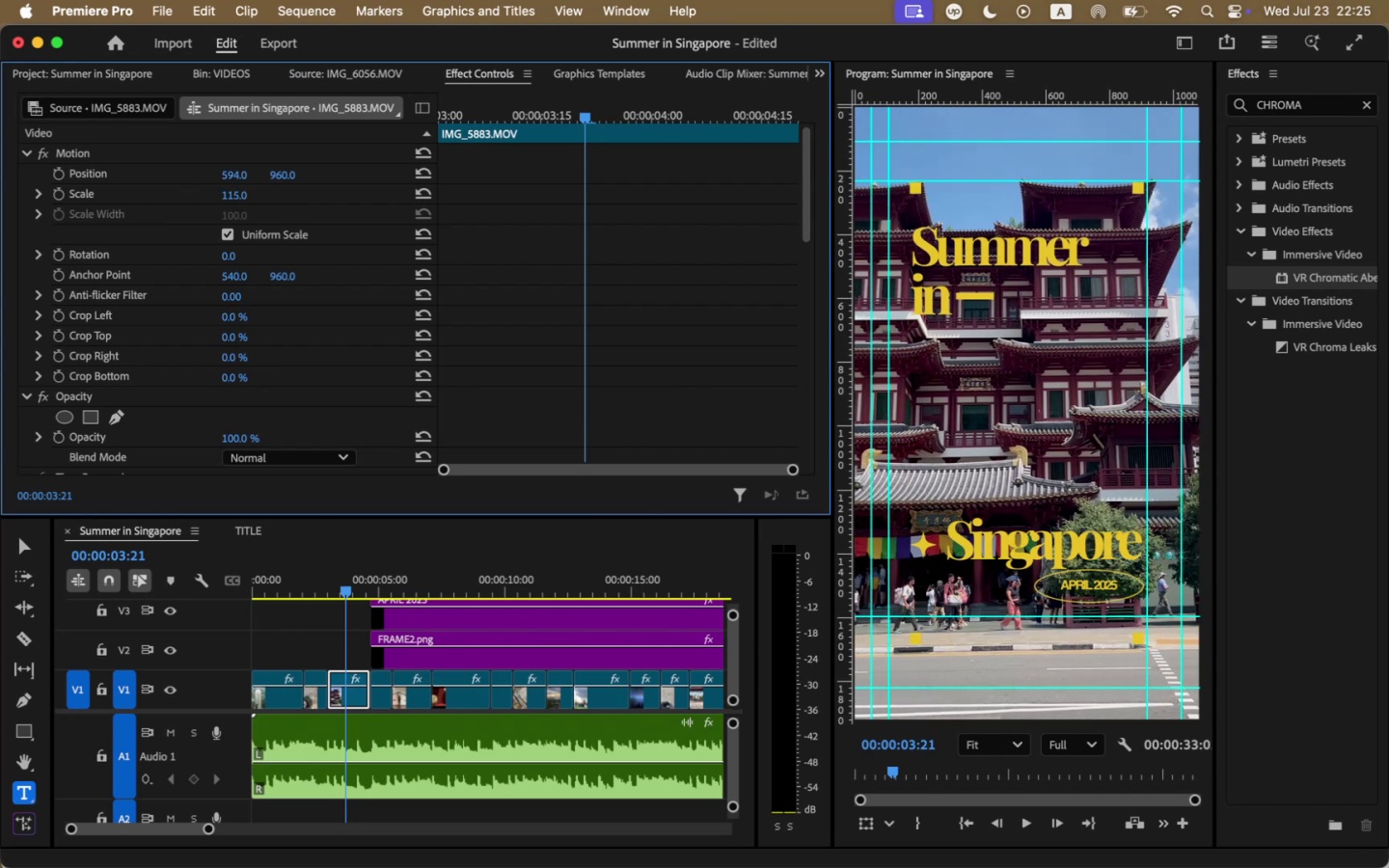 
double_click([1323, 111])
 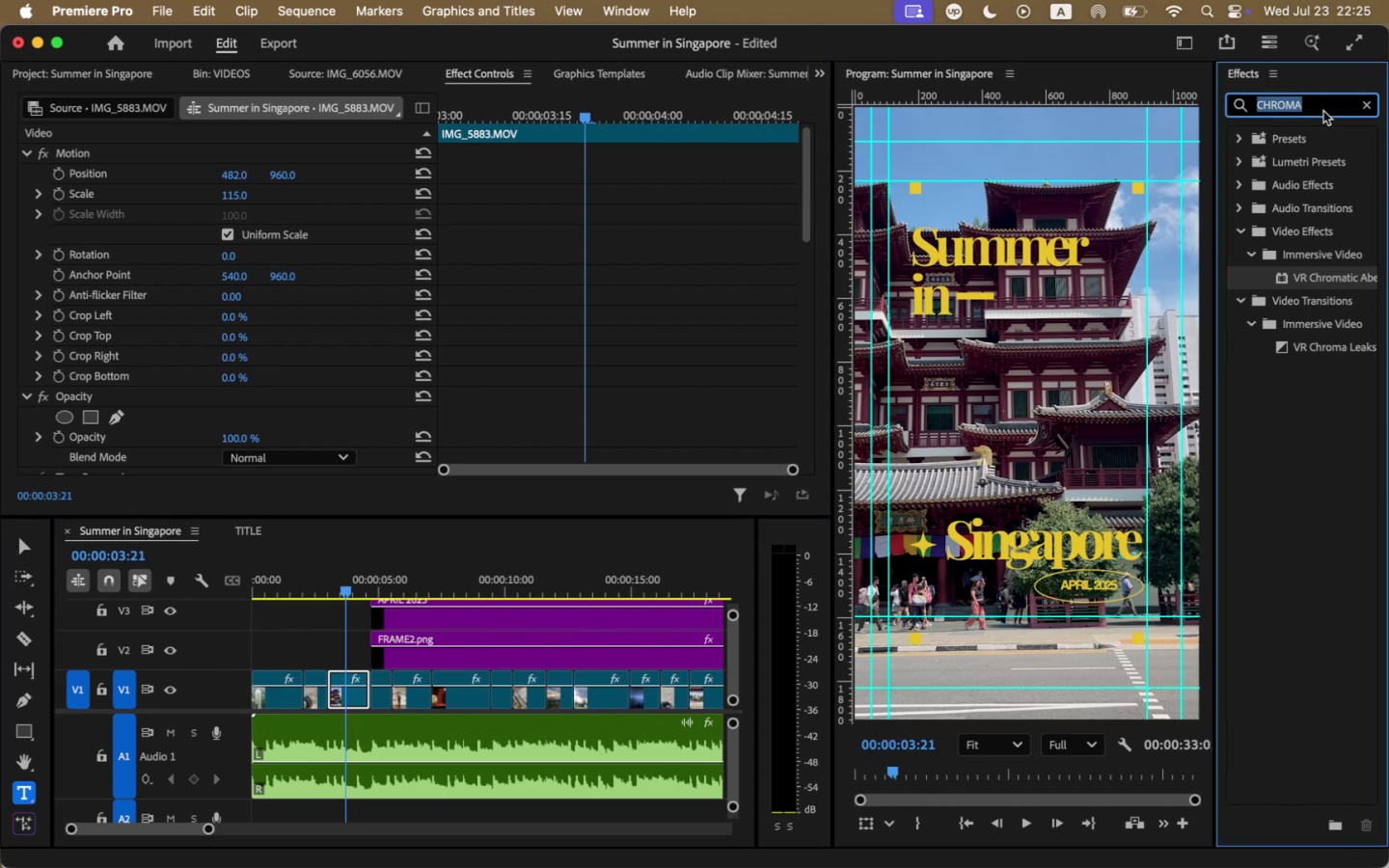 
type(CORNER O)
key(Backspace)
type(P)
 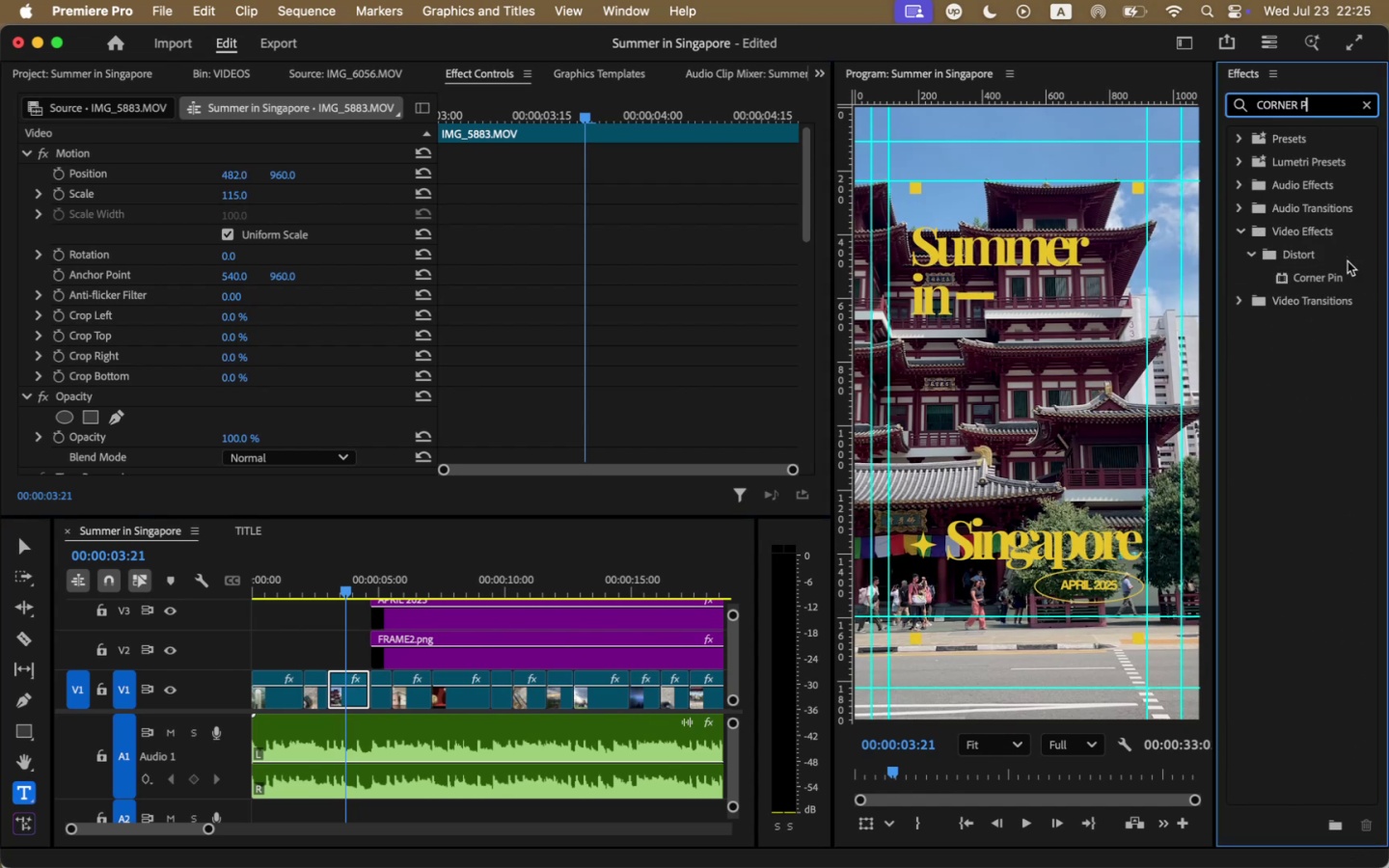 
left_click([1331, 287])
 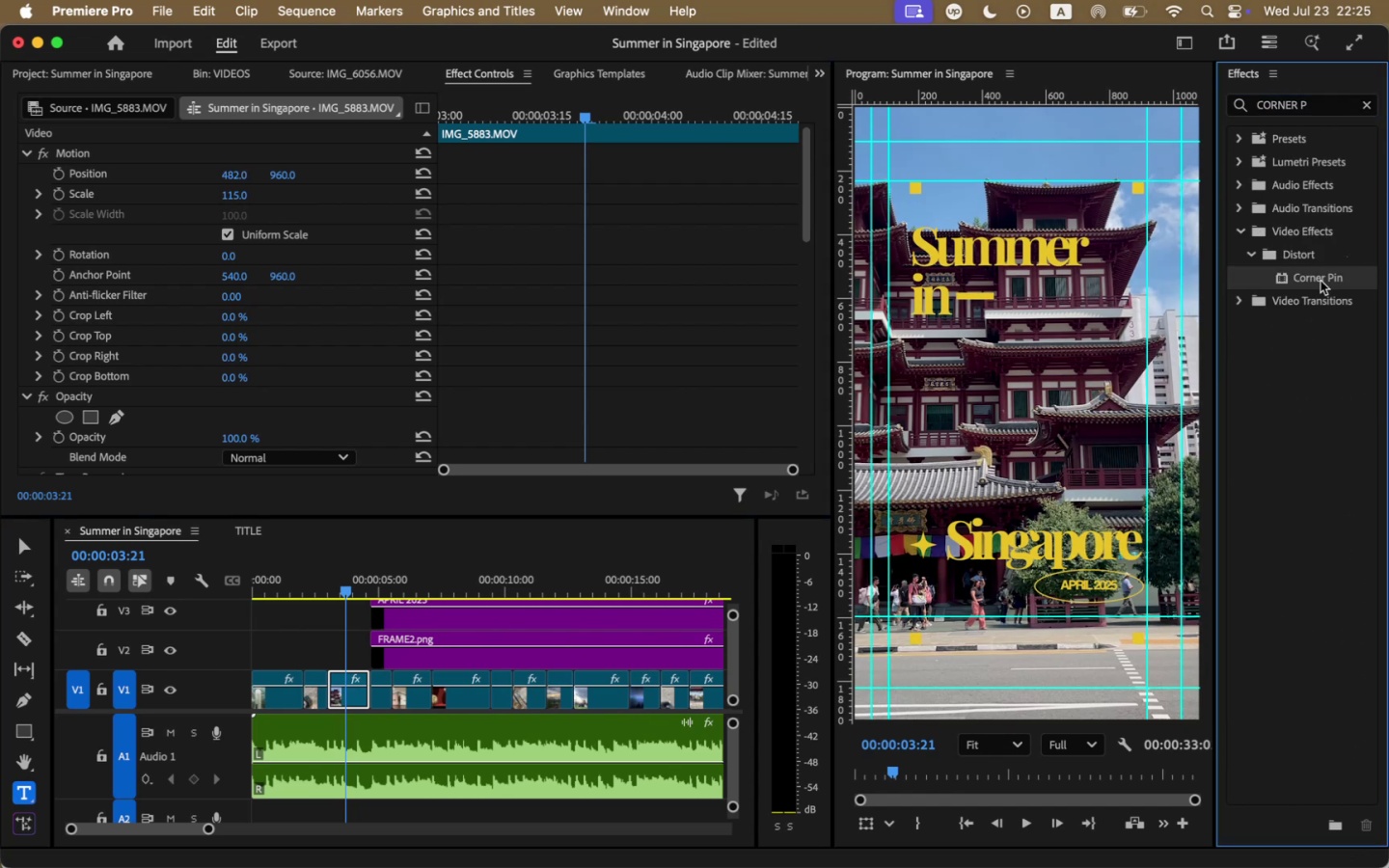 
left_click_drag(start_coordinate=[1321, 278], to_coordinate=[366, 702])
 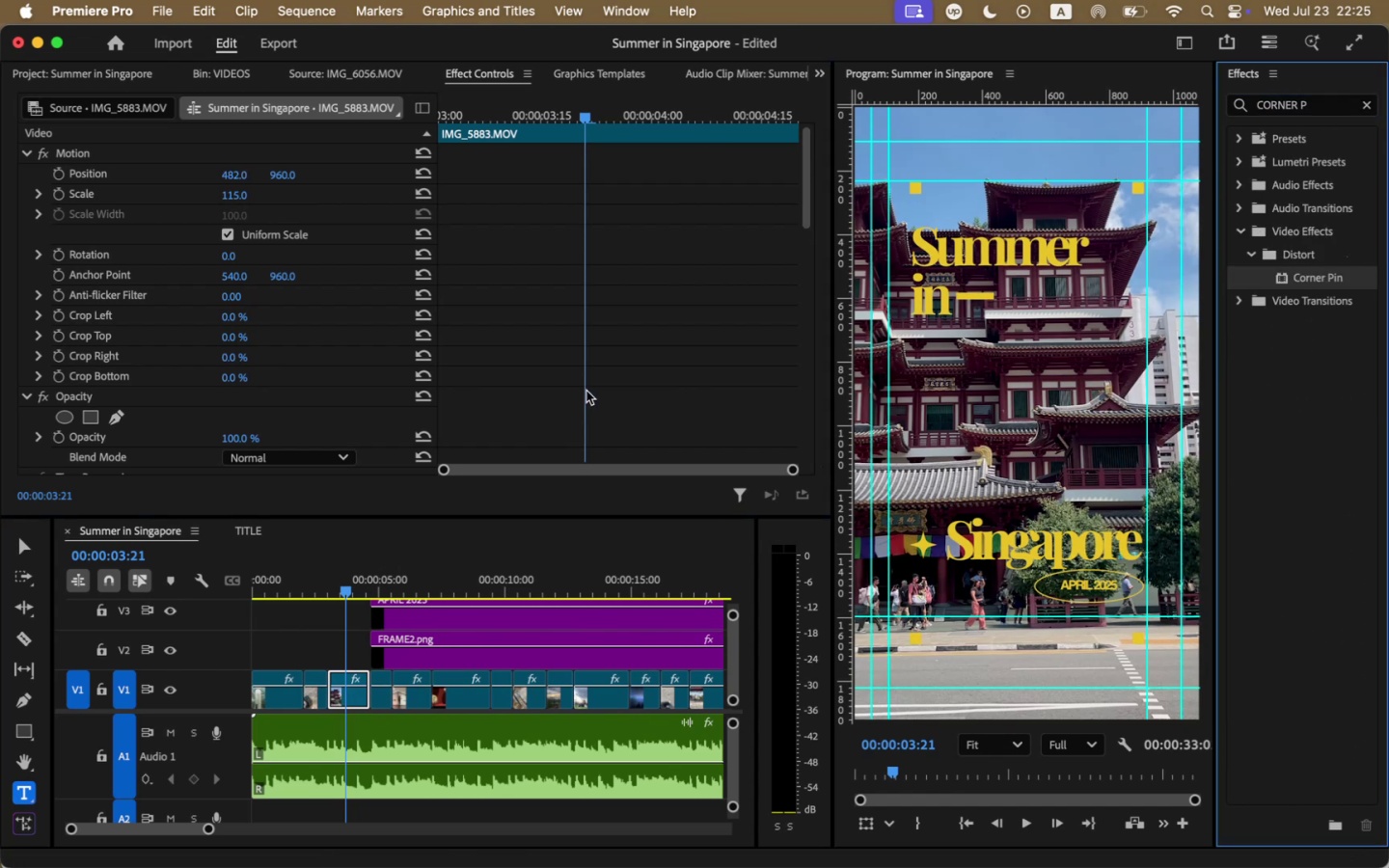 
scroll: coordinate [609, 365], scroll_direction: down, amount: 36.0
 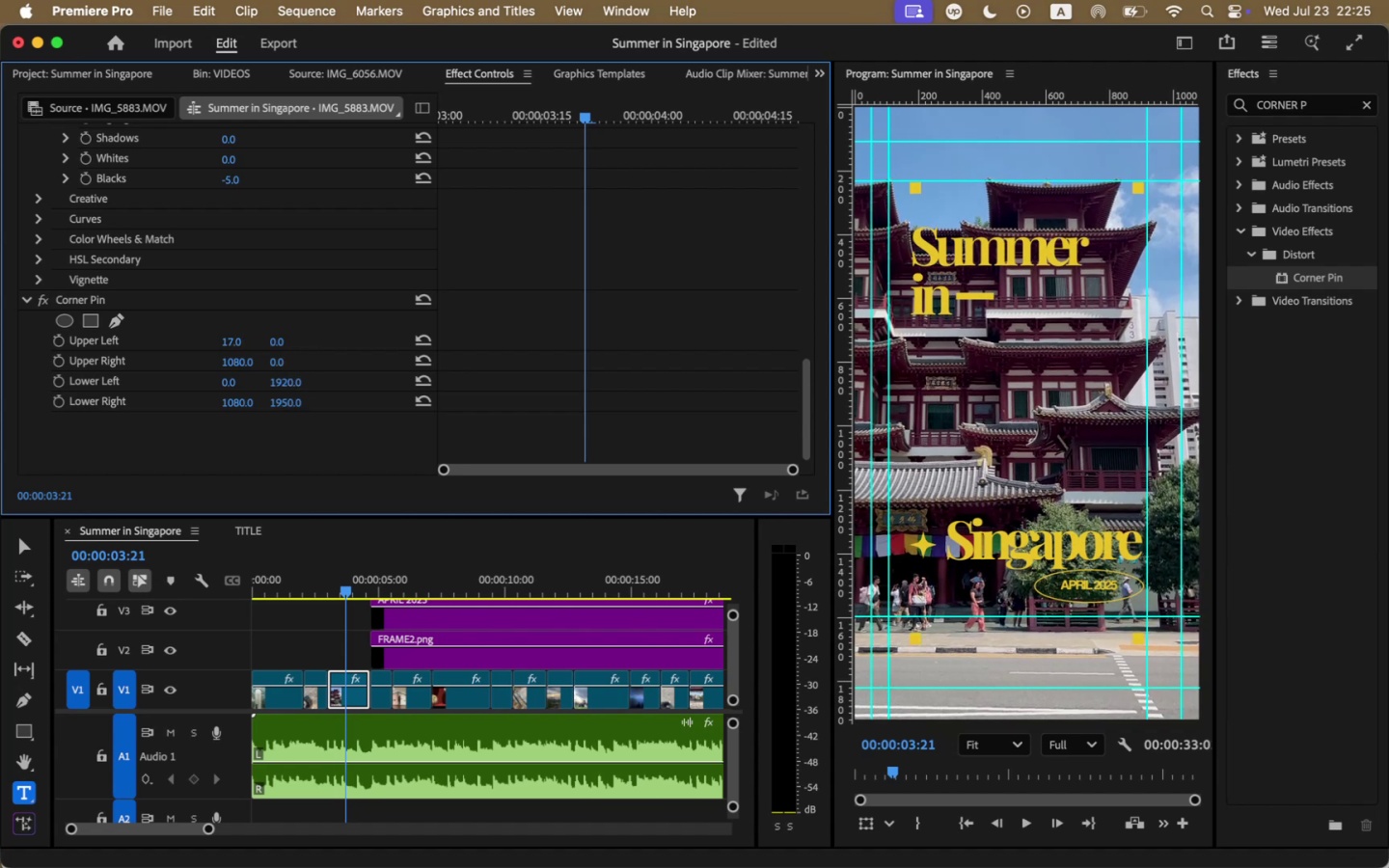 
wait(19.2)
 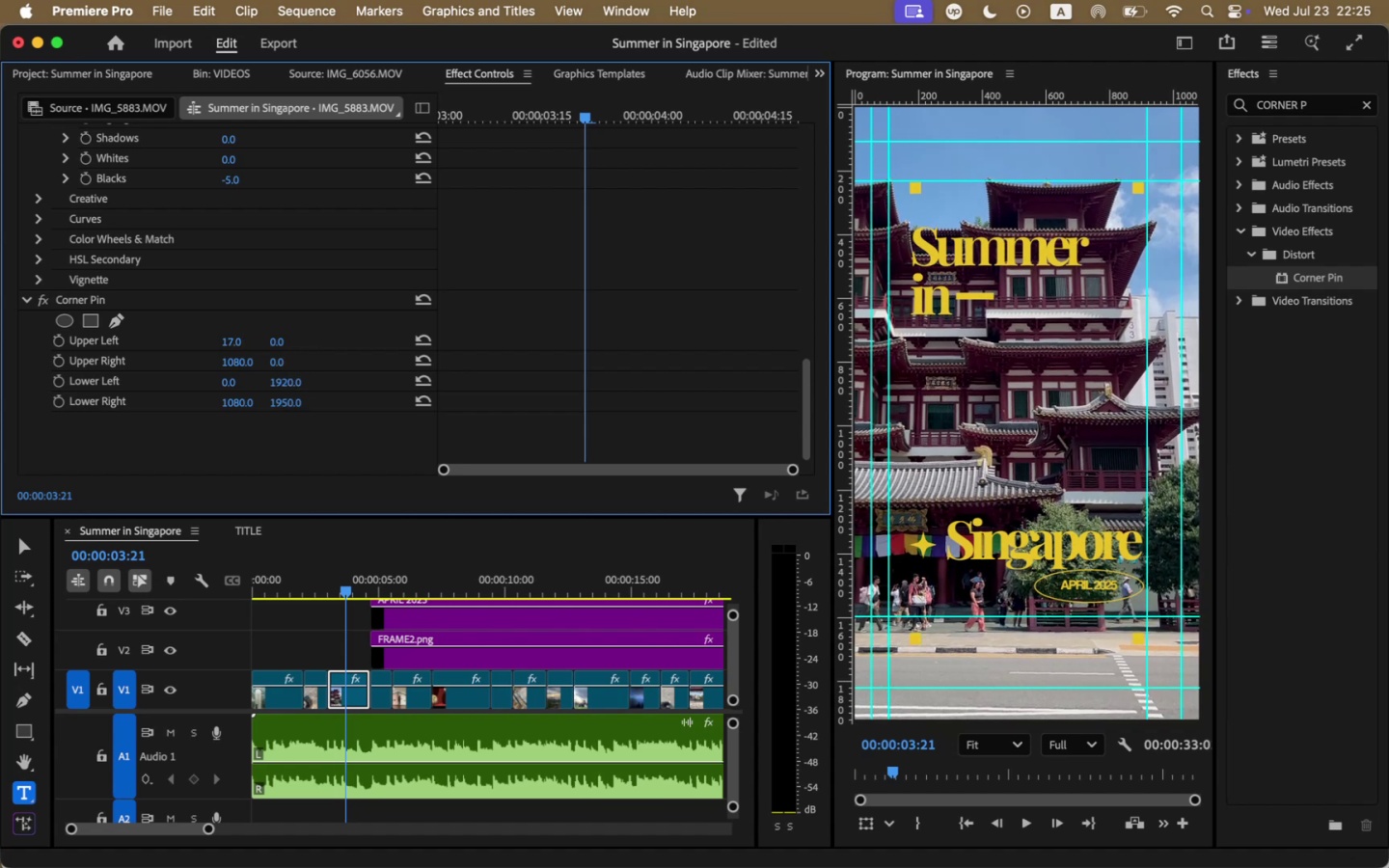 
left_click([885, 67])
 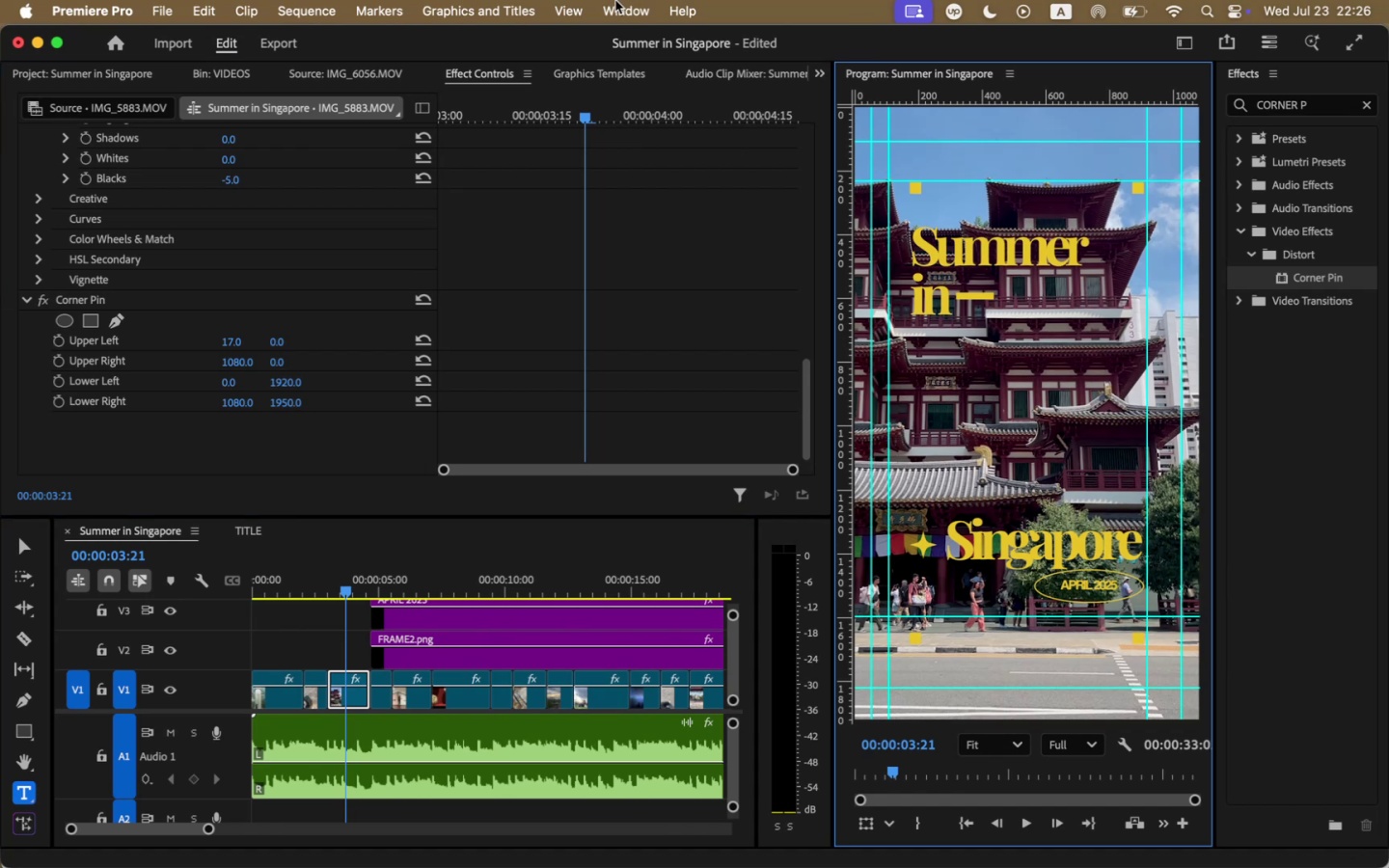 
left_click([614, 0])
 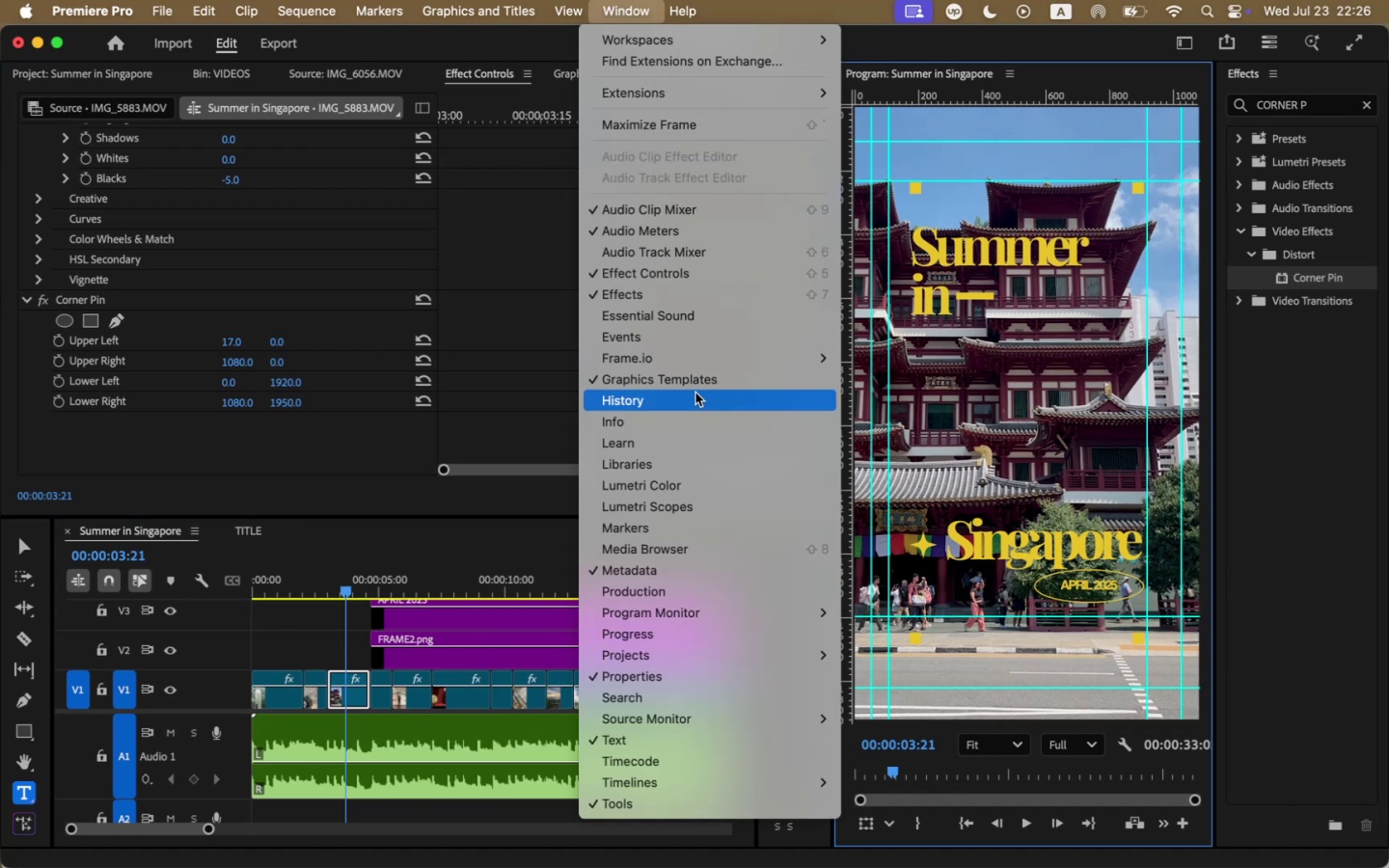 
wait(8.76)
 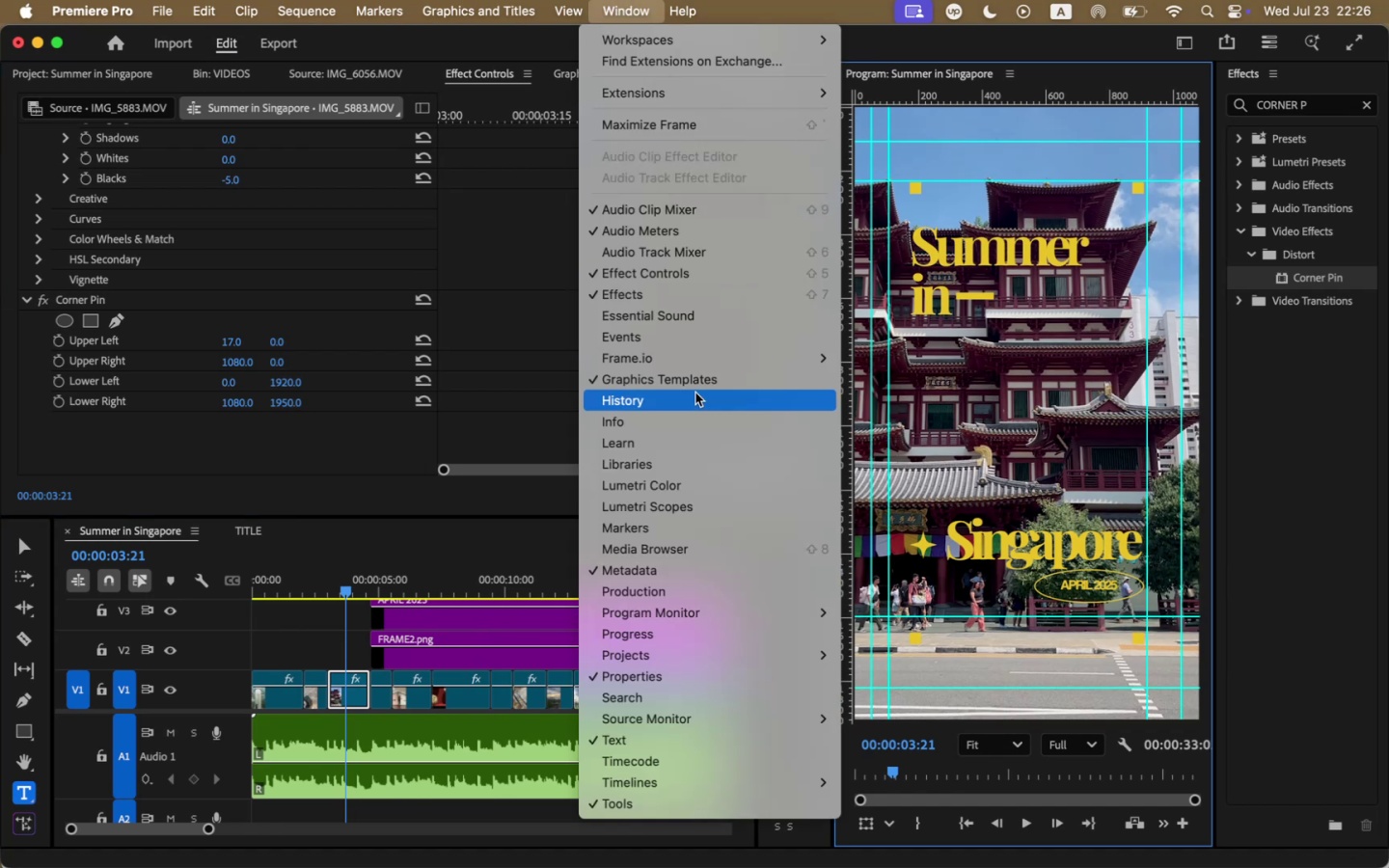 
left_click([593, 192])
 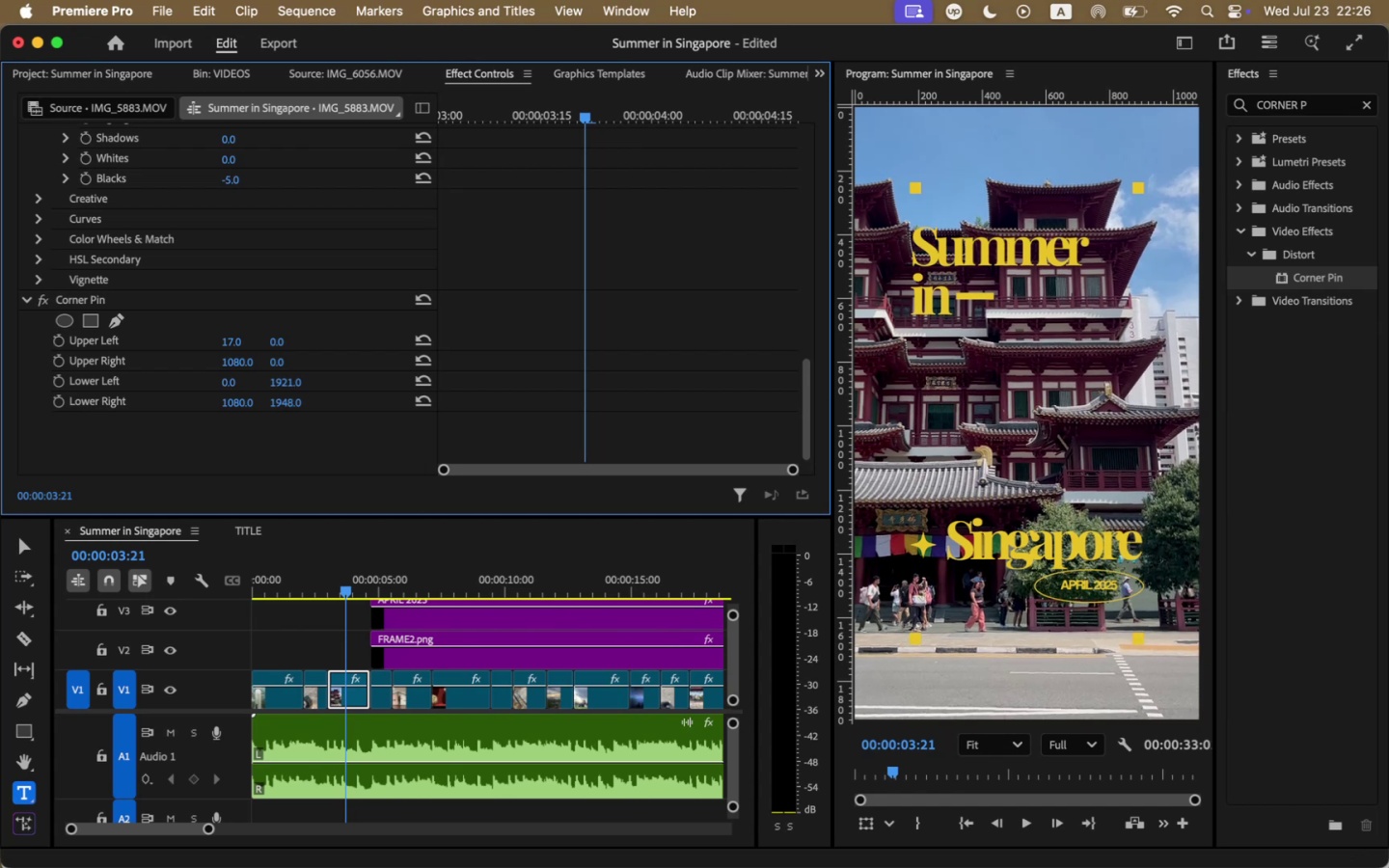 
wait(20.05)
 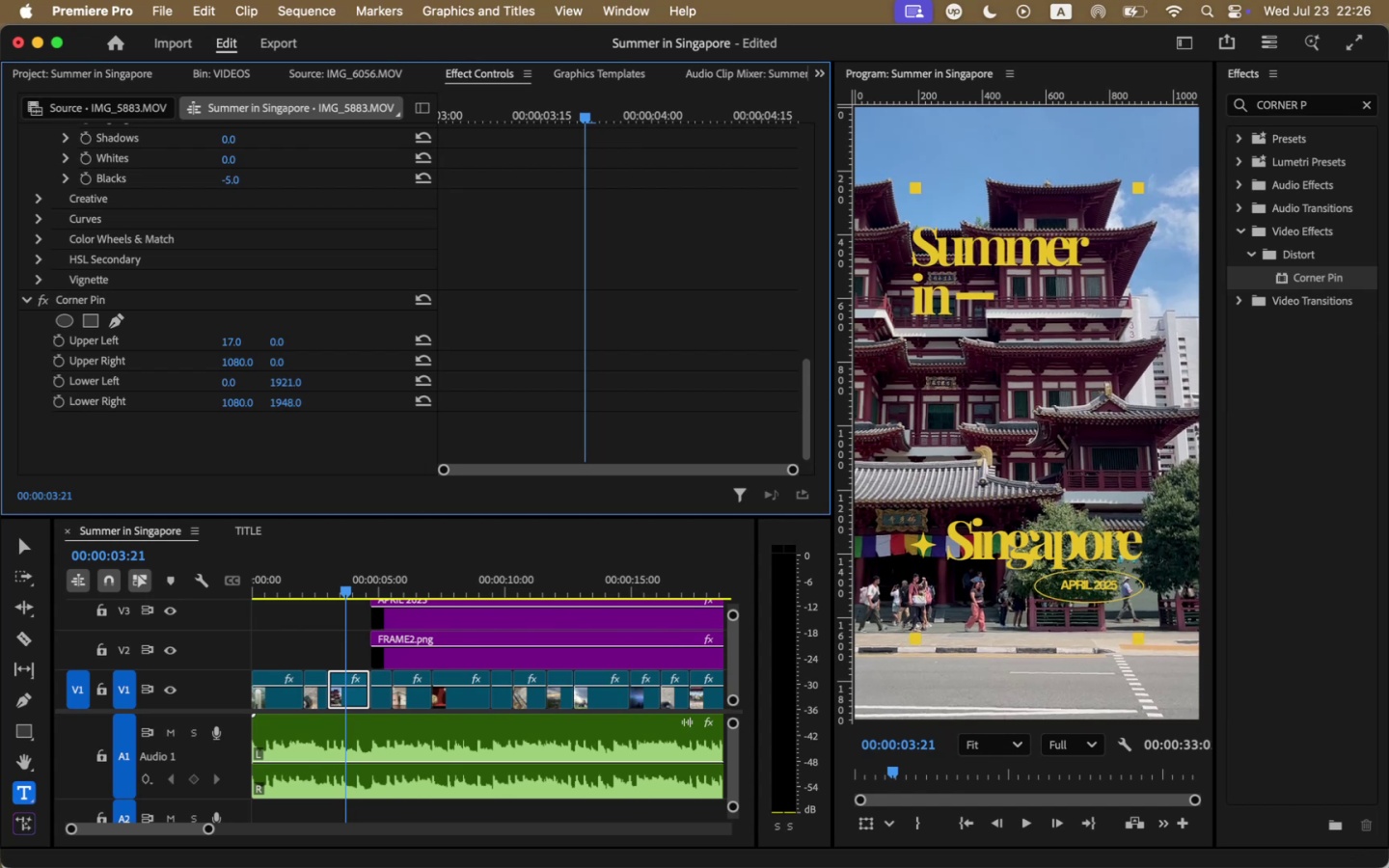 
left_click([317, 585])
 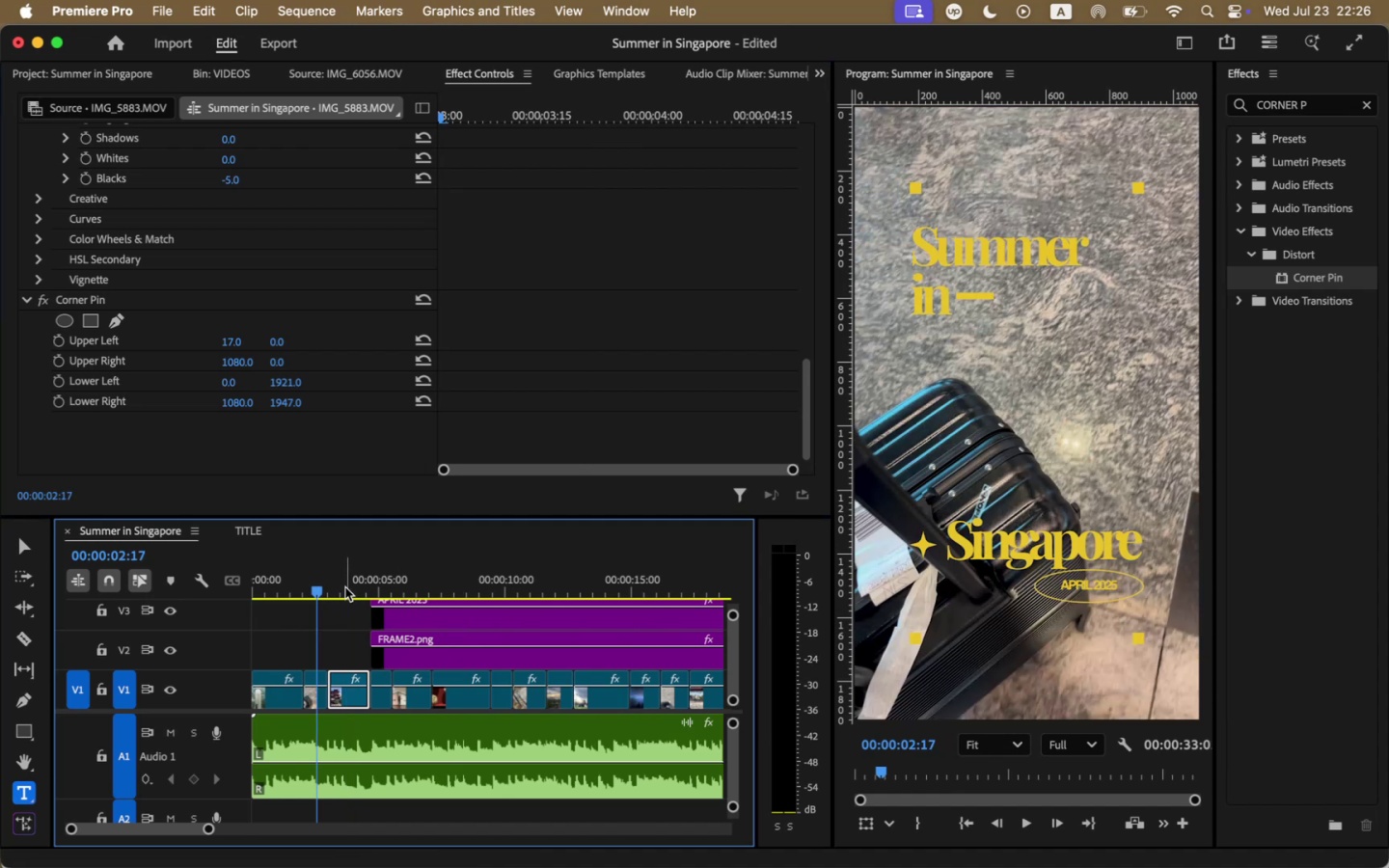 
key(Space)
 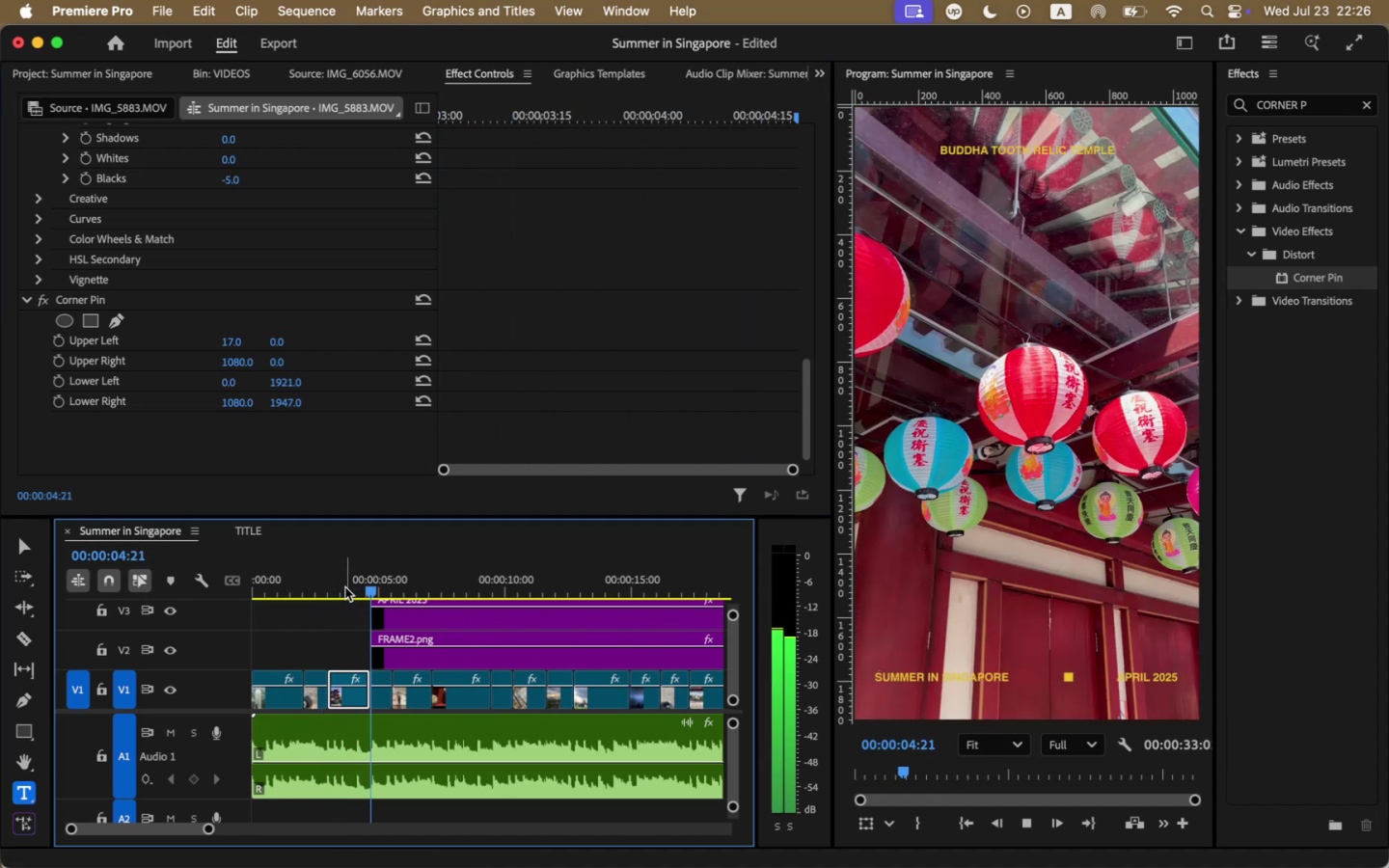 
key(Space)
 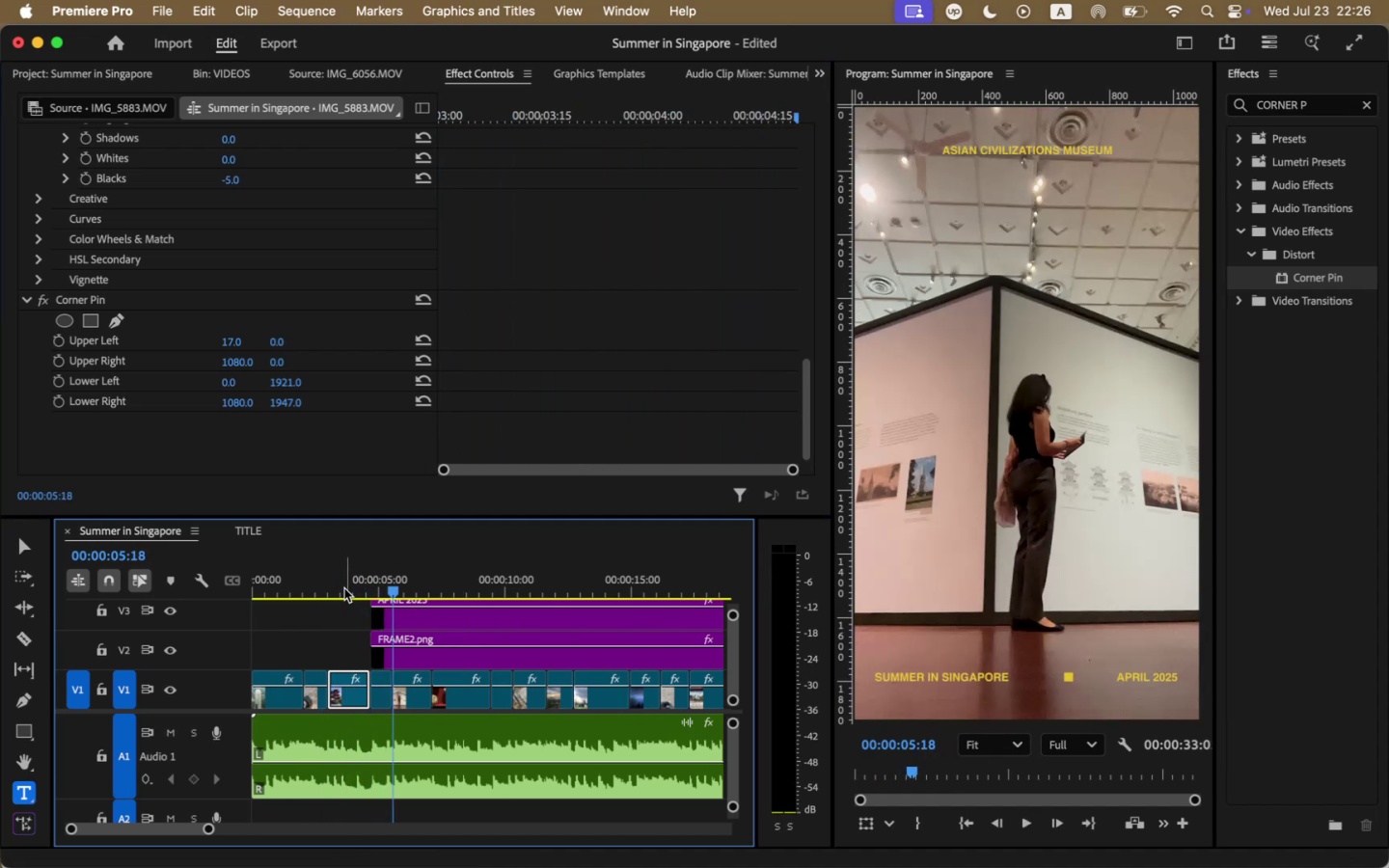 
left_click([318, 586])
 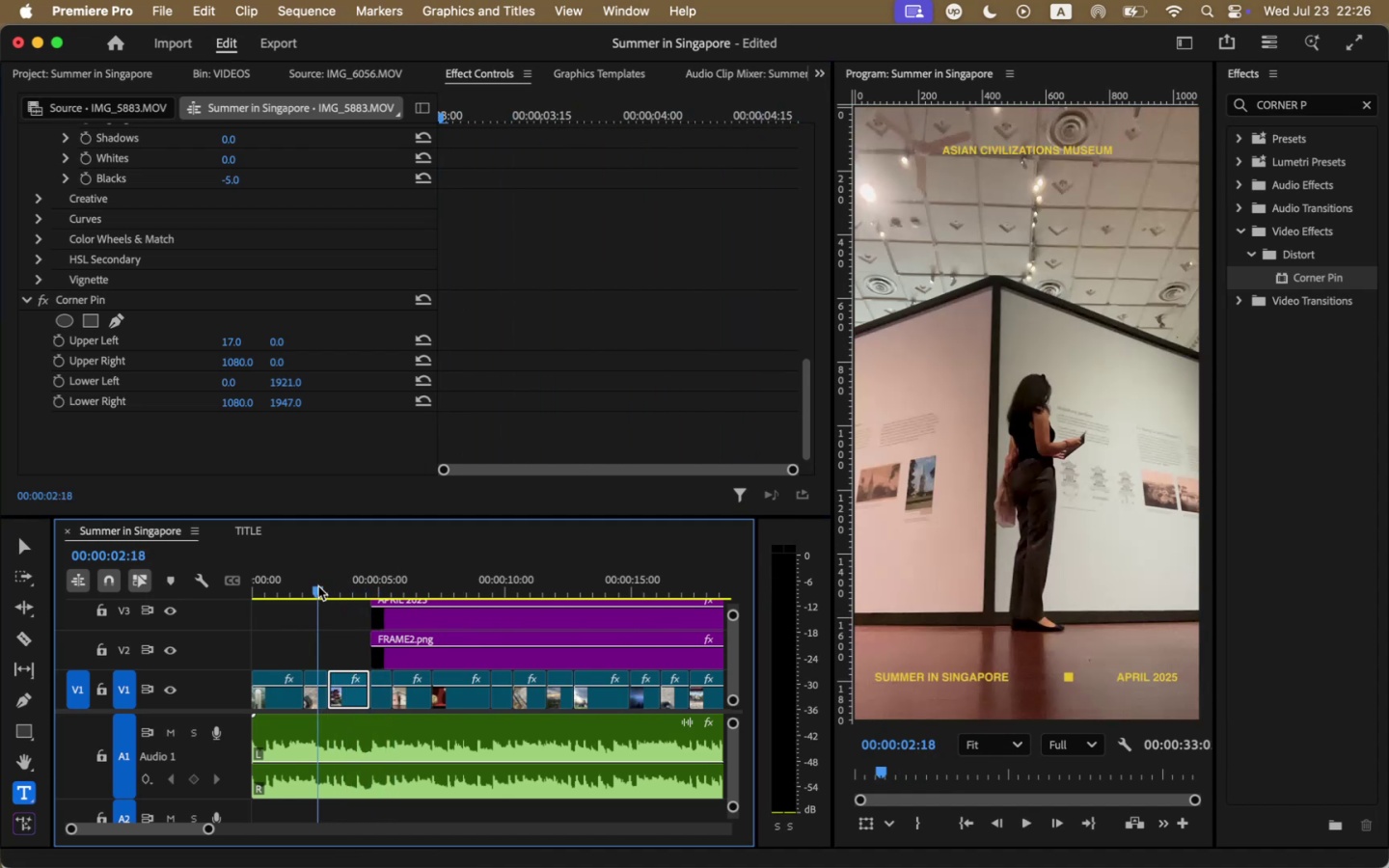 
key(Space)
 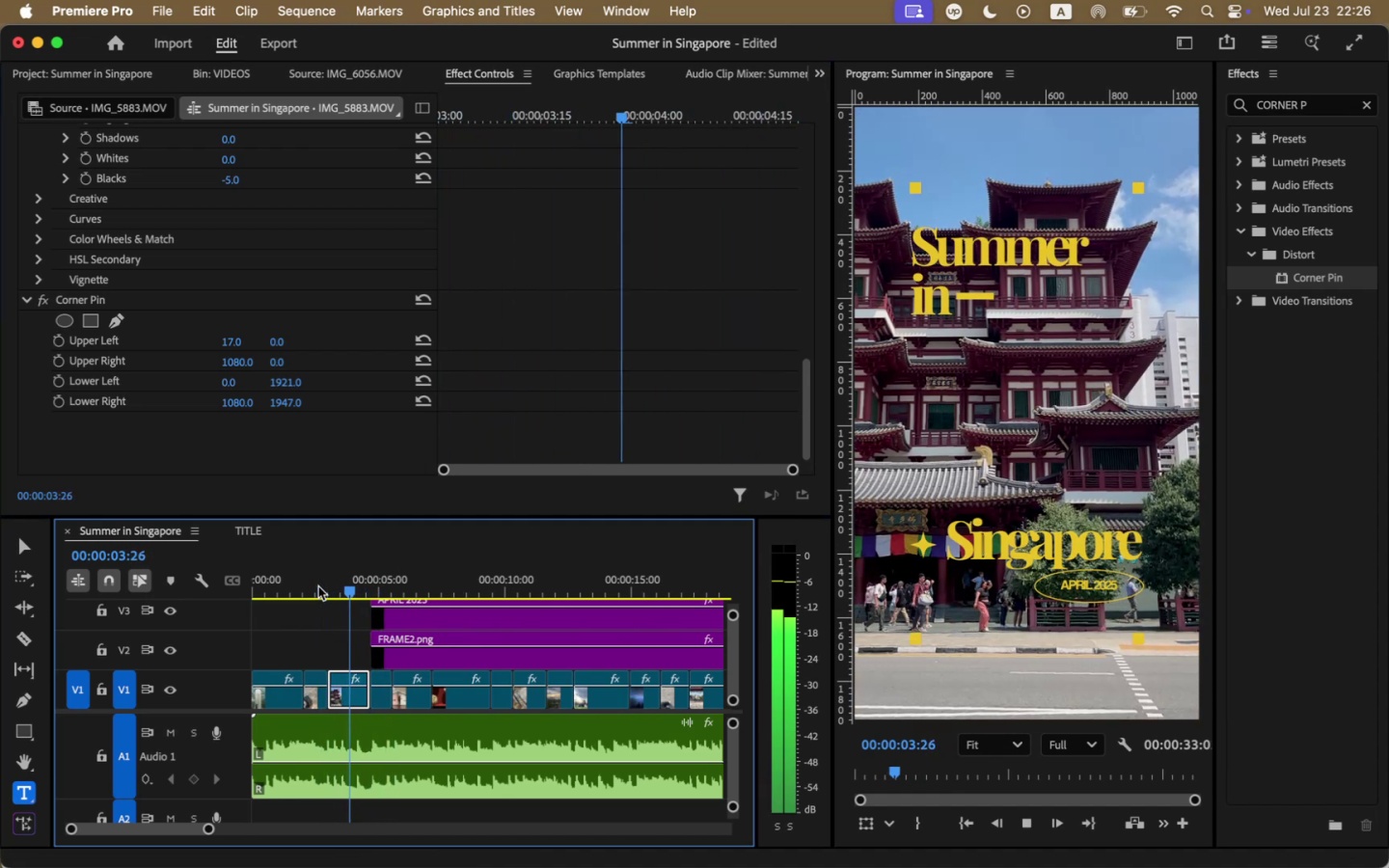 
key(Space)
 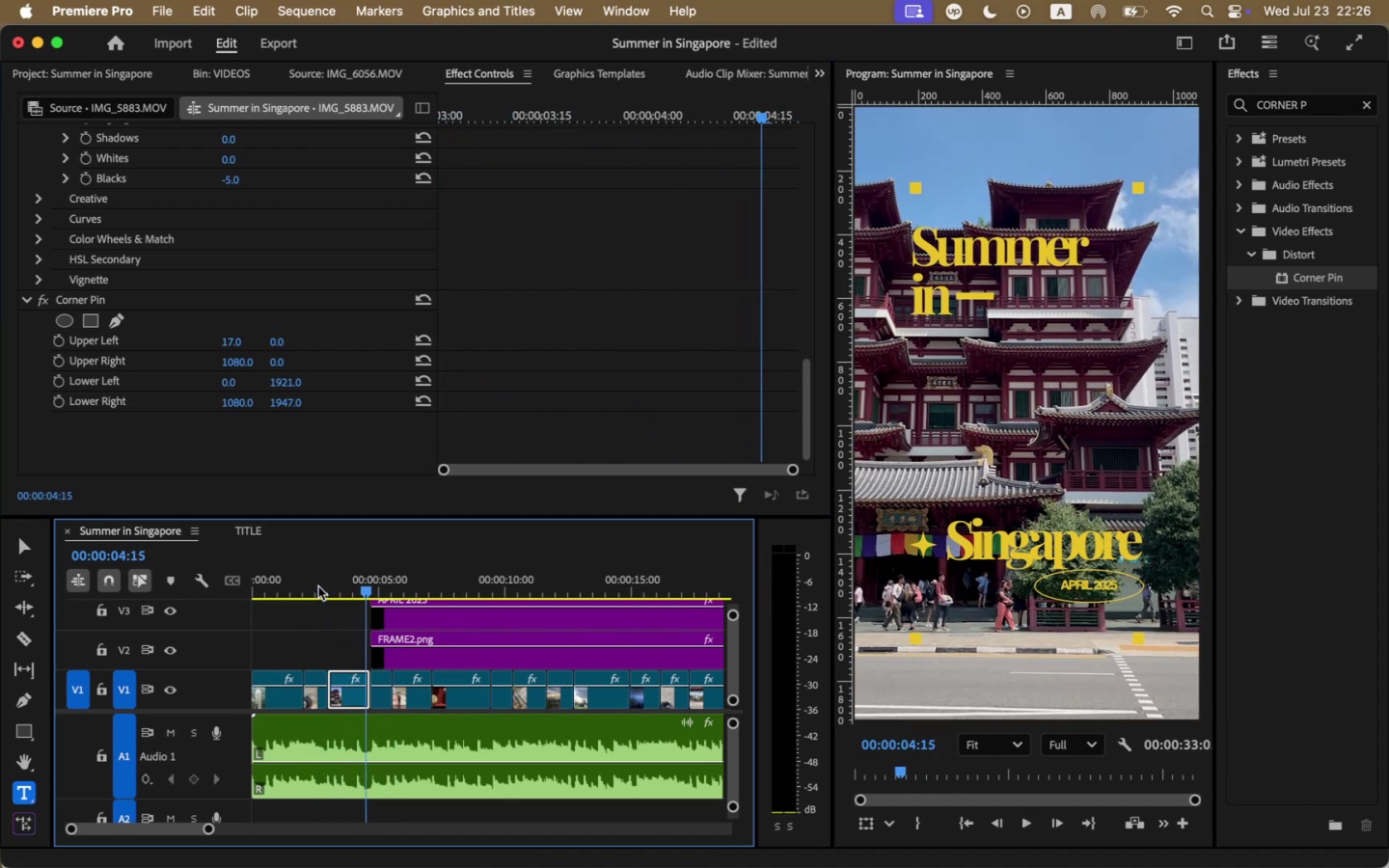 
key(Space)
 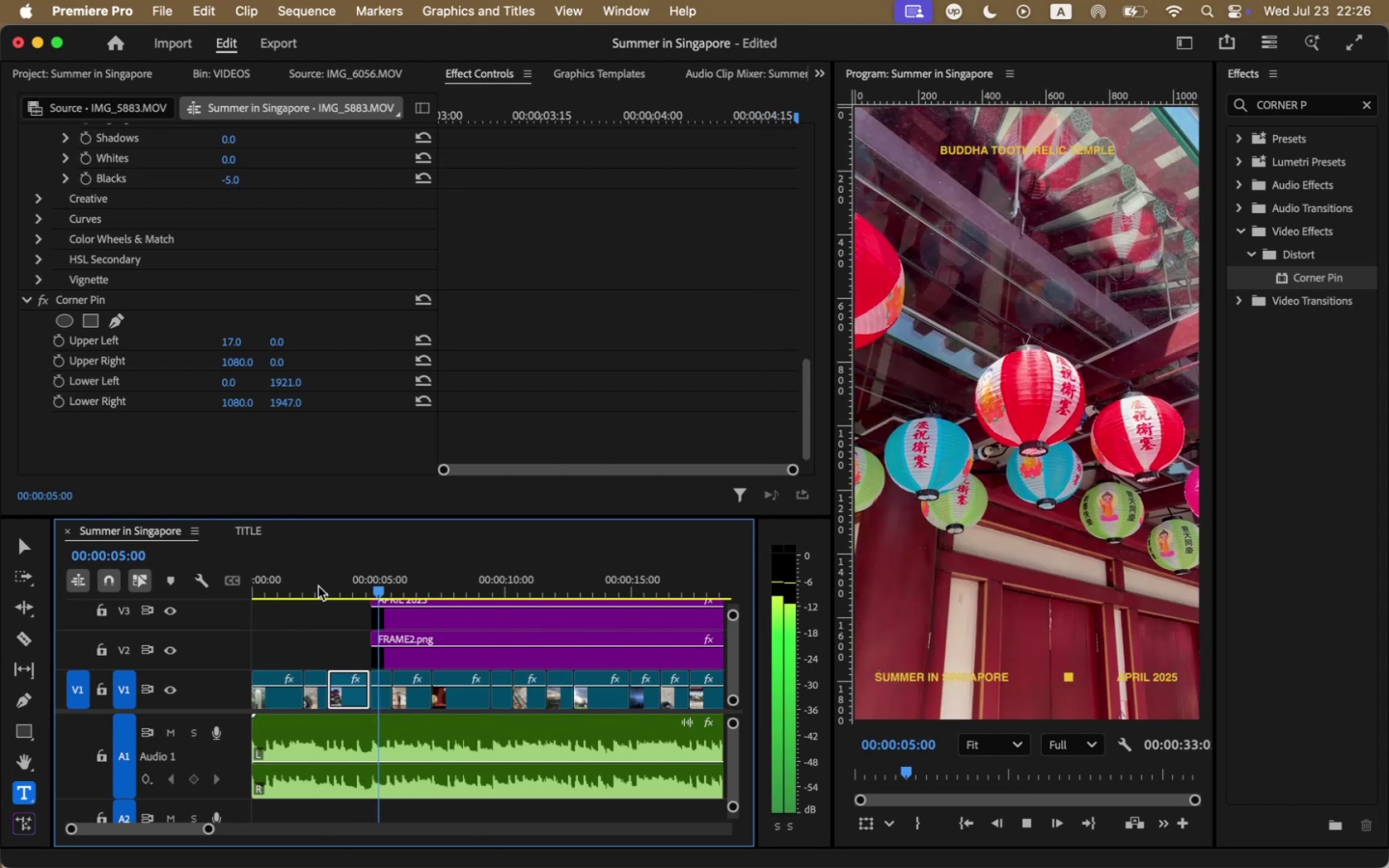 
key(Space)
 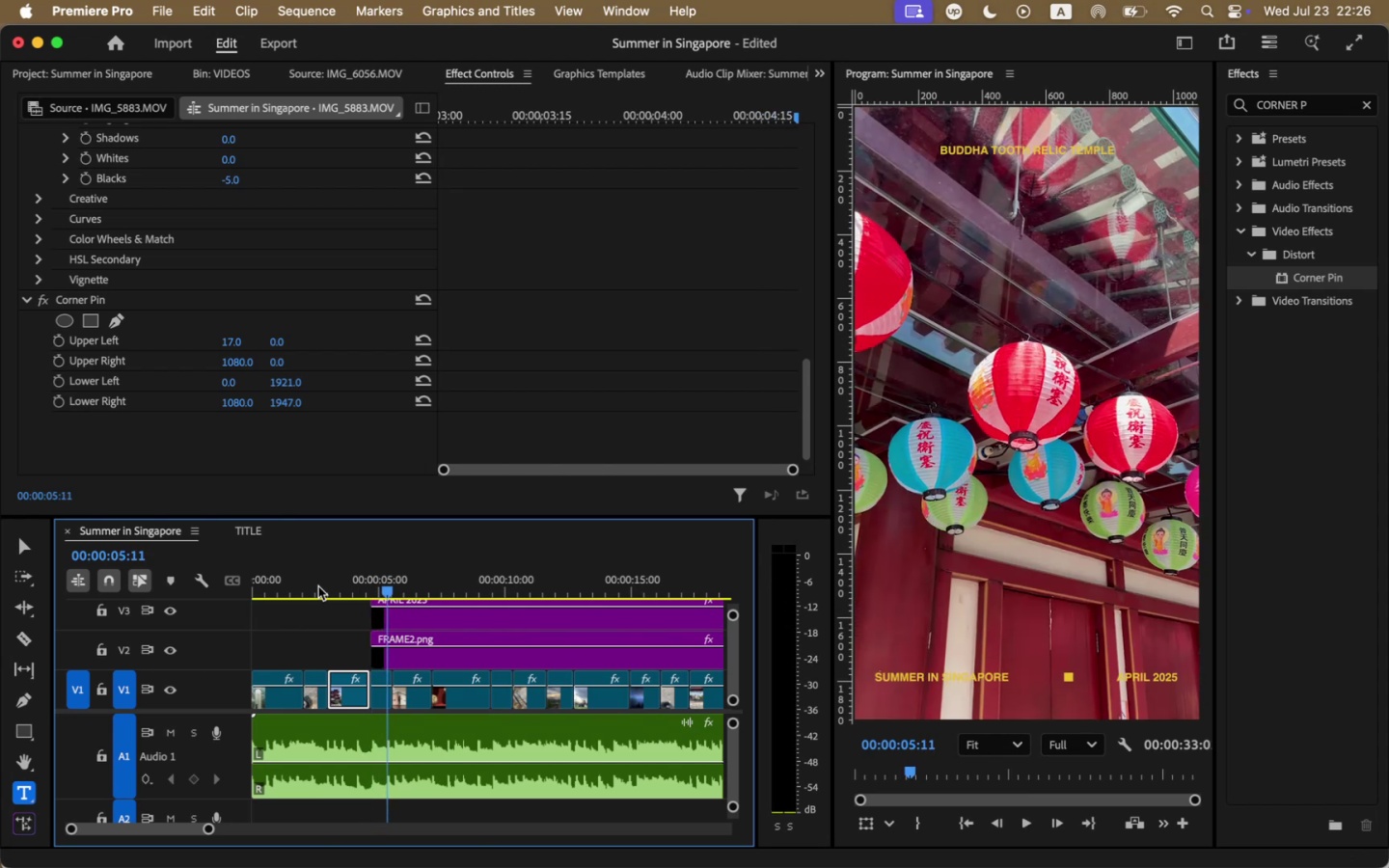 
left_click([318, 586])
 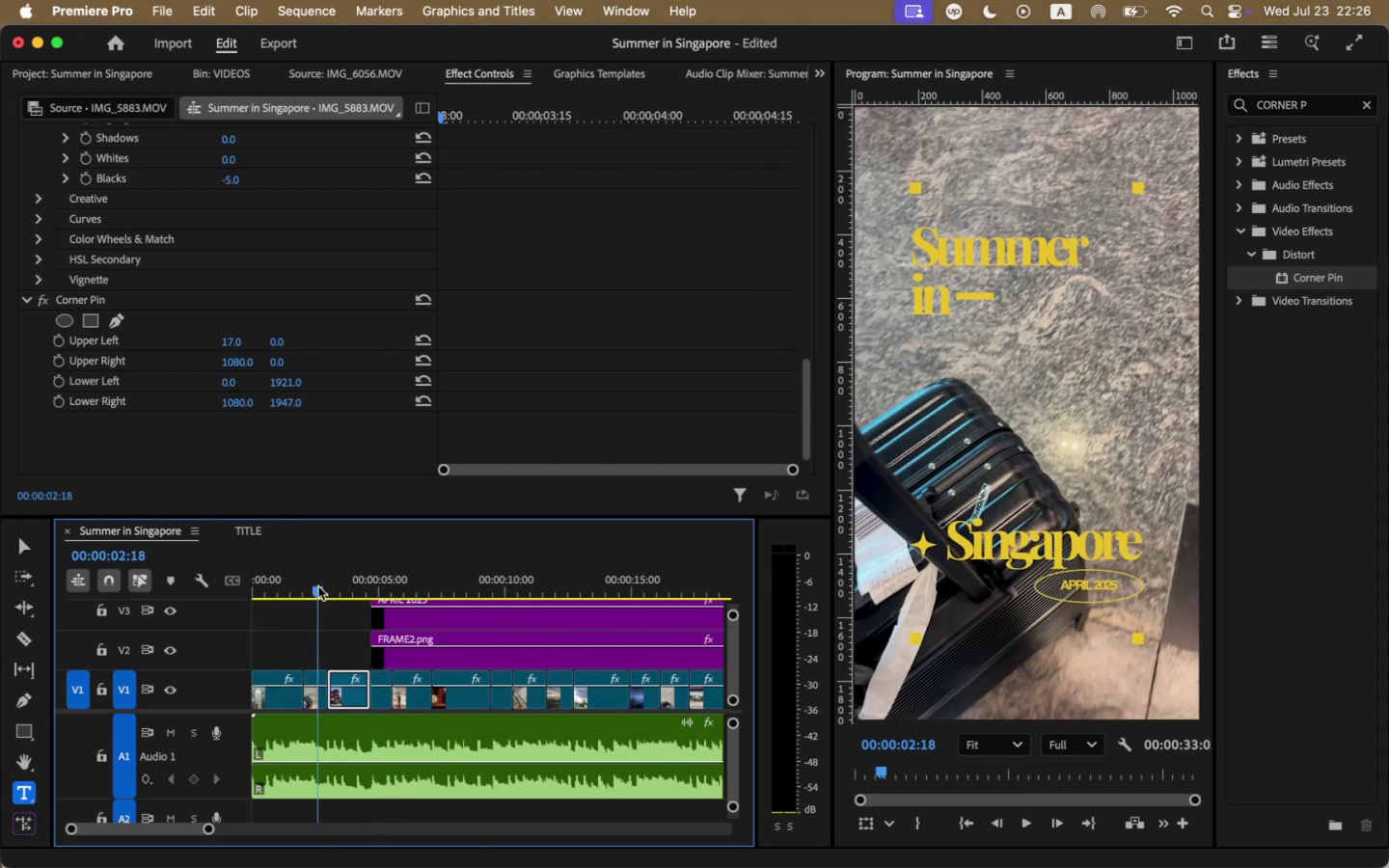 
key(Space)
 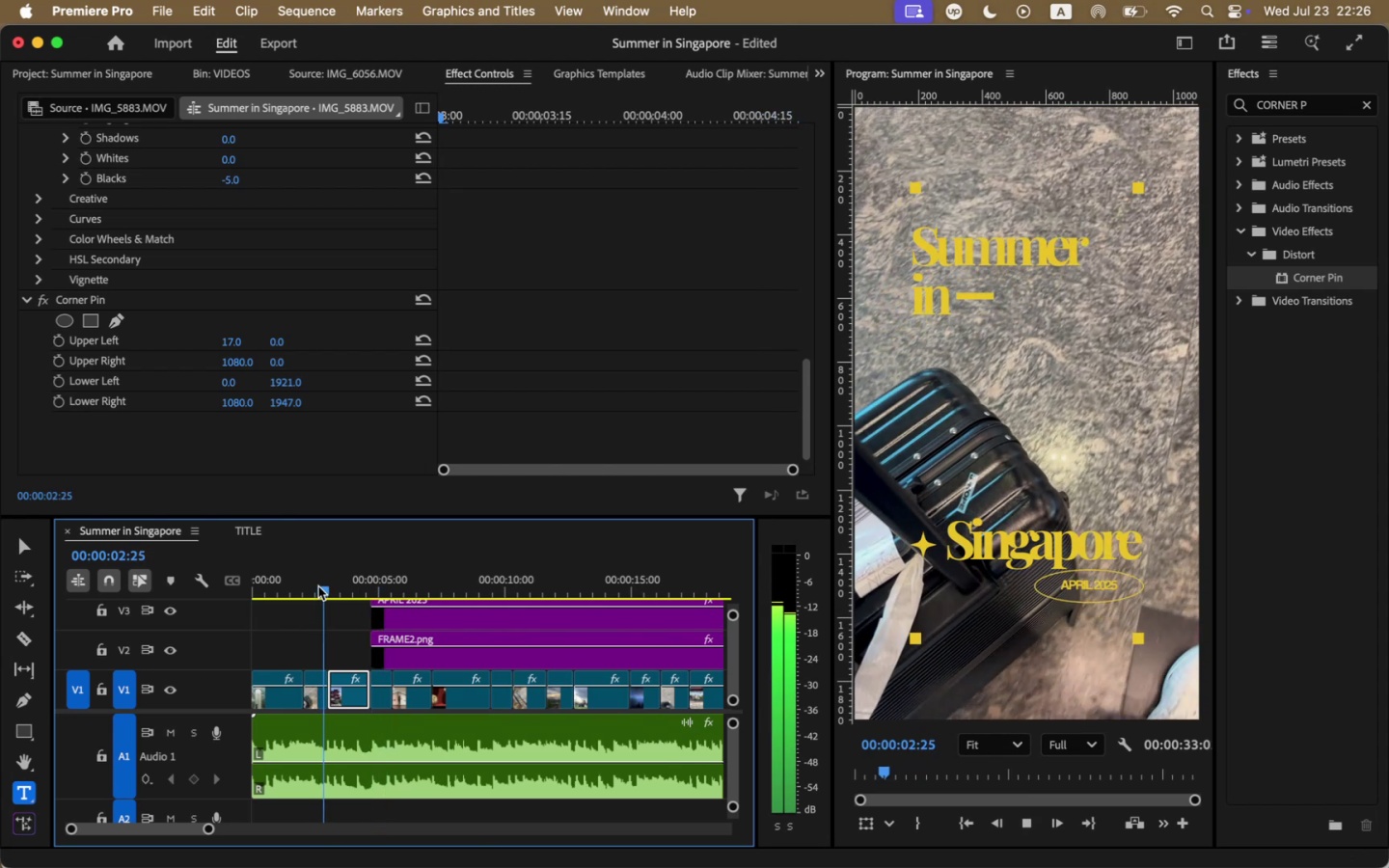 
key(Space)
 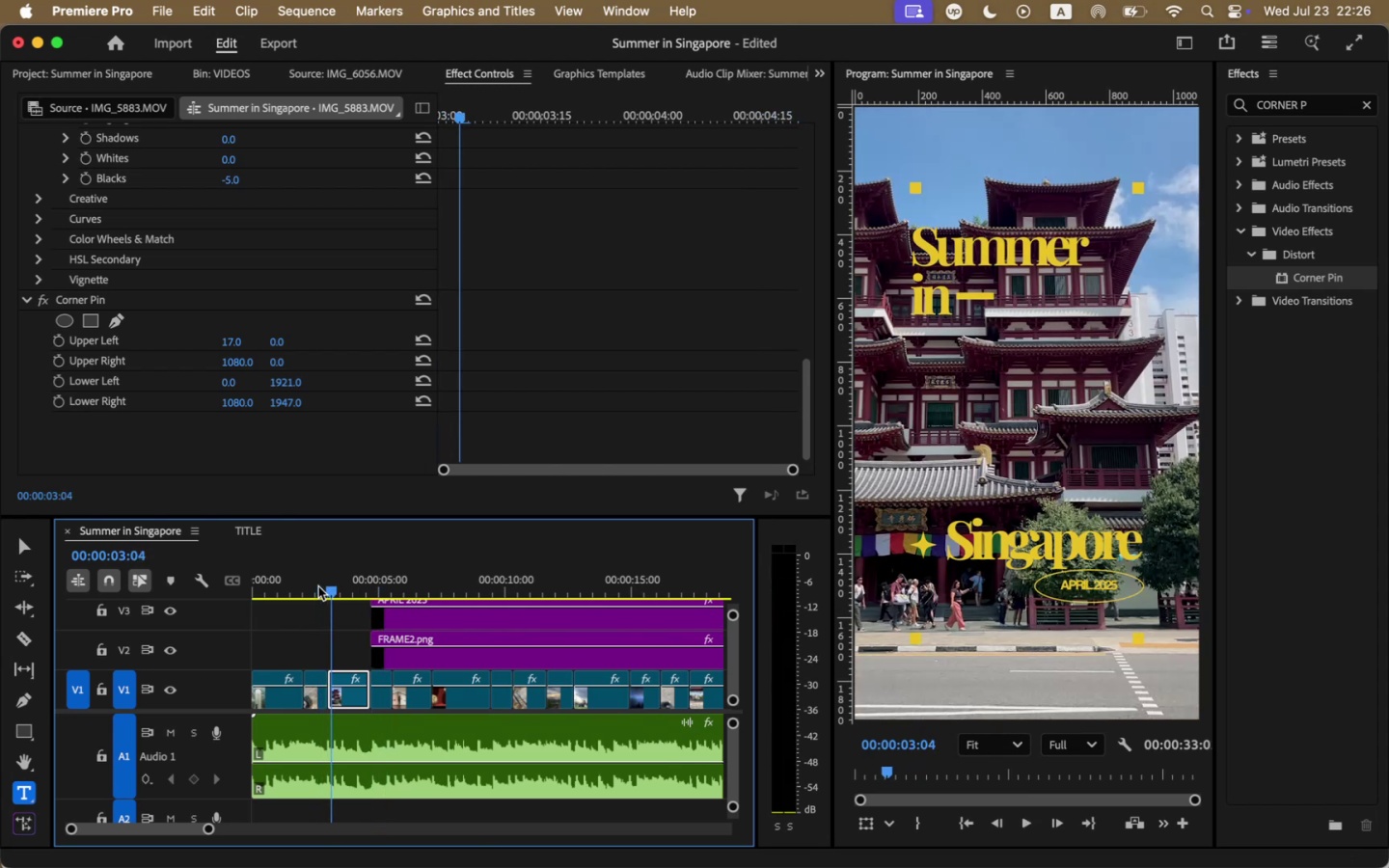 
wait(5.16)
 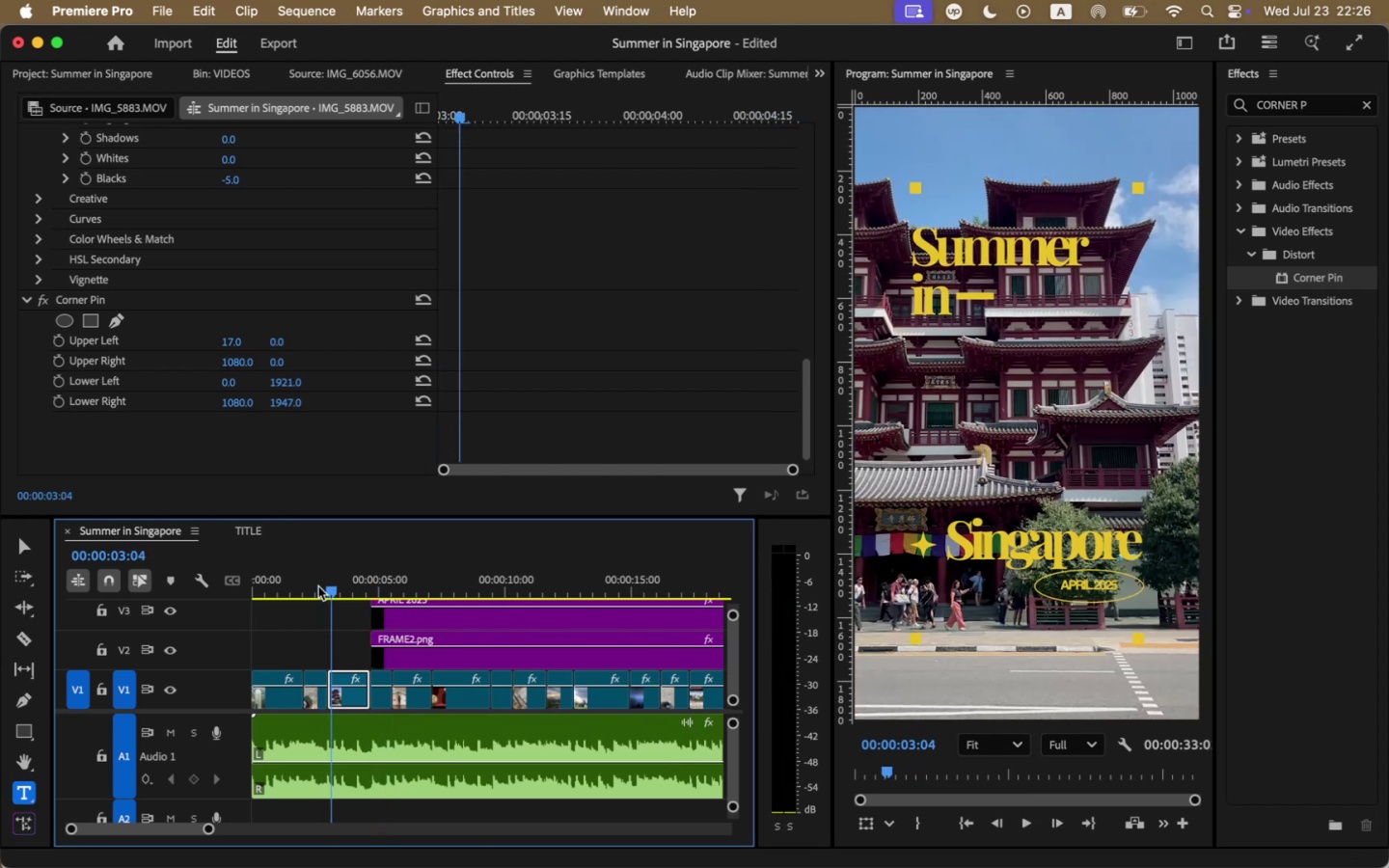 
key(Space)
 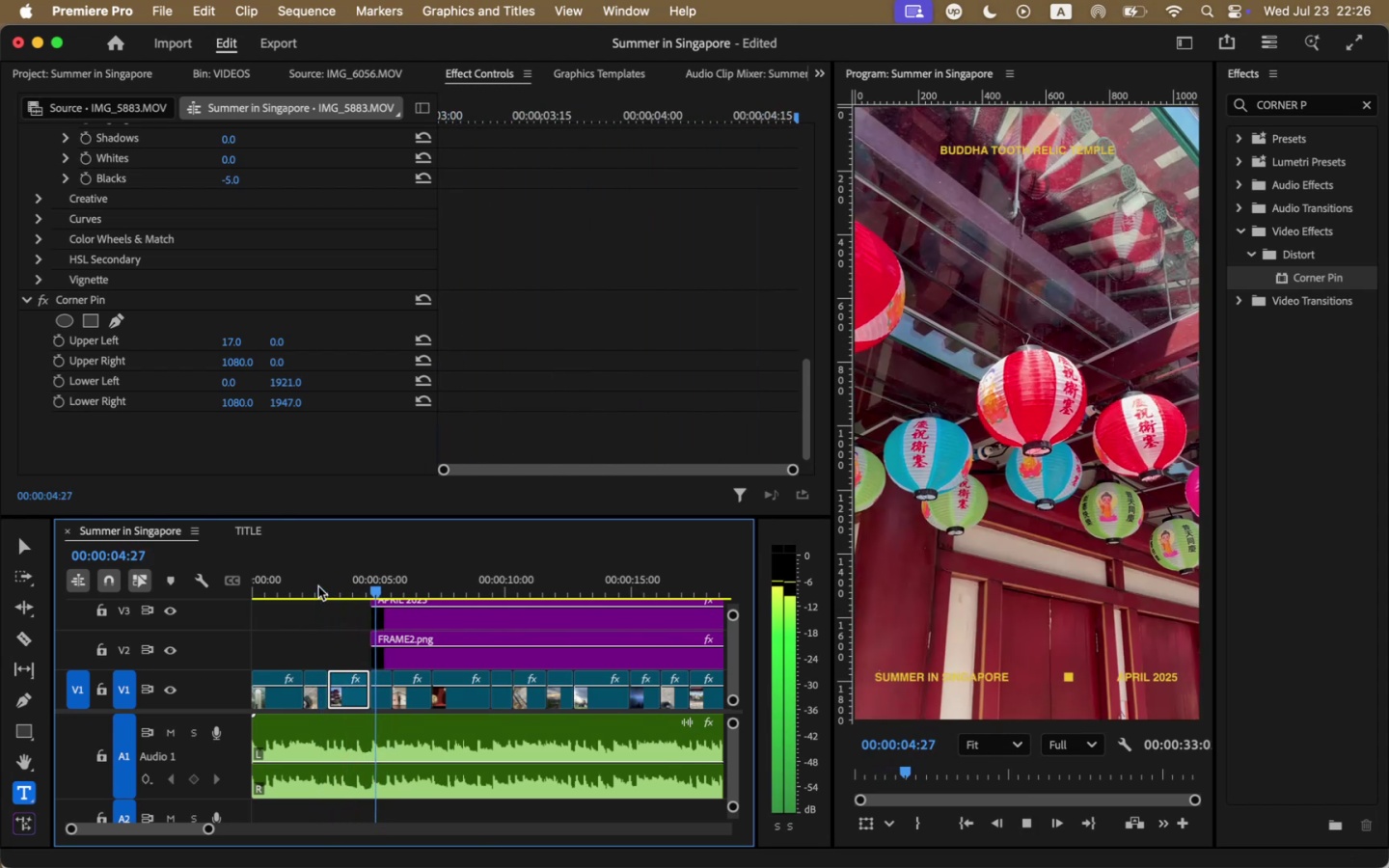 
key(Space)
 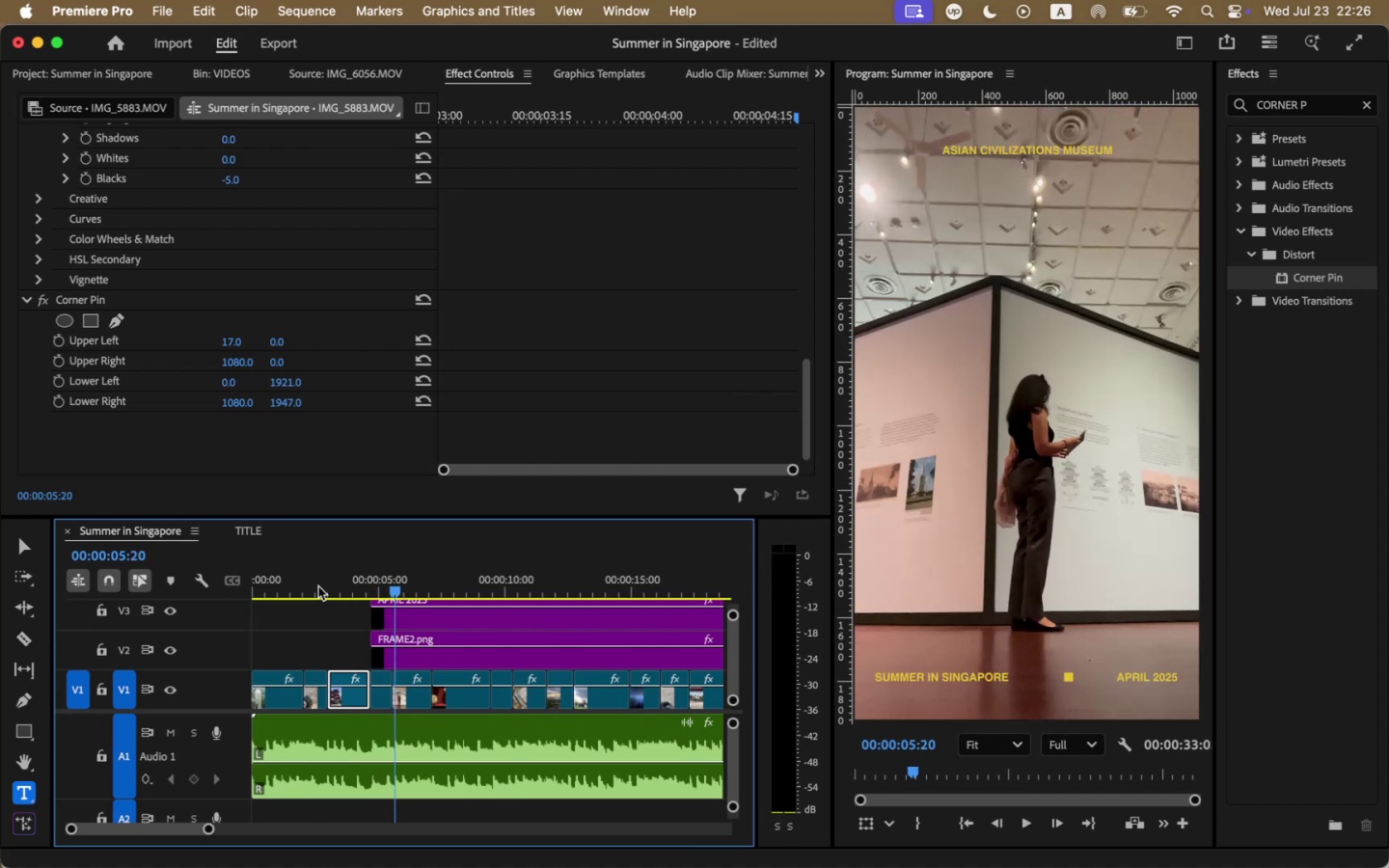 
scroll: coordinate [422, 262], scroll_direction: up, amount: 214.0
 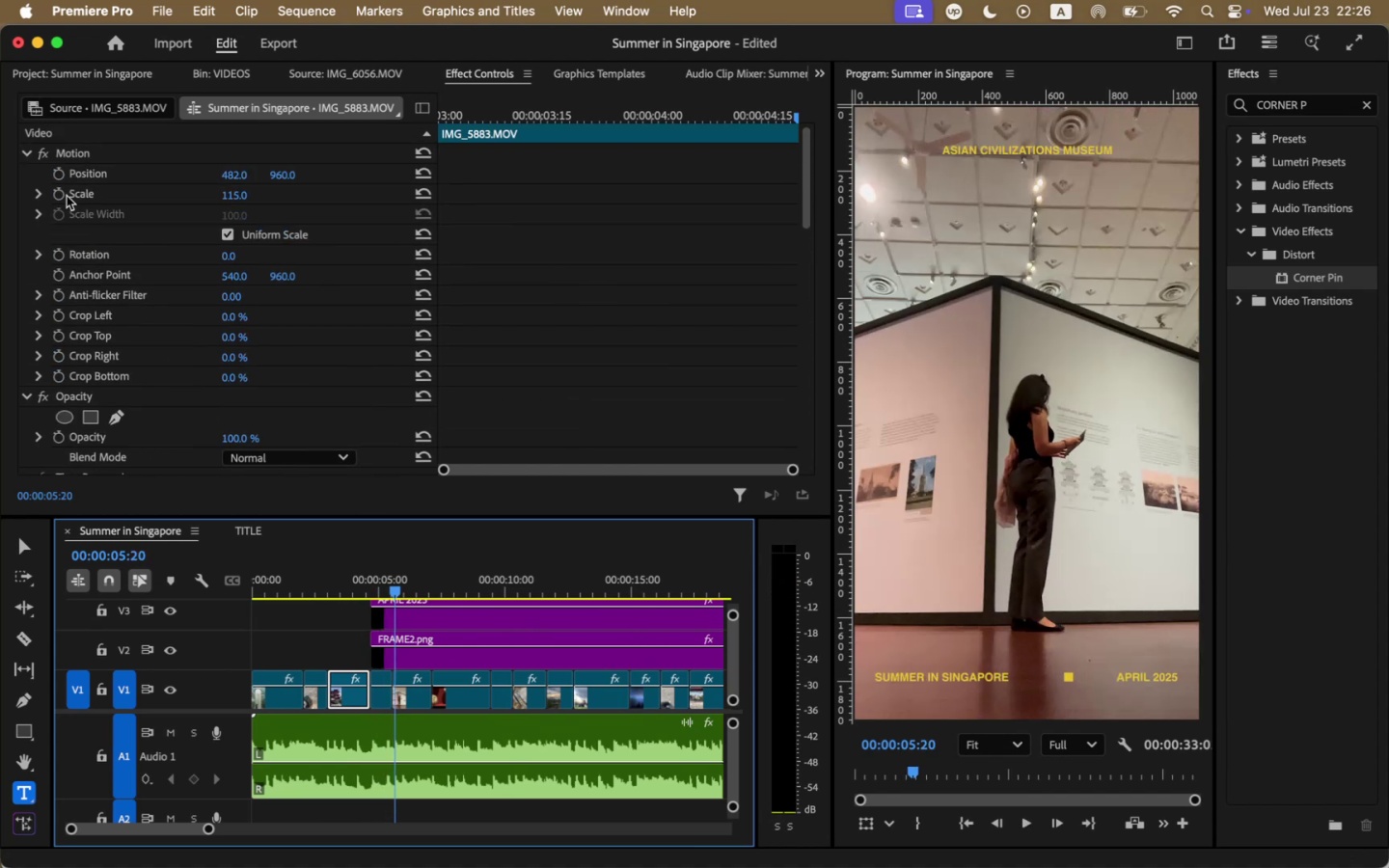 
left_click([64, 196])
 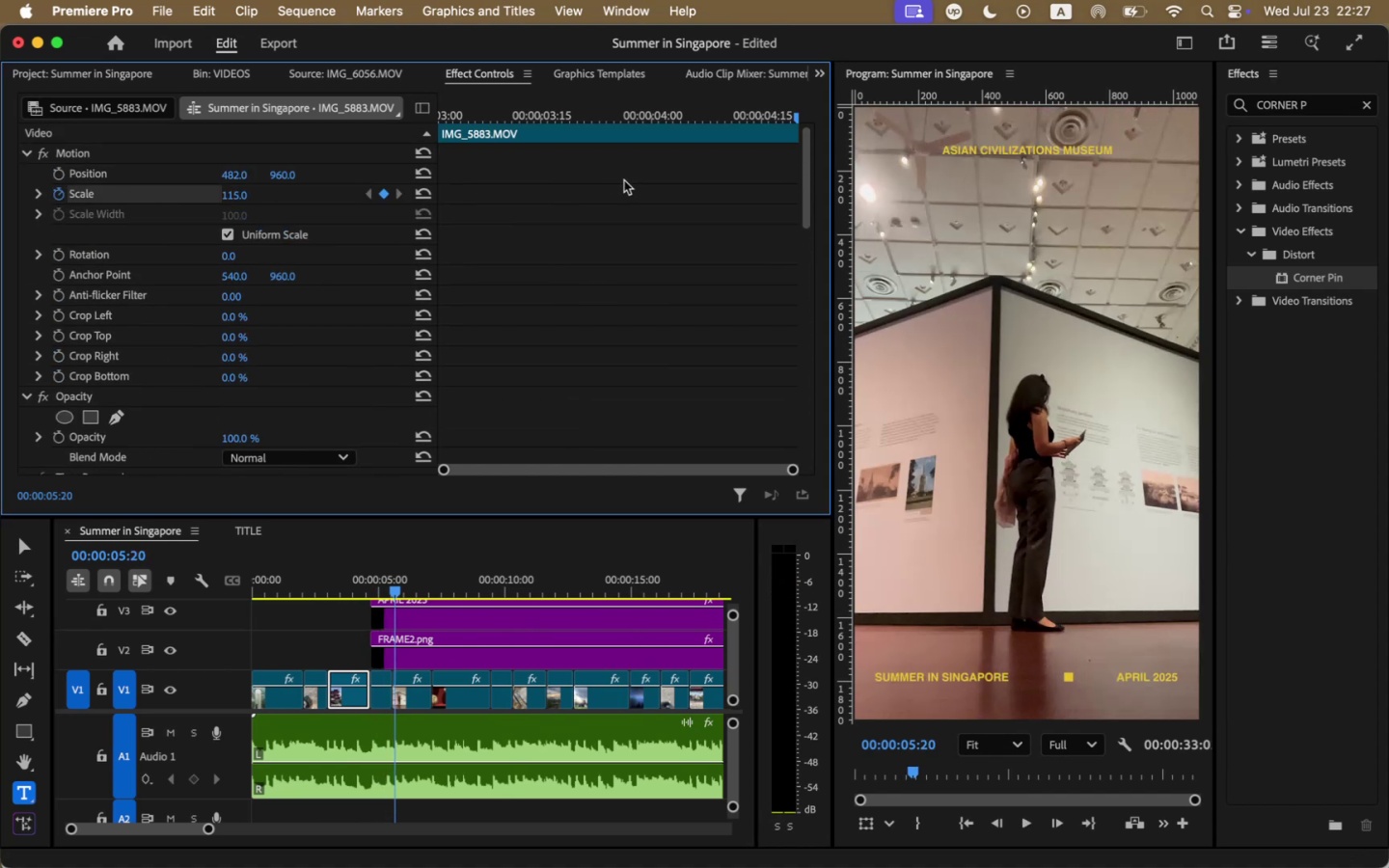 
key(Meta+CommandLeft)
 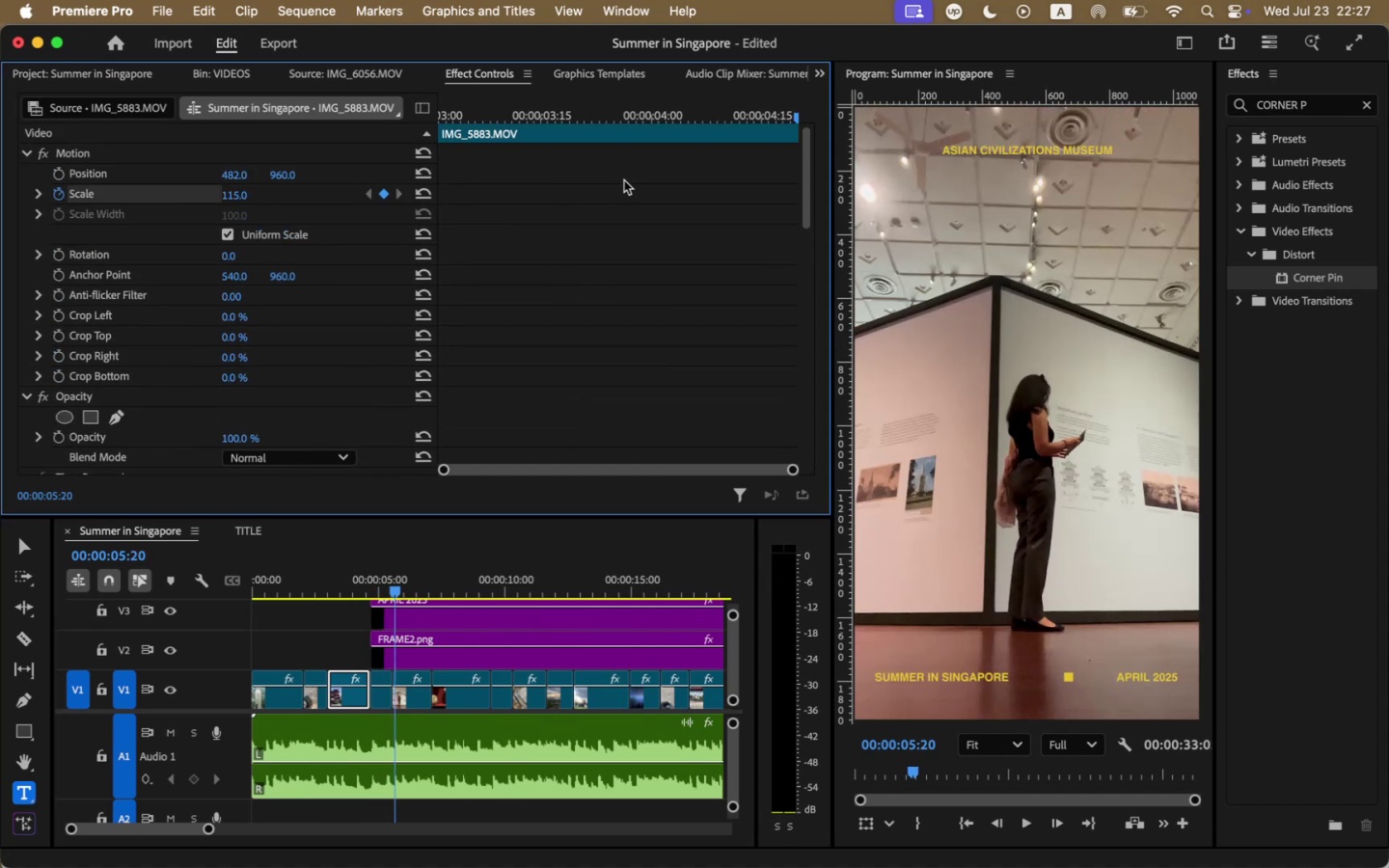 
key(Meta+Z)
 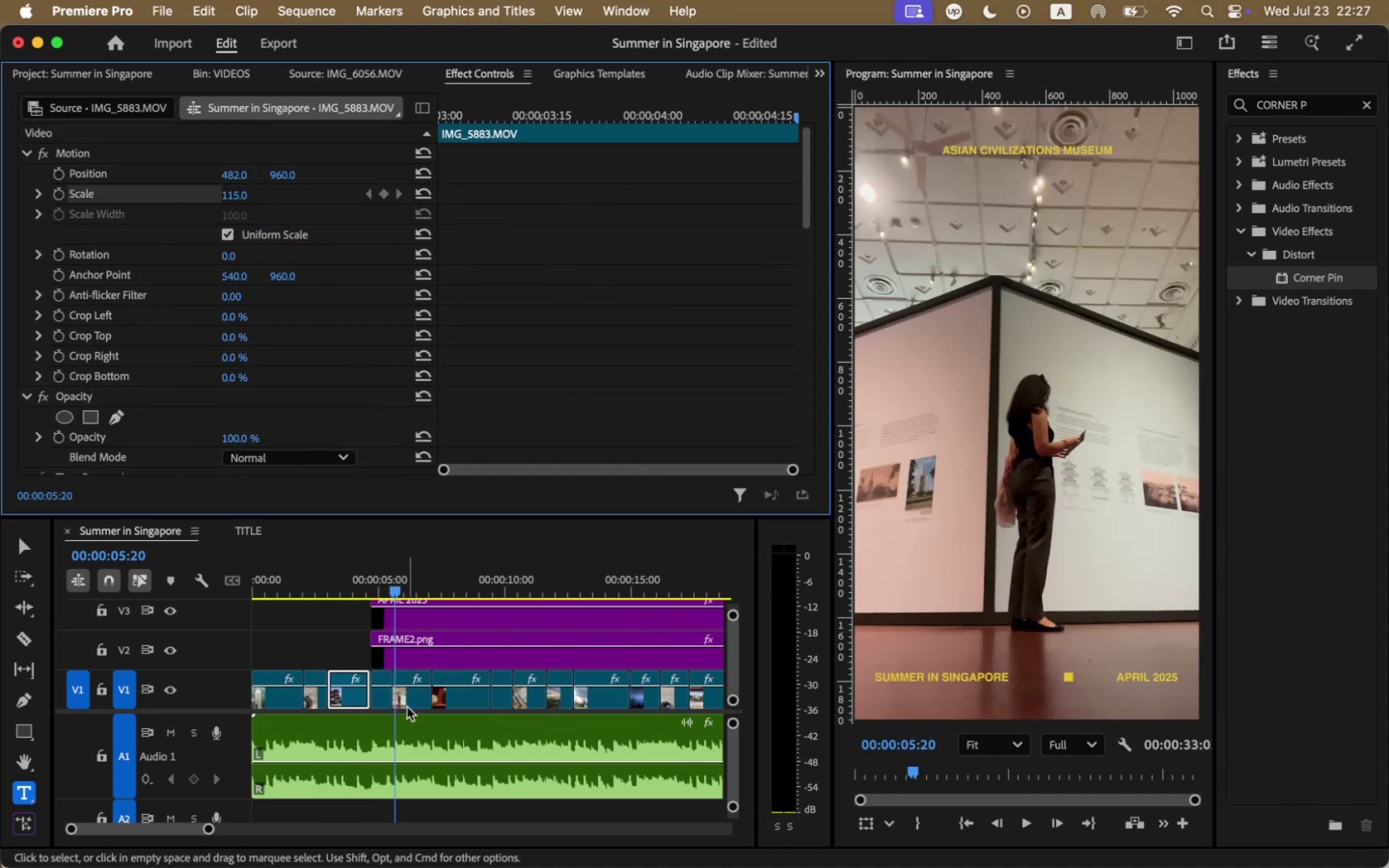 
left_click([408, 704])
 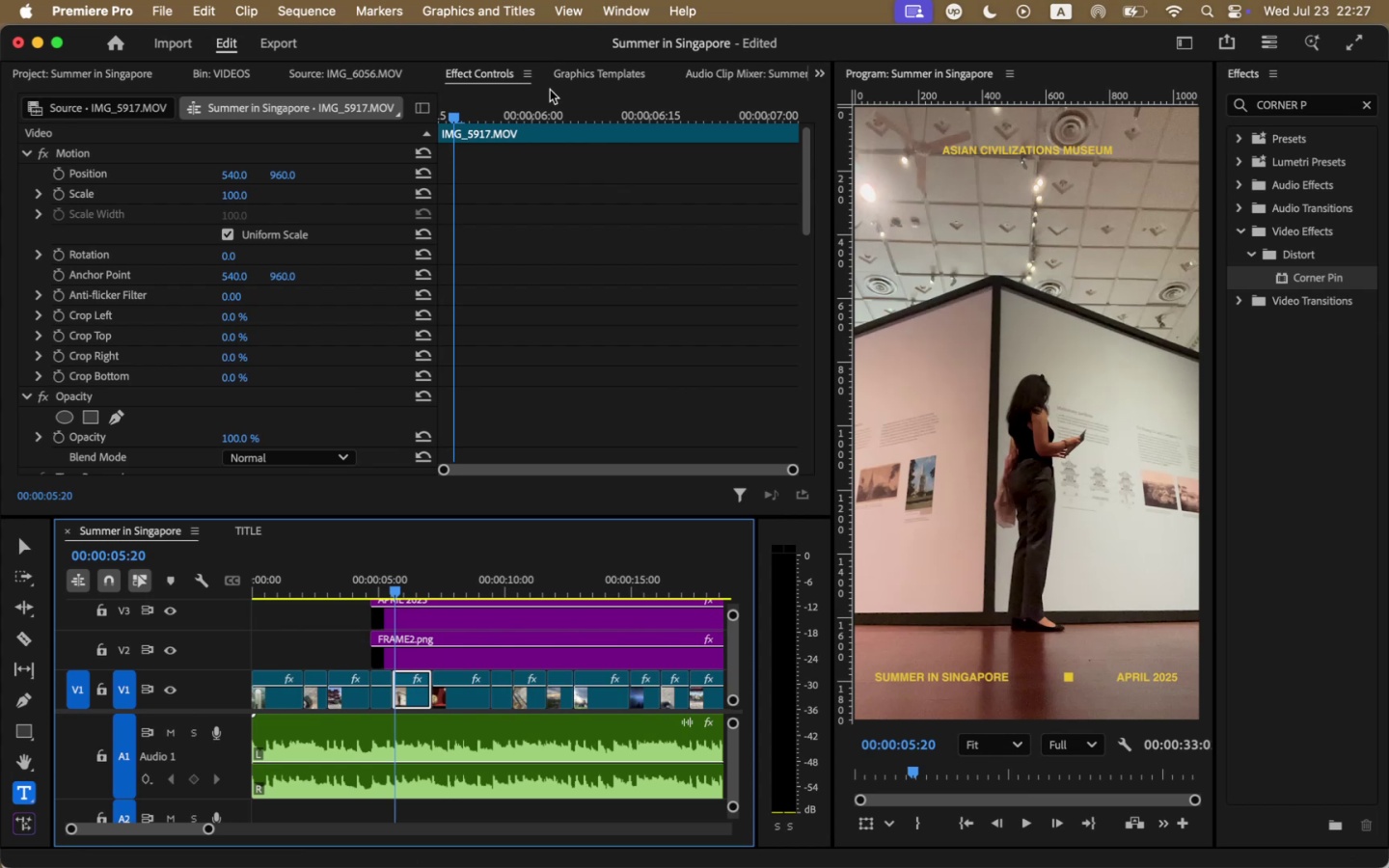 
left_click([540, 113])
 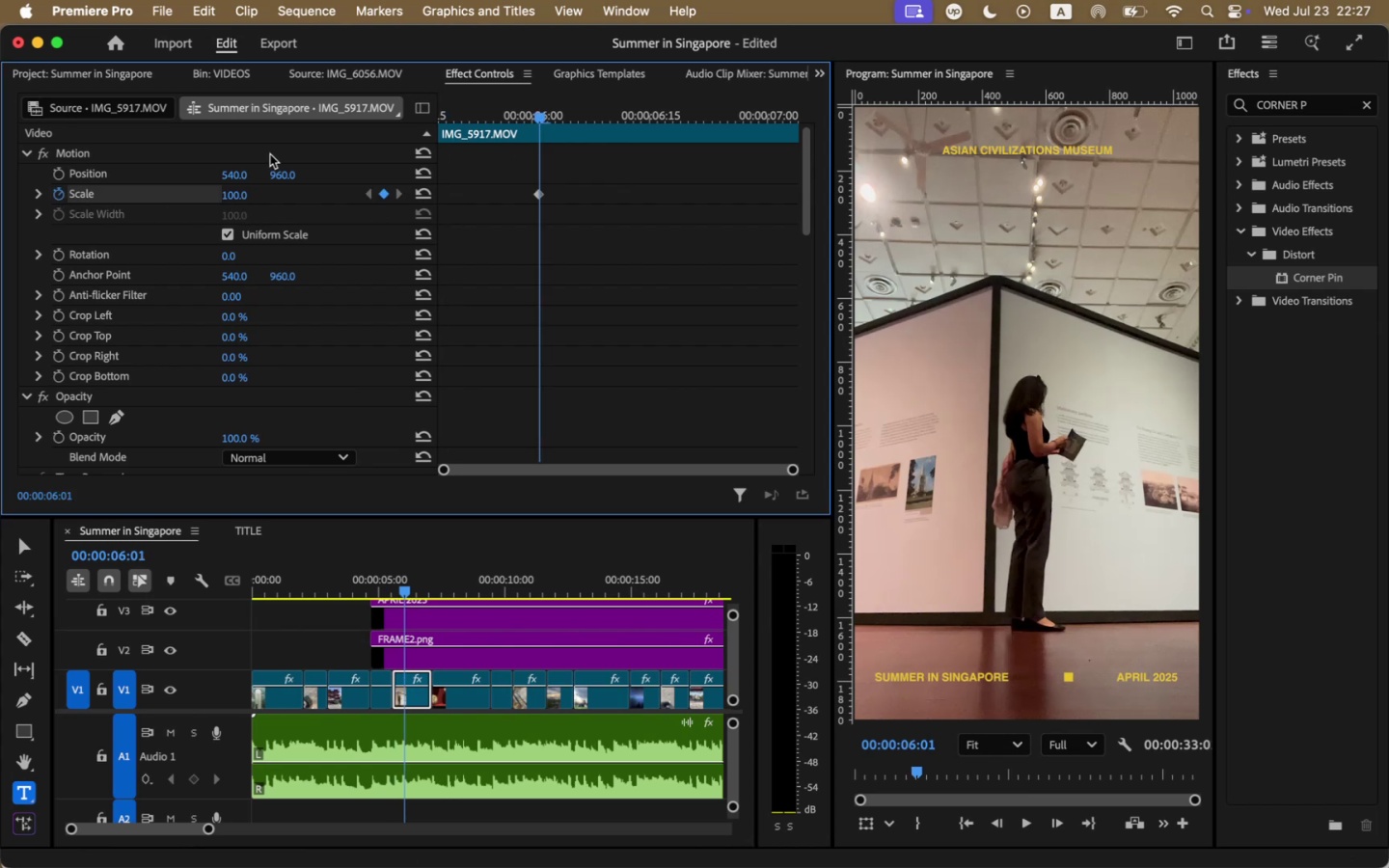 
left_click_drag(start_coordinate=[538, 115], to_coordinate=[490, 123])
 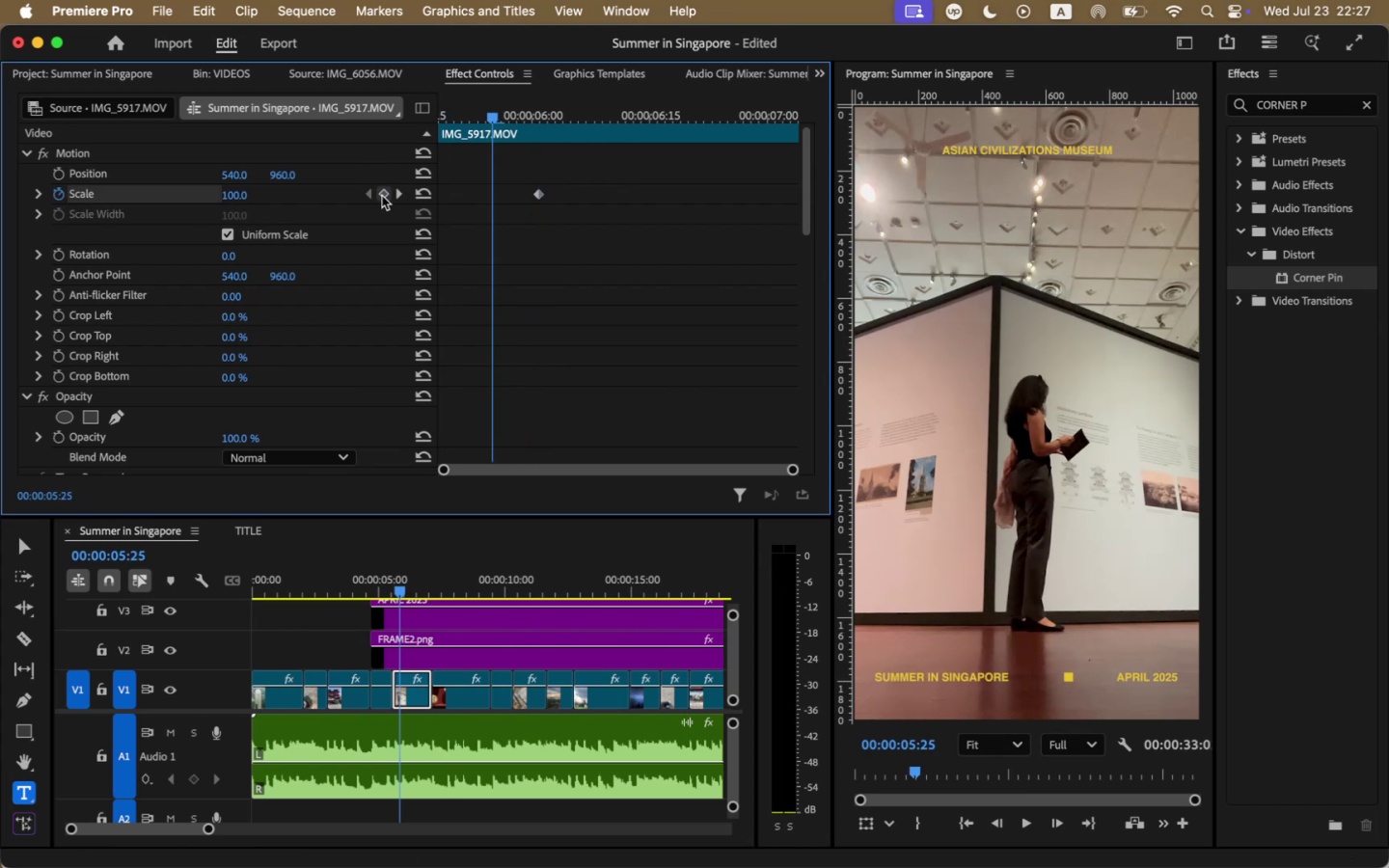 
left_click([383, 197])
 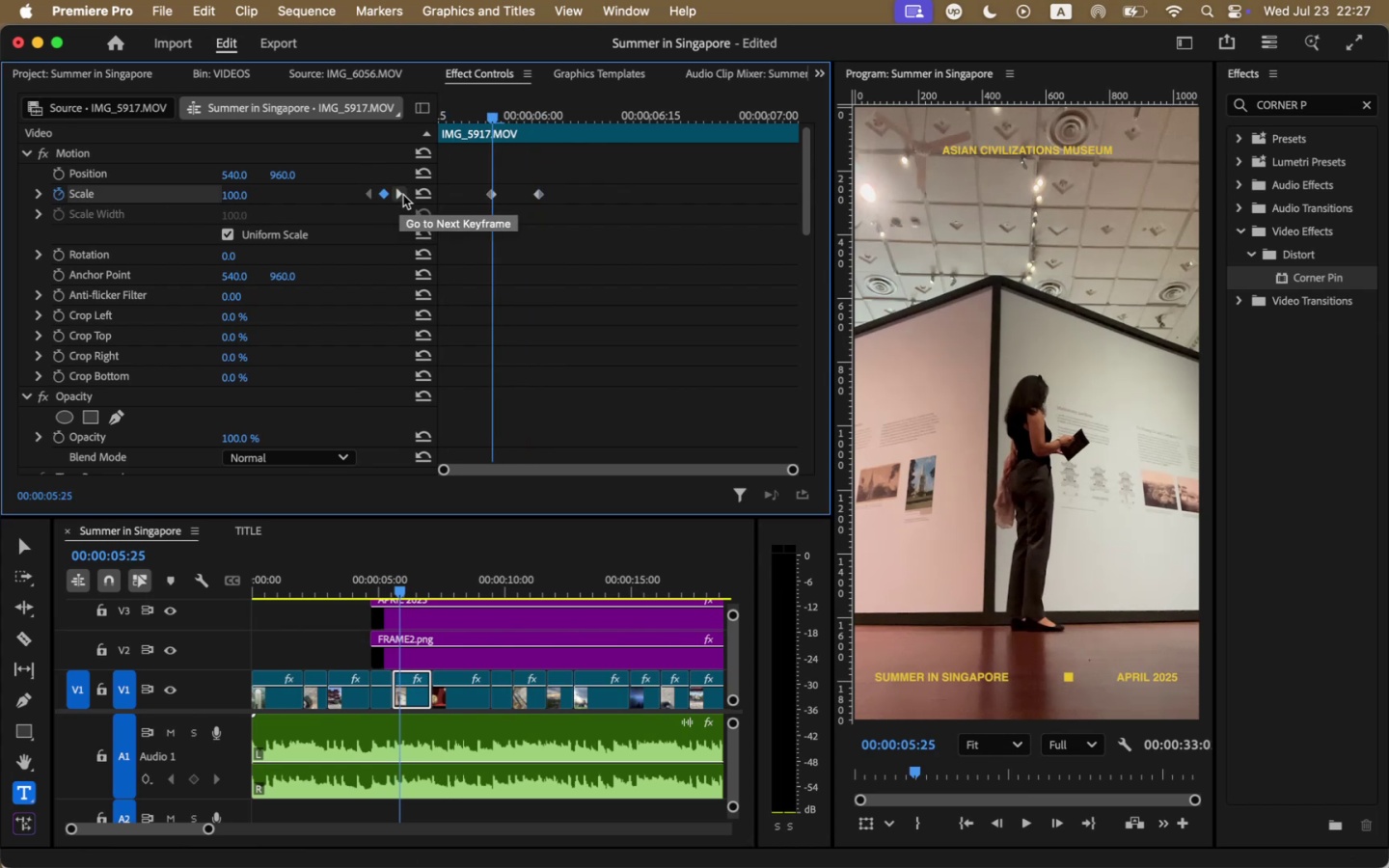 
left_click([403, 195])
 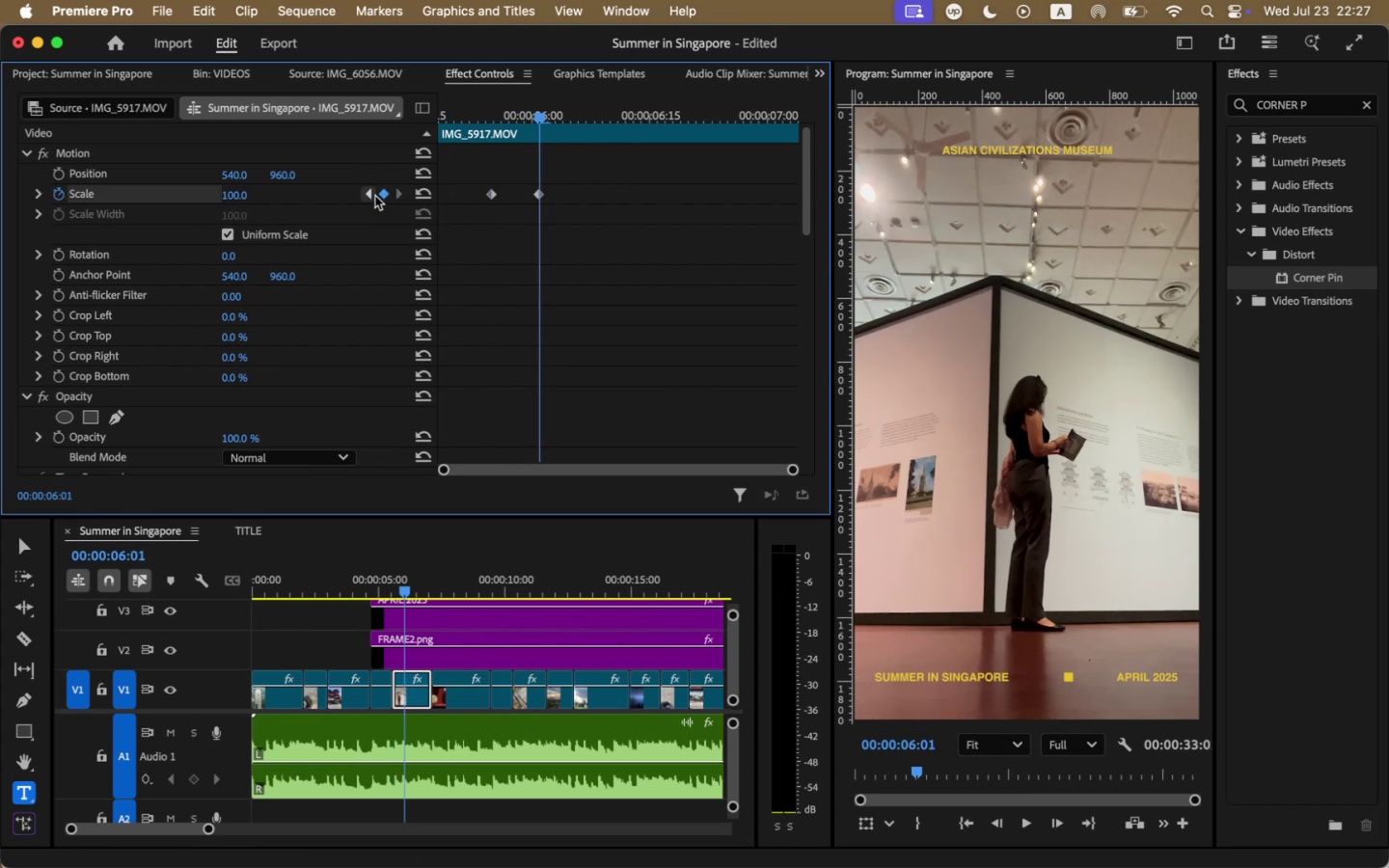 
left_click([372, 196])
 